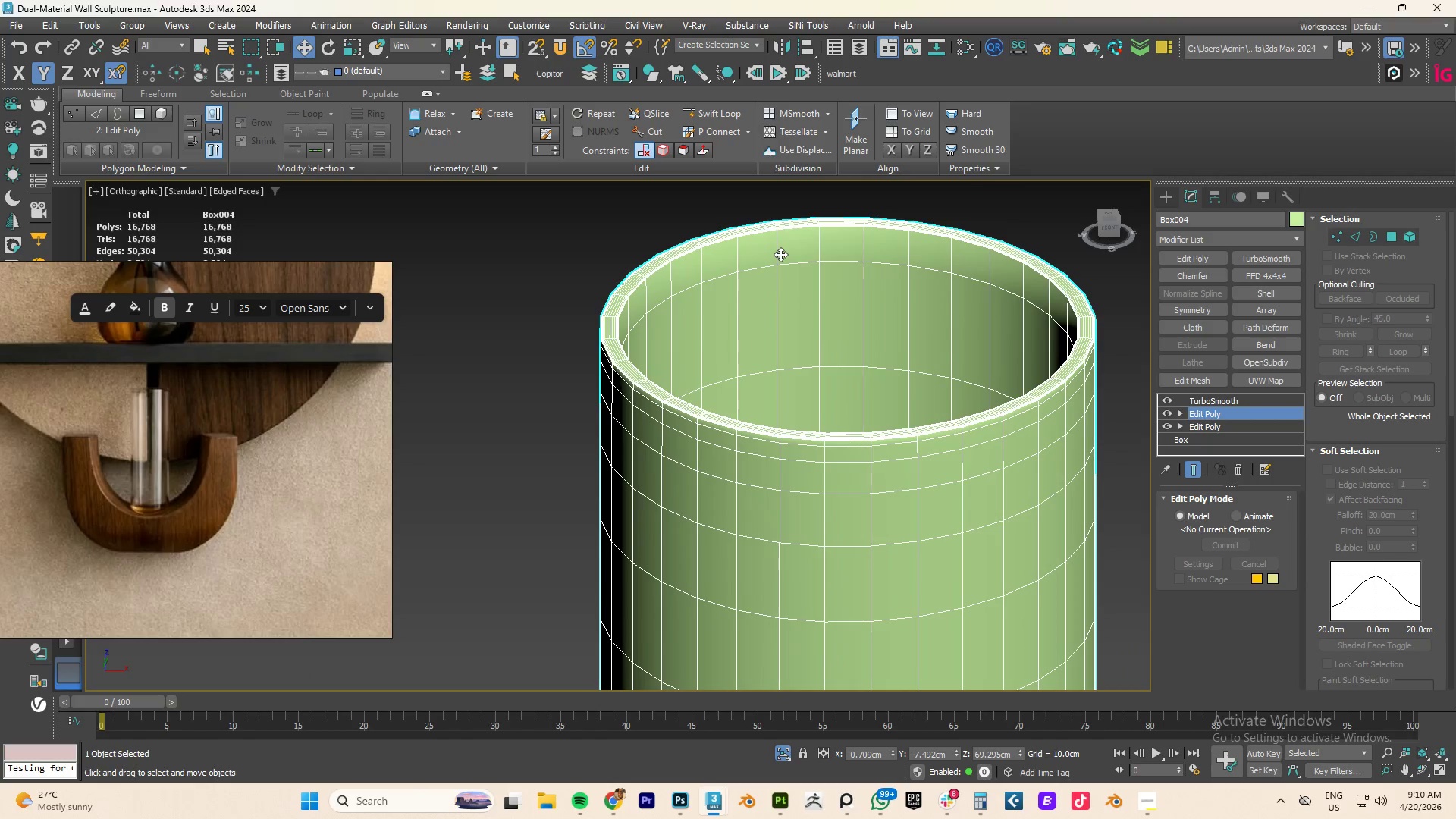 
left_click([668, 279])
 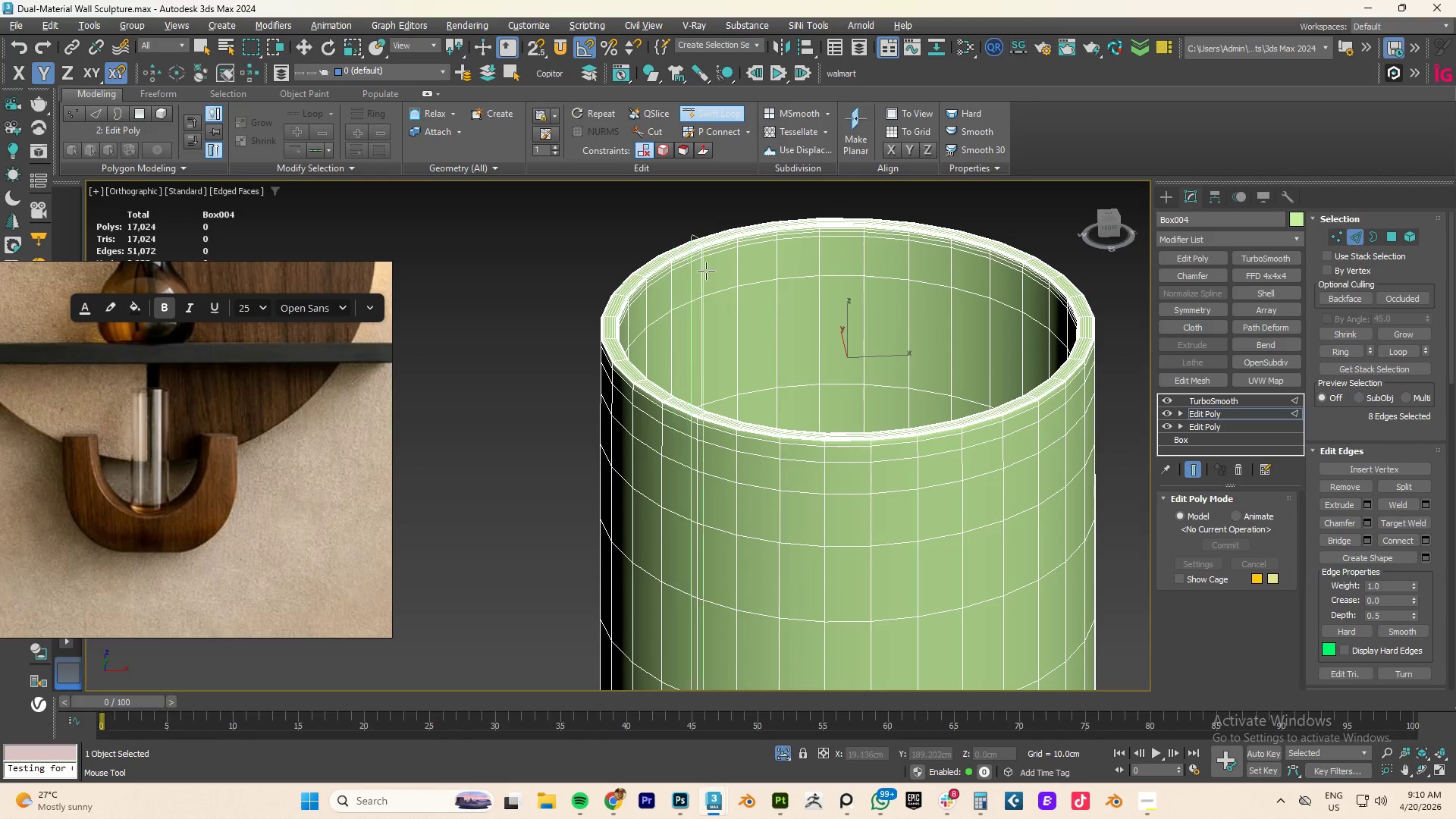 
right_click([707, 271])
 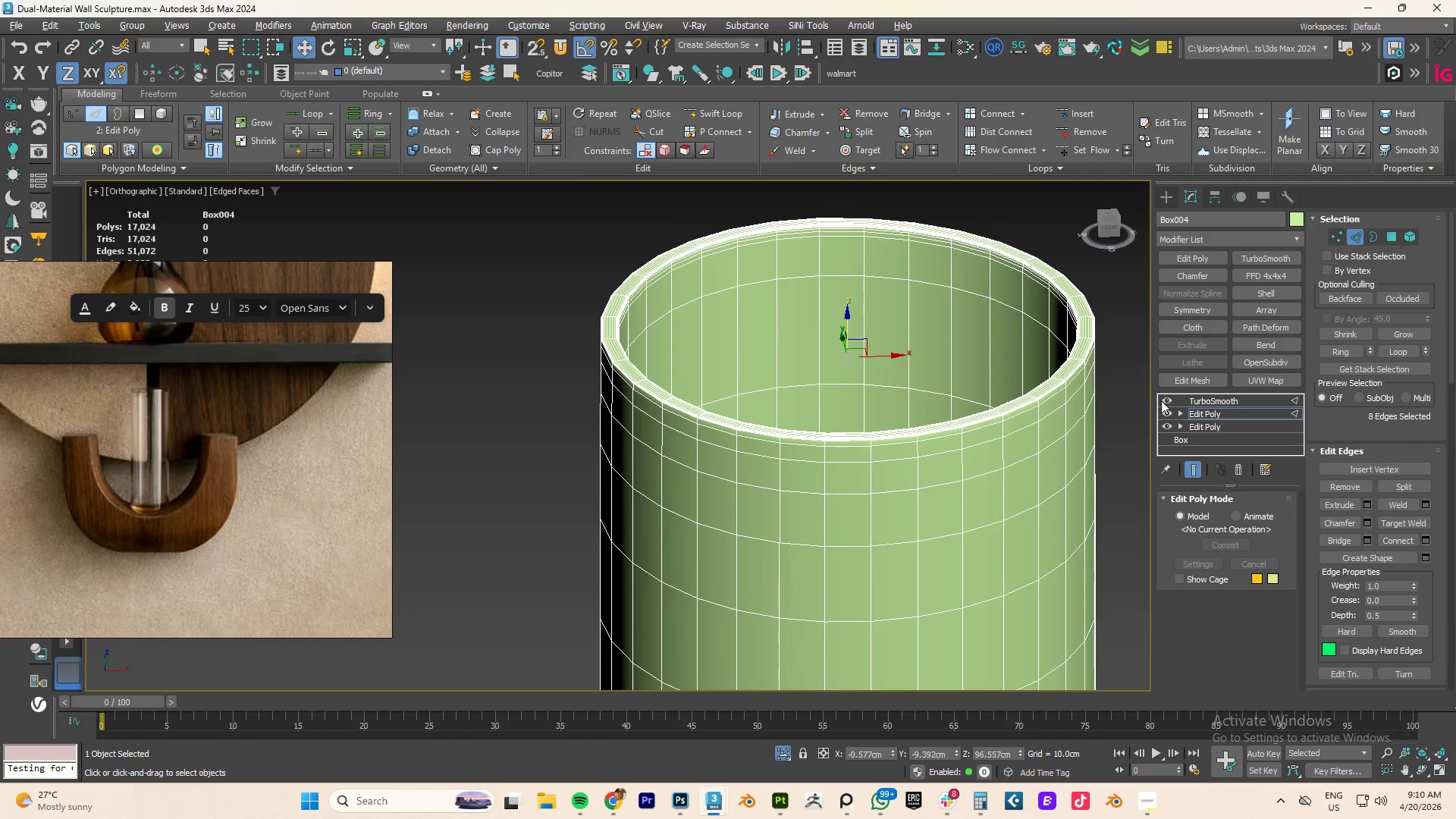 
left_click([1167, 401])
 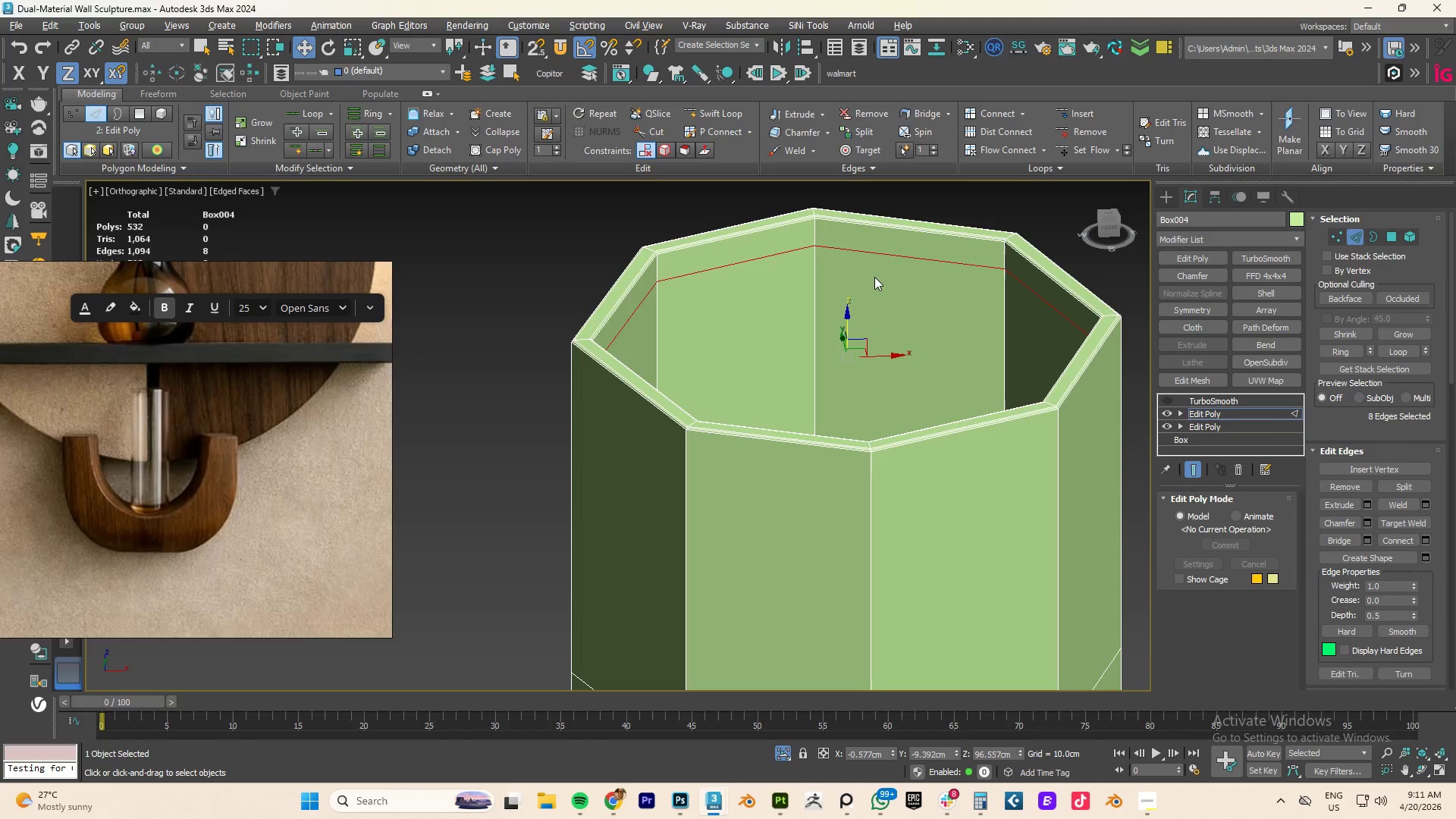 
key(R)
 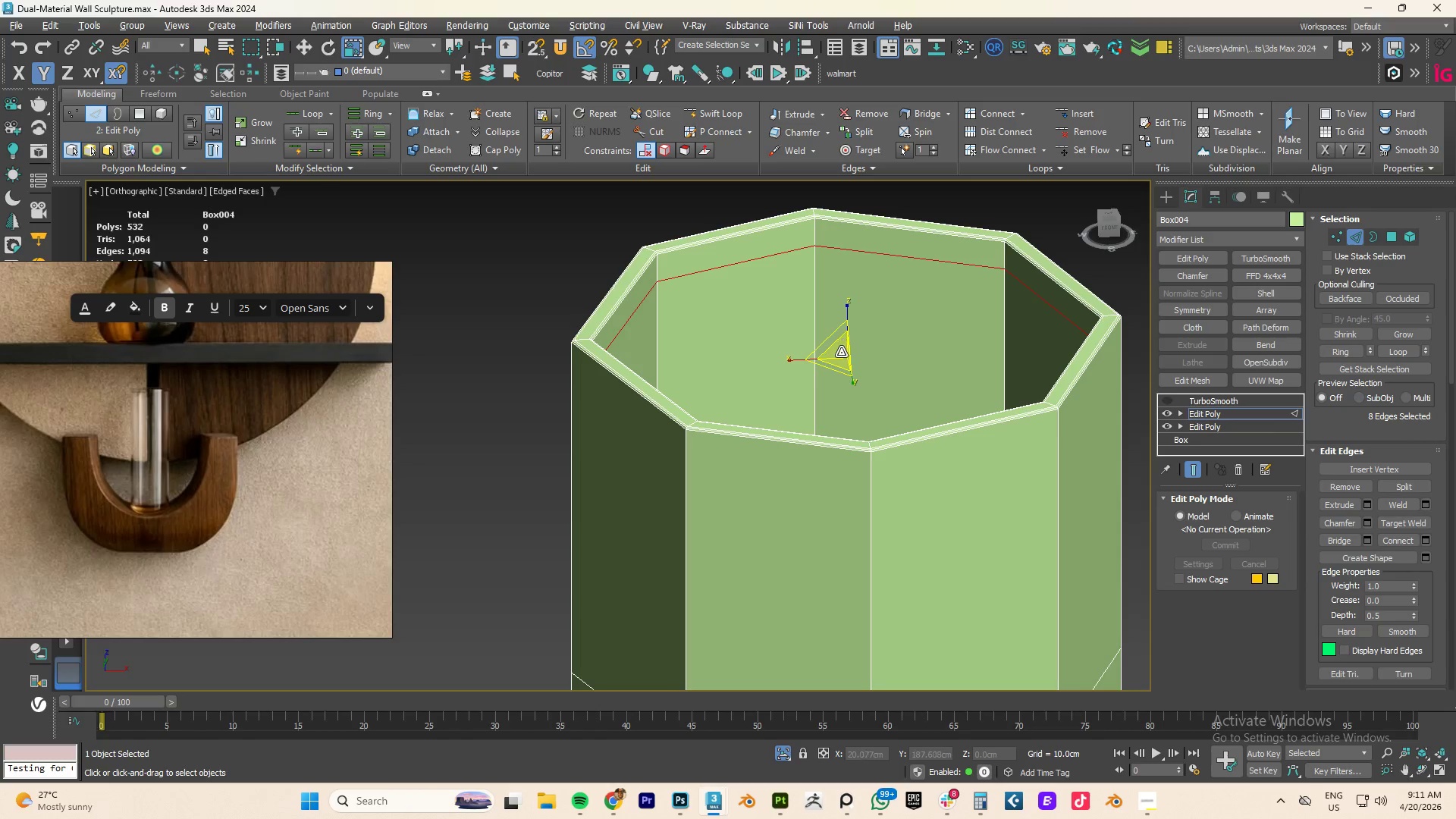 
left_click_drag(start_coordinate=[841, 352], to_coordinate=[839, 359])
 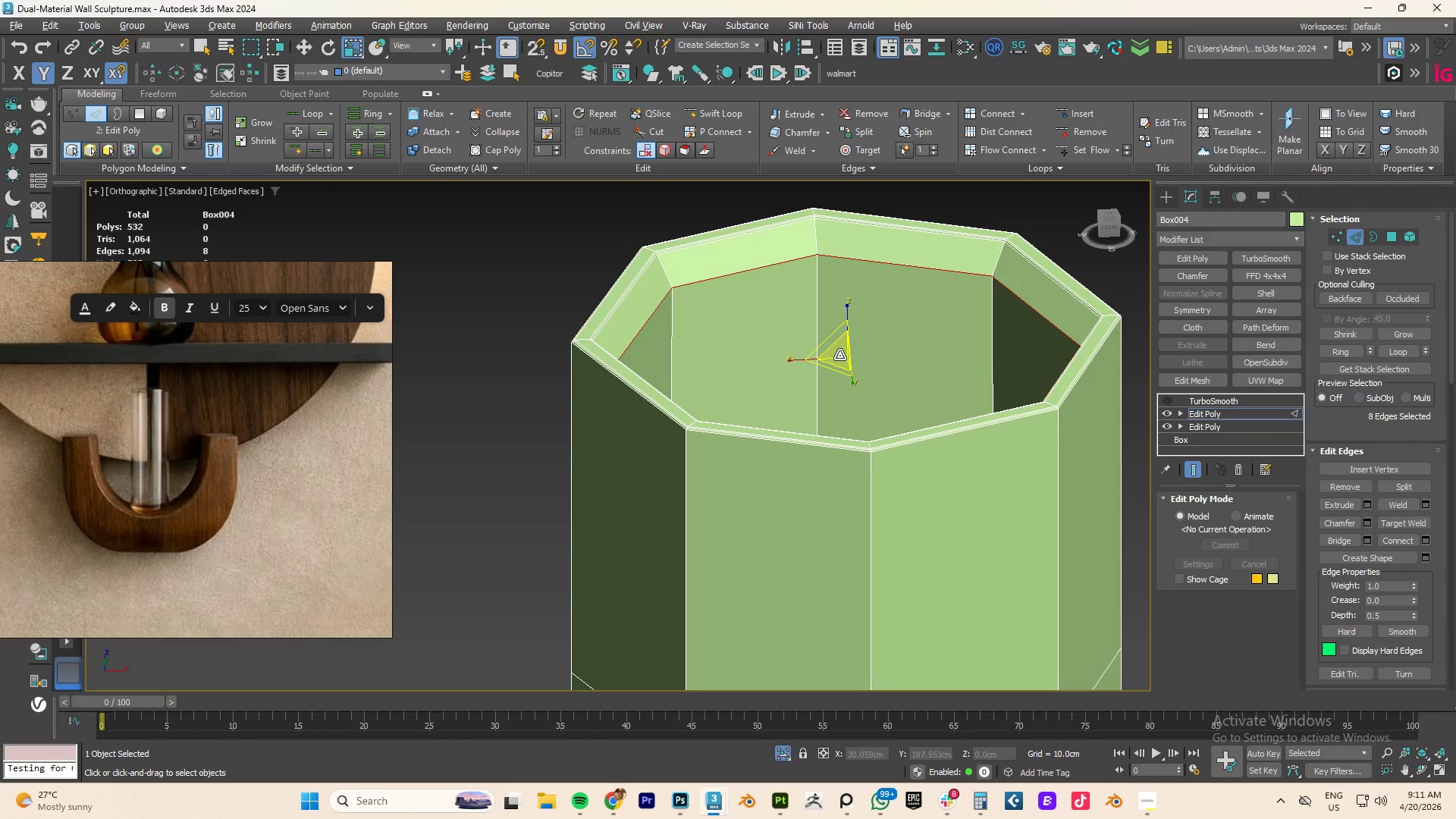 
key(W)
 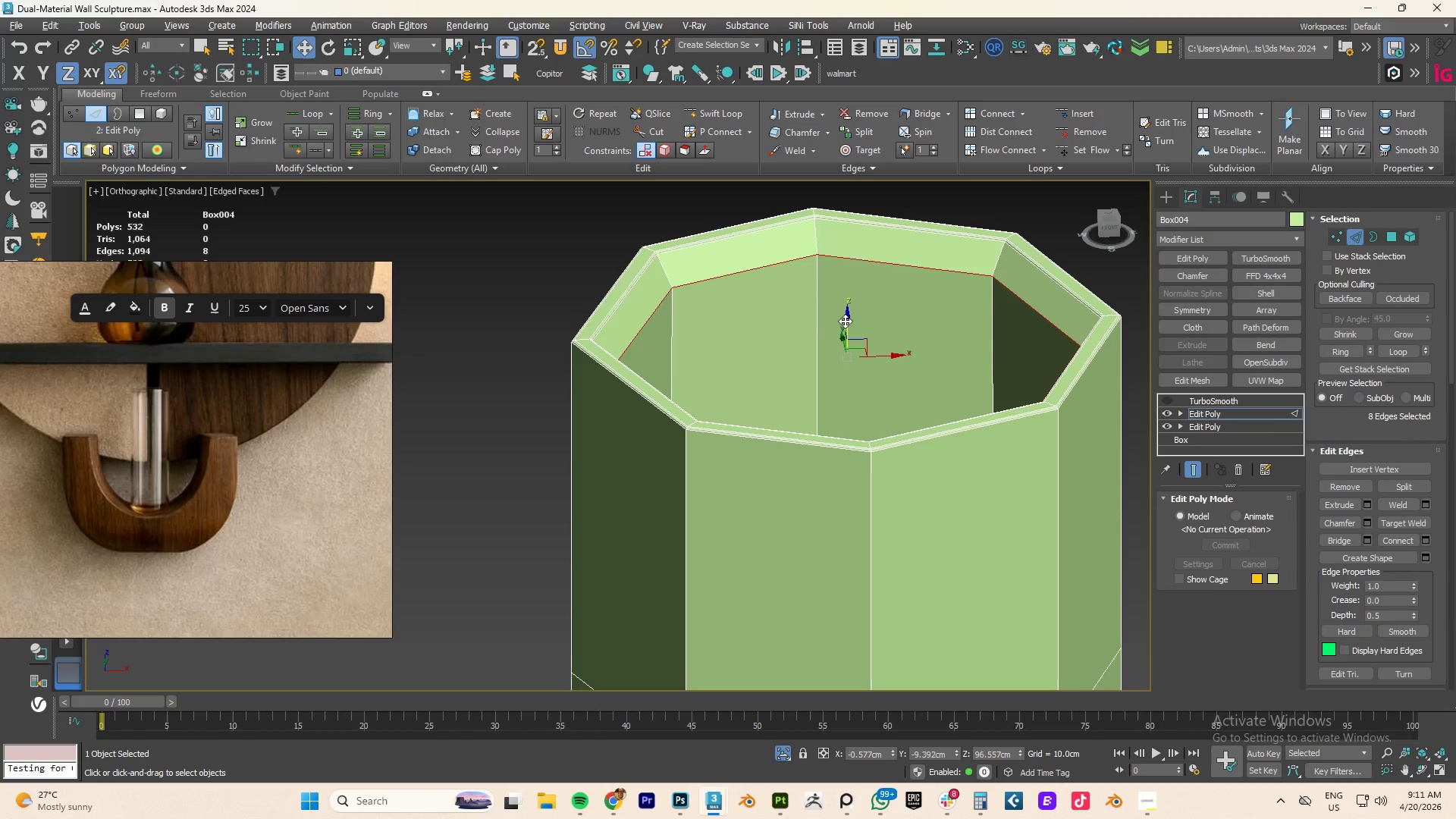 
left_click_drag(start_coordinate=[845, 320], to_coordinate=[850, 298])
 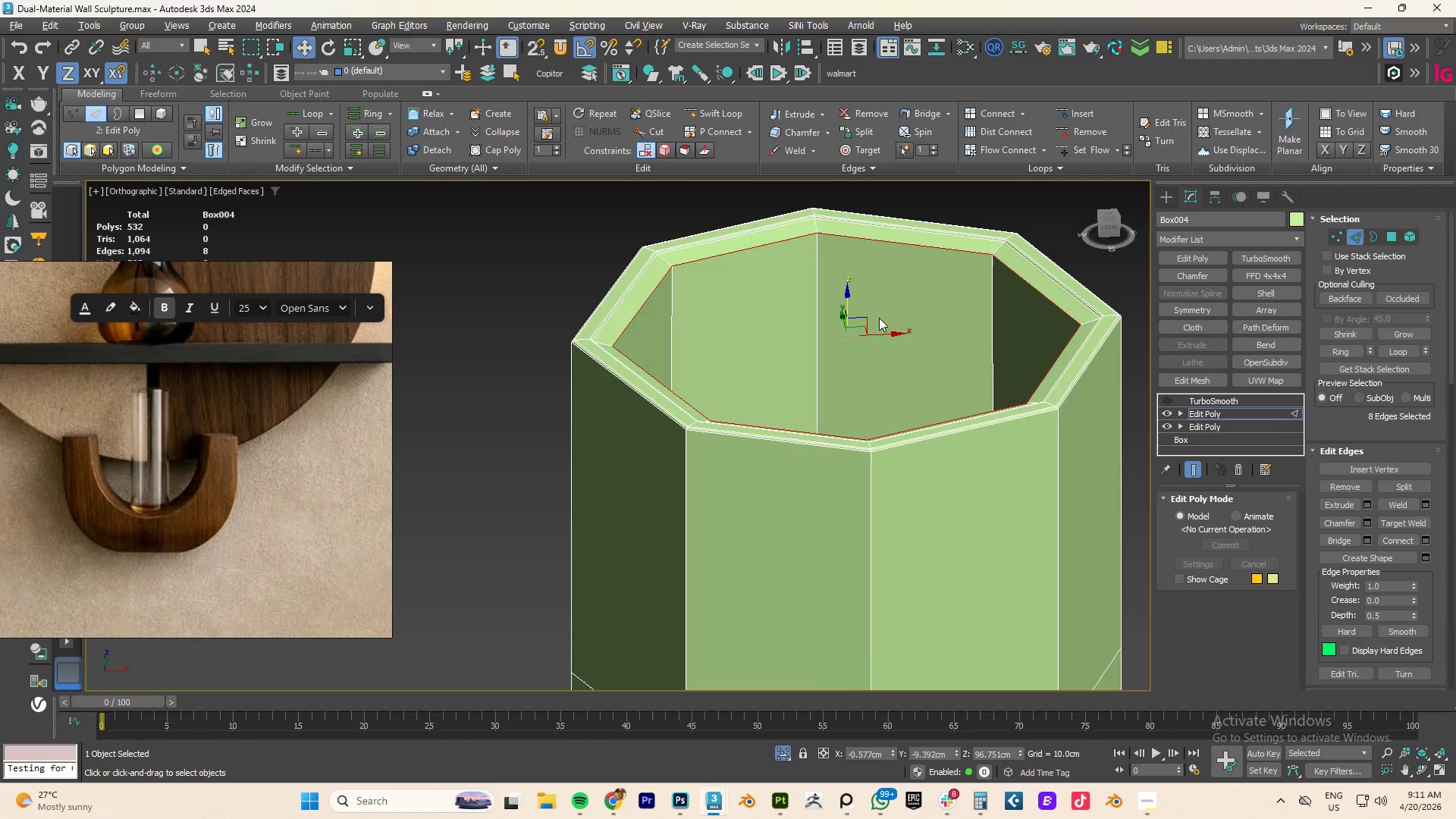 
scroll: coordinate [895, 338], scroll_direction: down, amount: 4.0
 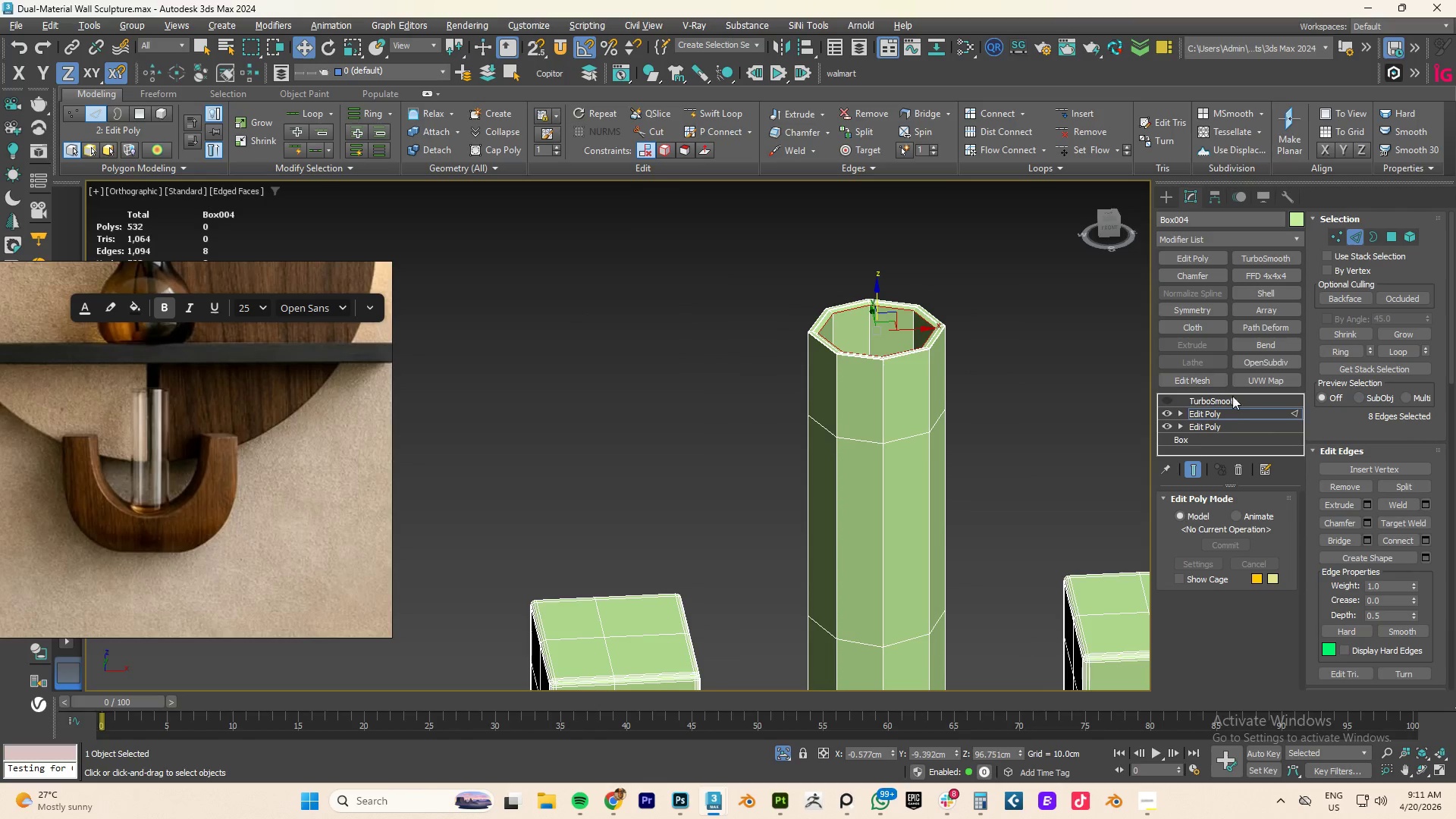 
left_click([1216, 410])
 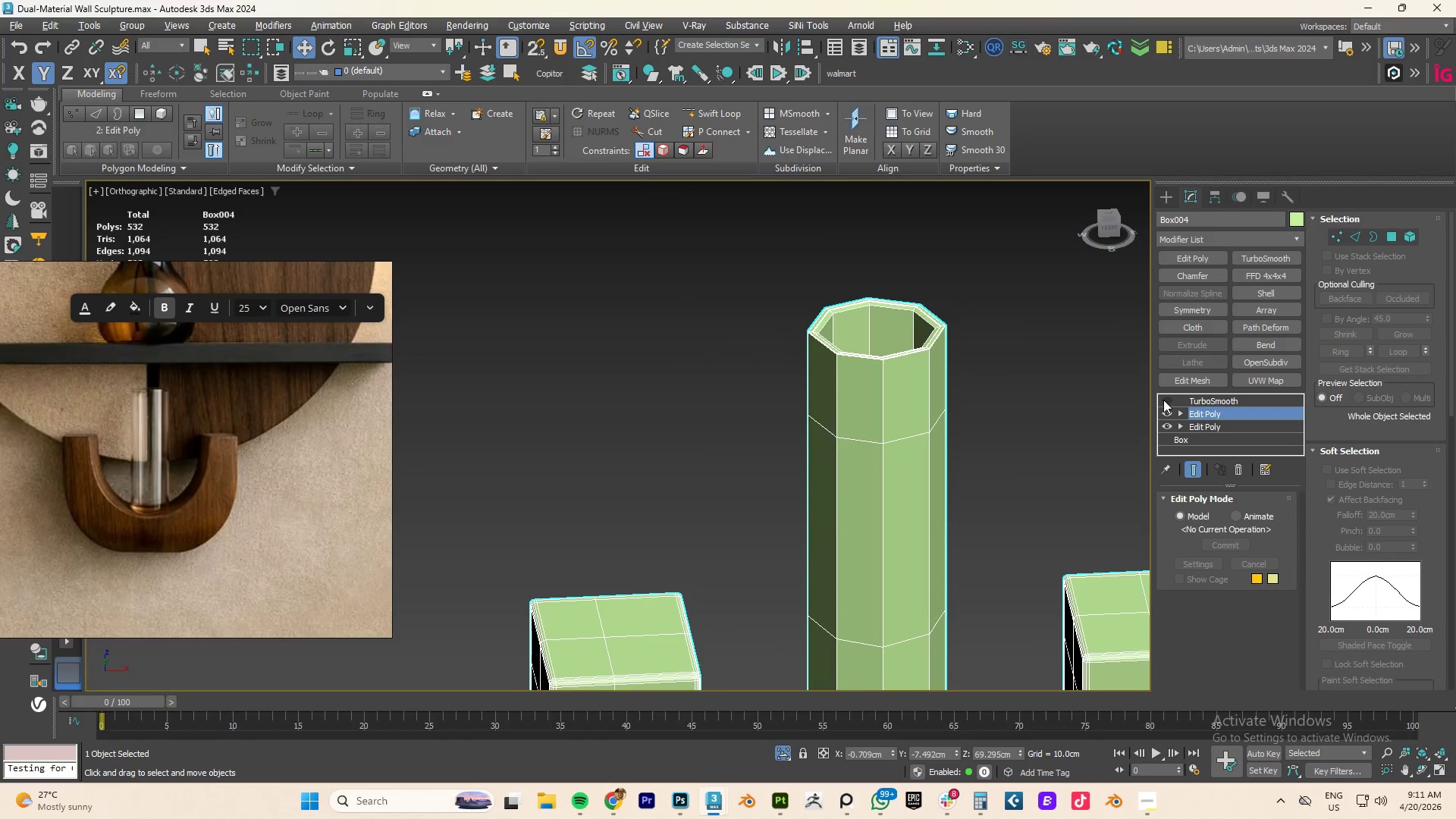 
left_click([1163, 400])
 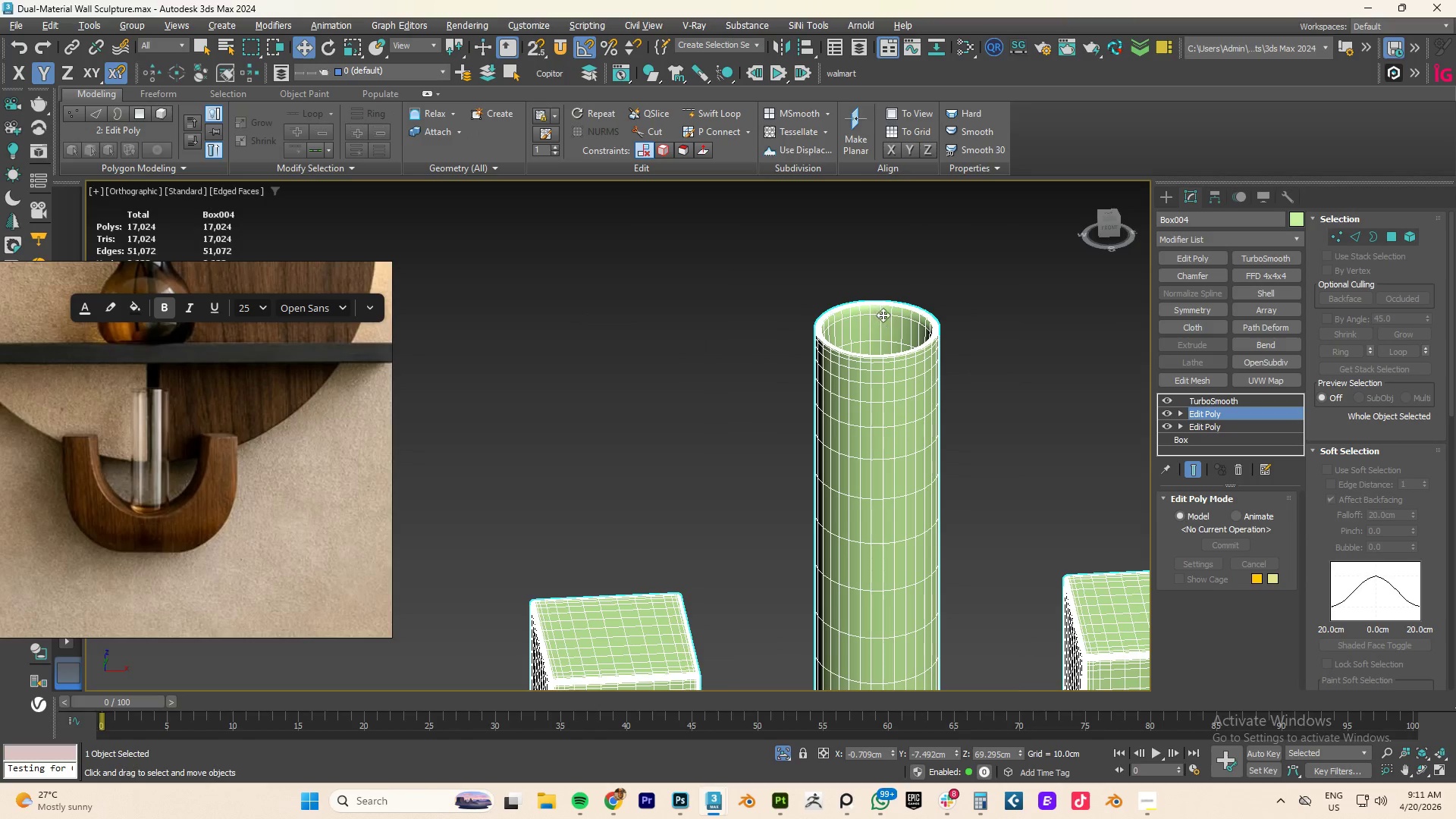 
key(F4)
 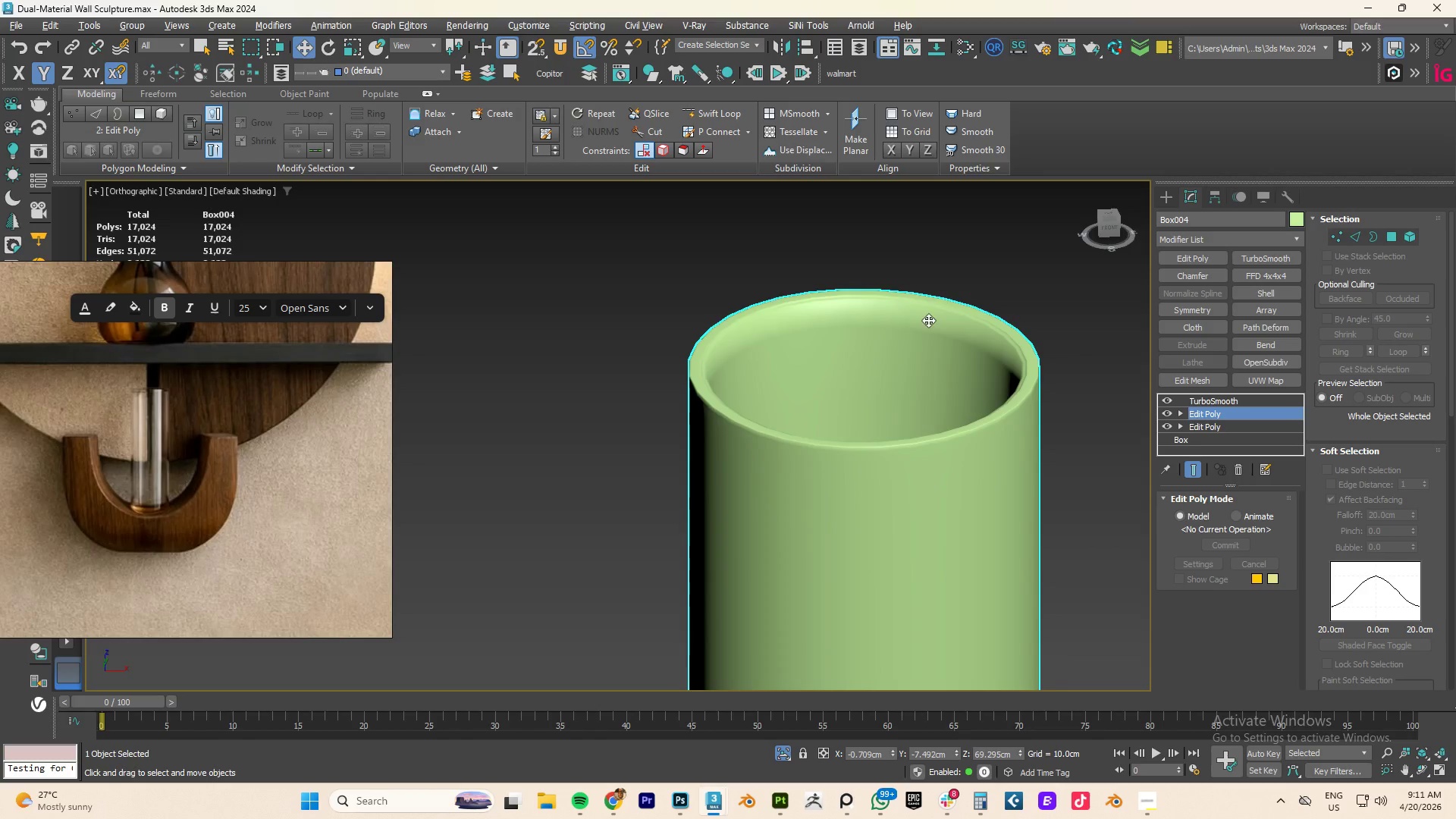 
scroll: coordinate [884, 307], scroll_direction: up, amount: 3.0
 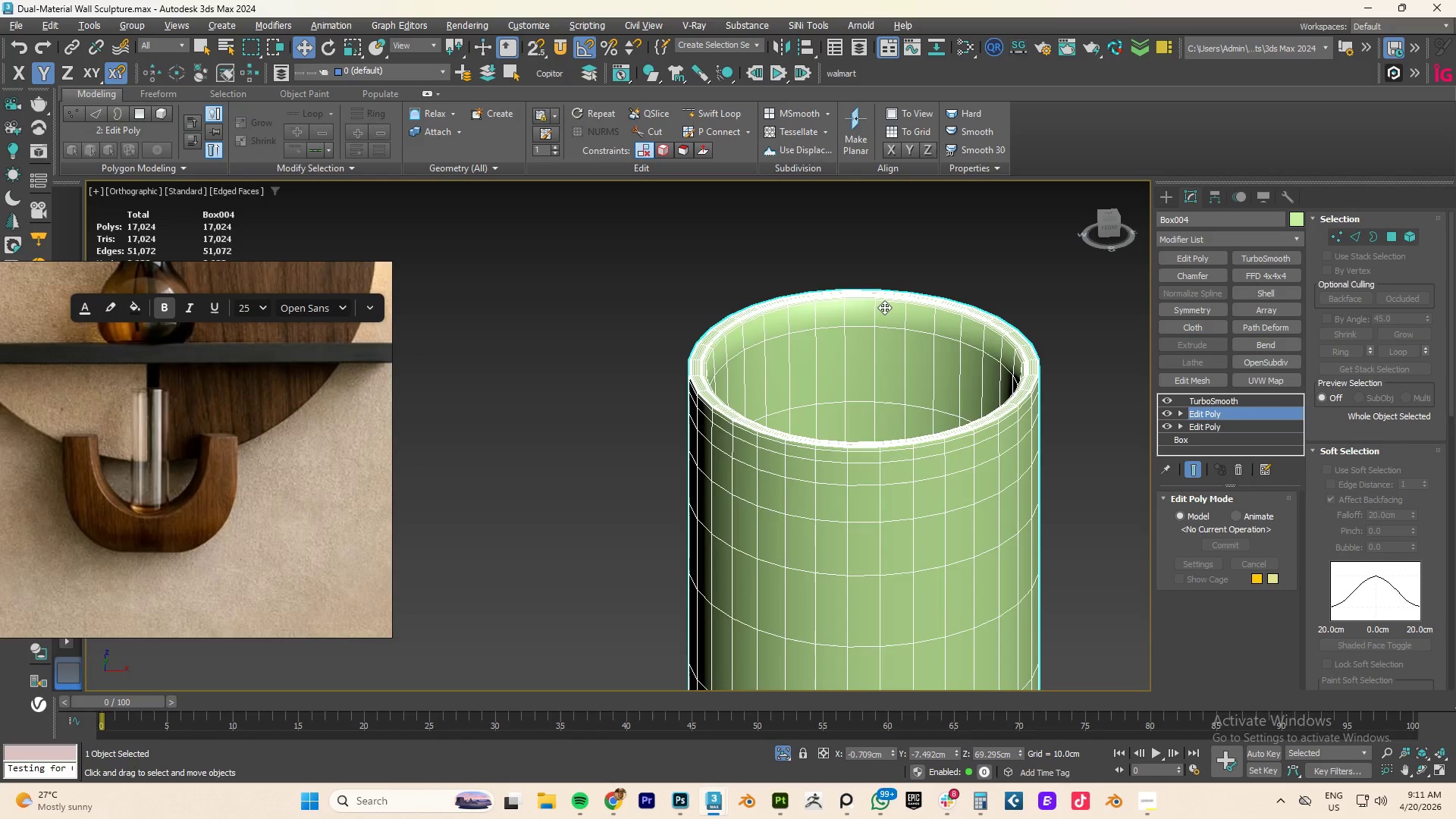 
hold_key(key=AltLeft, duration=0.5)
 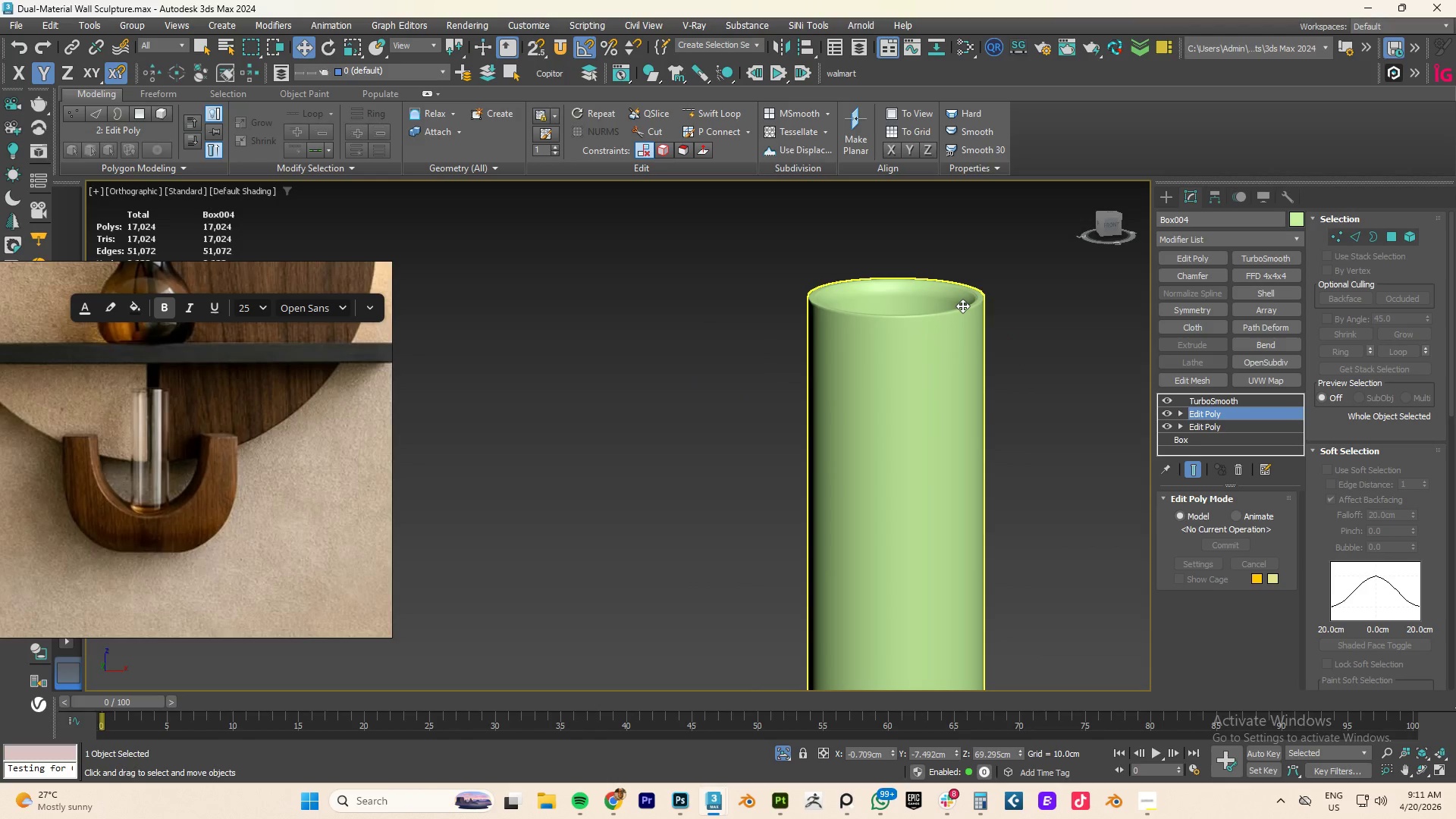 
scroll: coordinate [930, 320], scroll_direction: down, amount: 2.0
 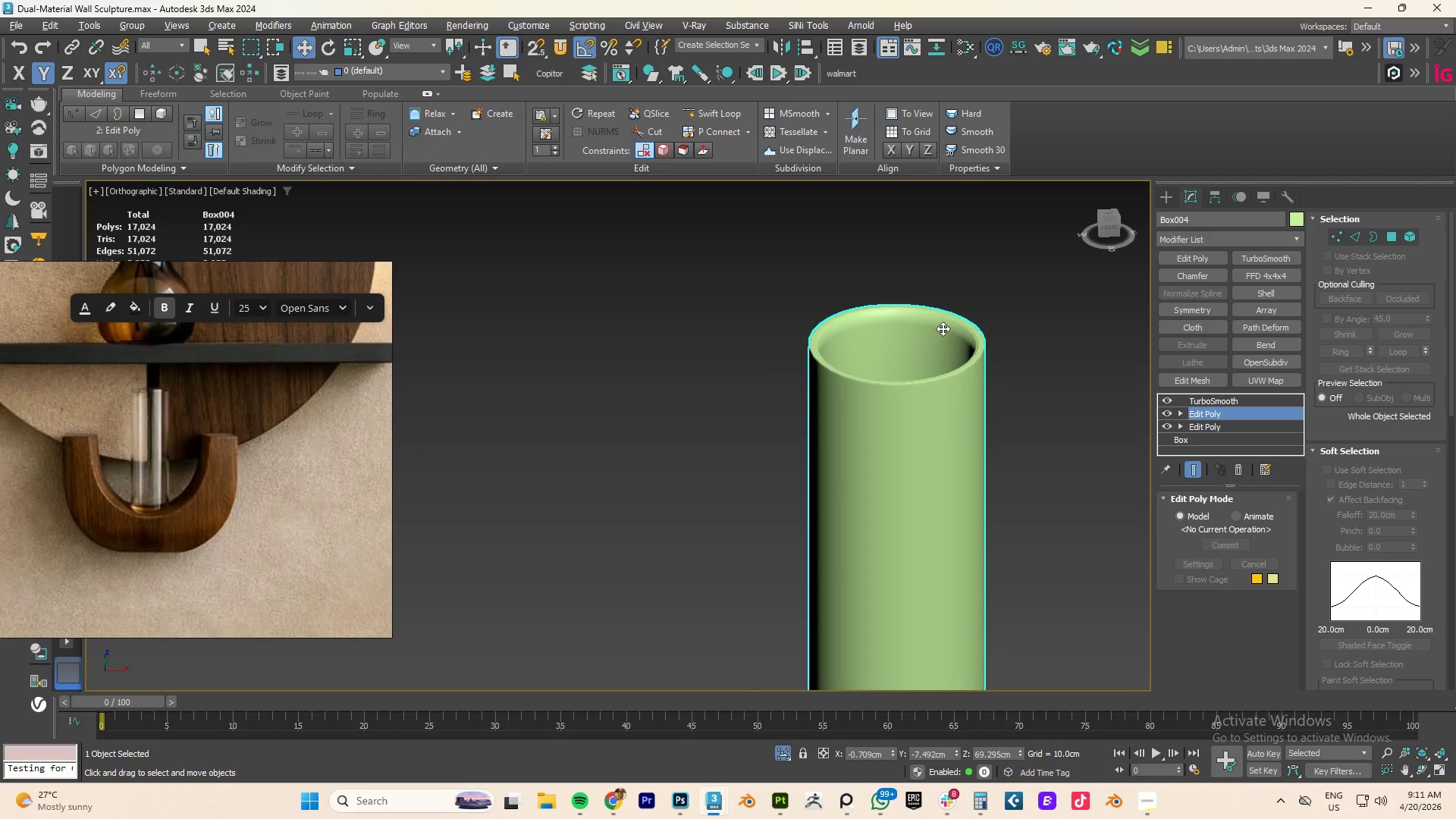 
key(Control+Z)
 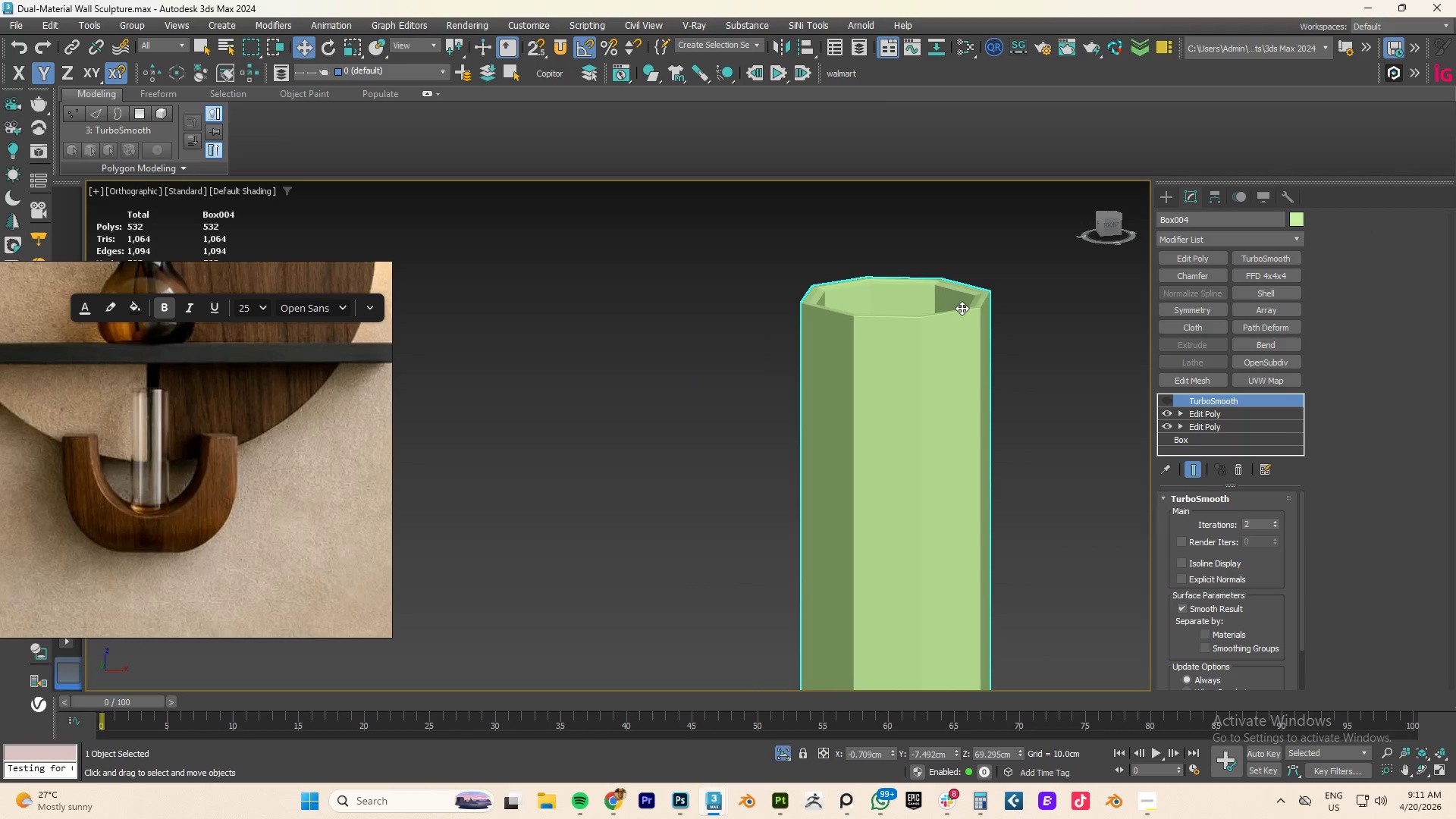 
key(Control+Z)
 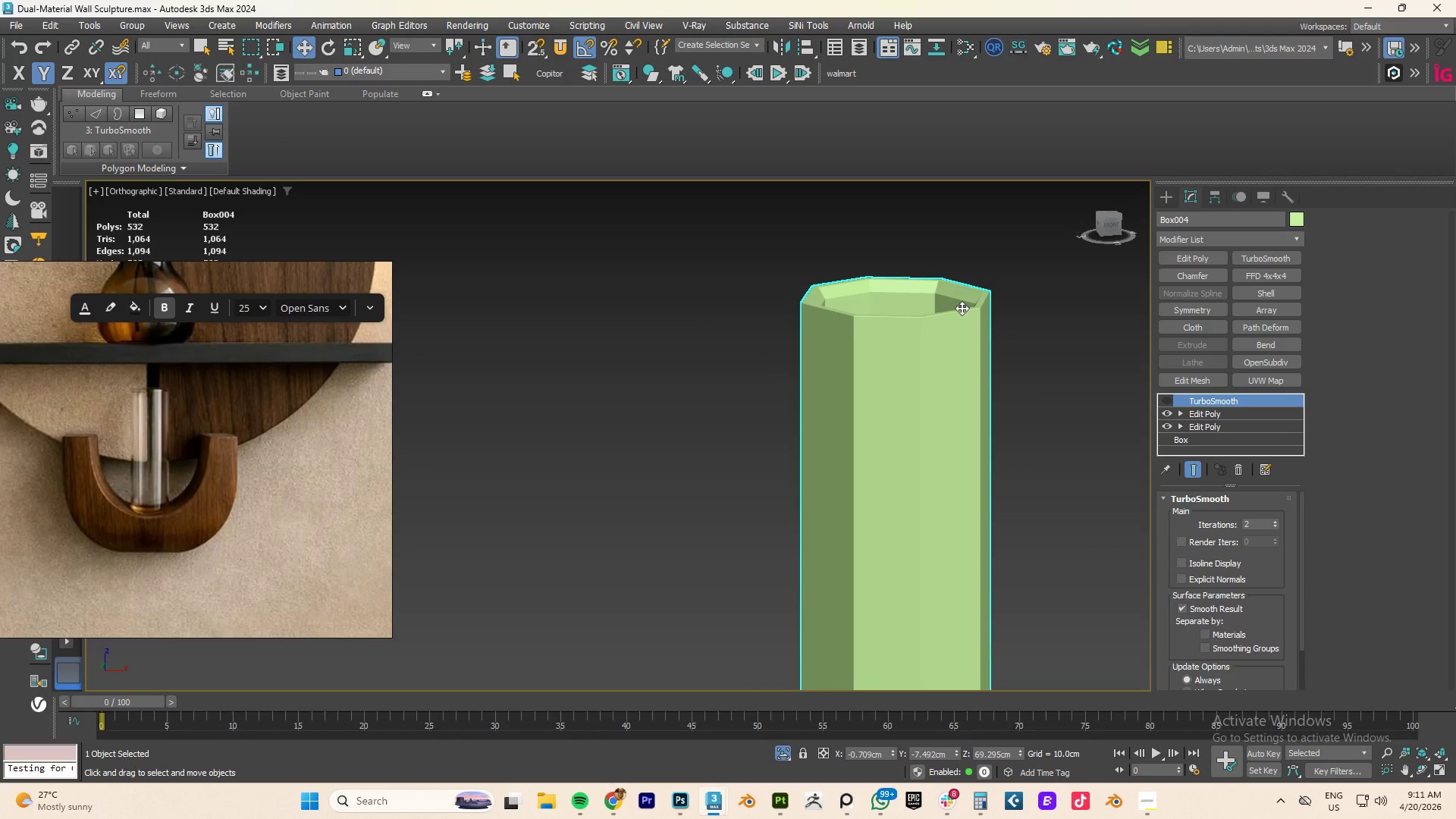 
key(Control+Z)
 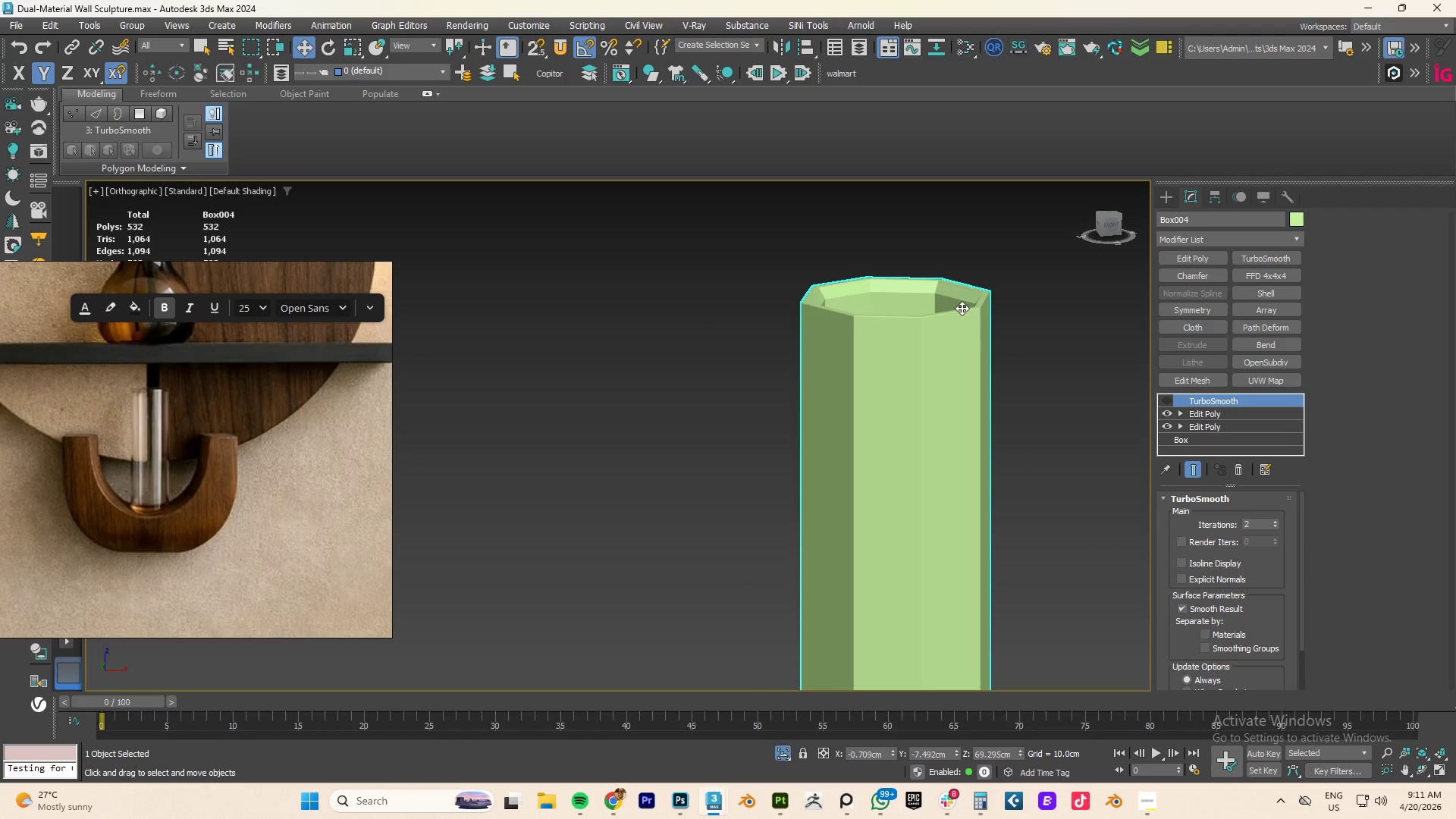 
key(Control+Z)
 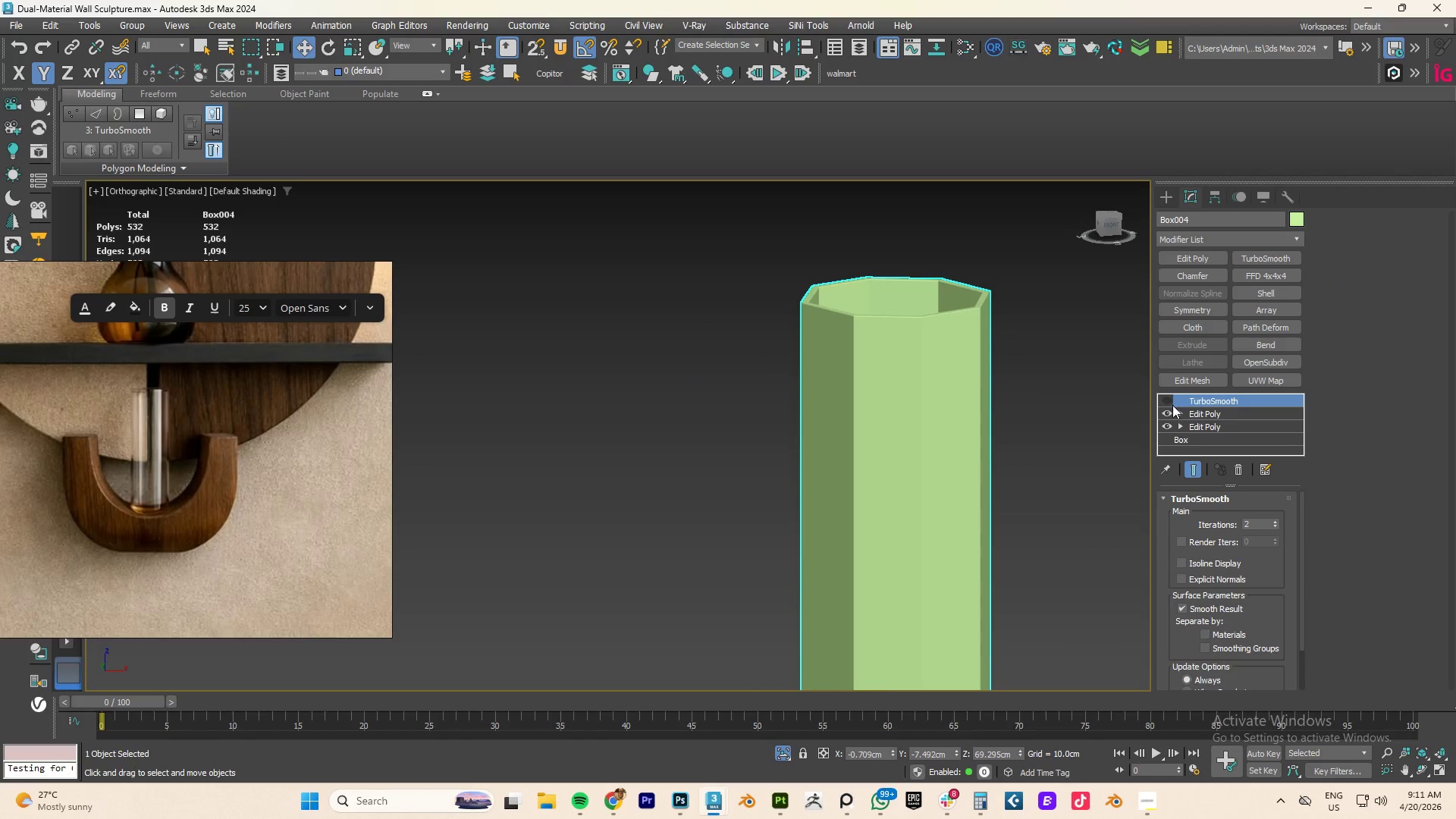 
left_click([1166, 400])
 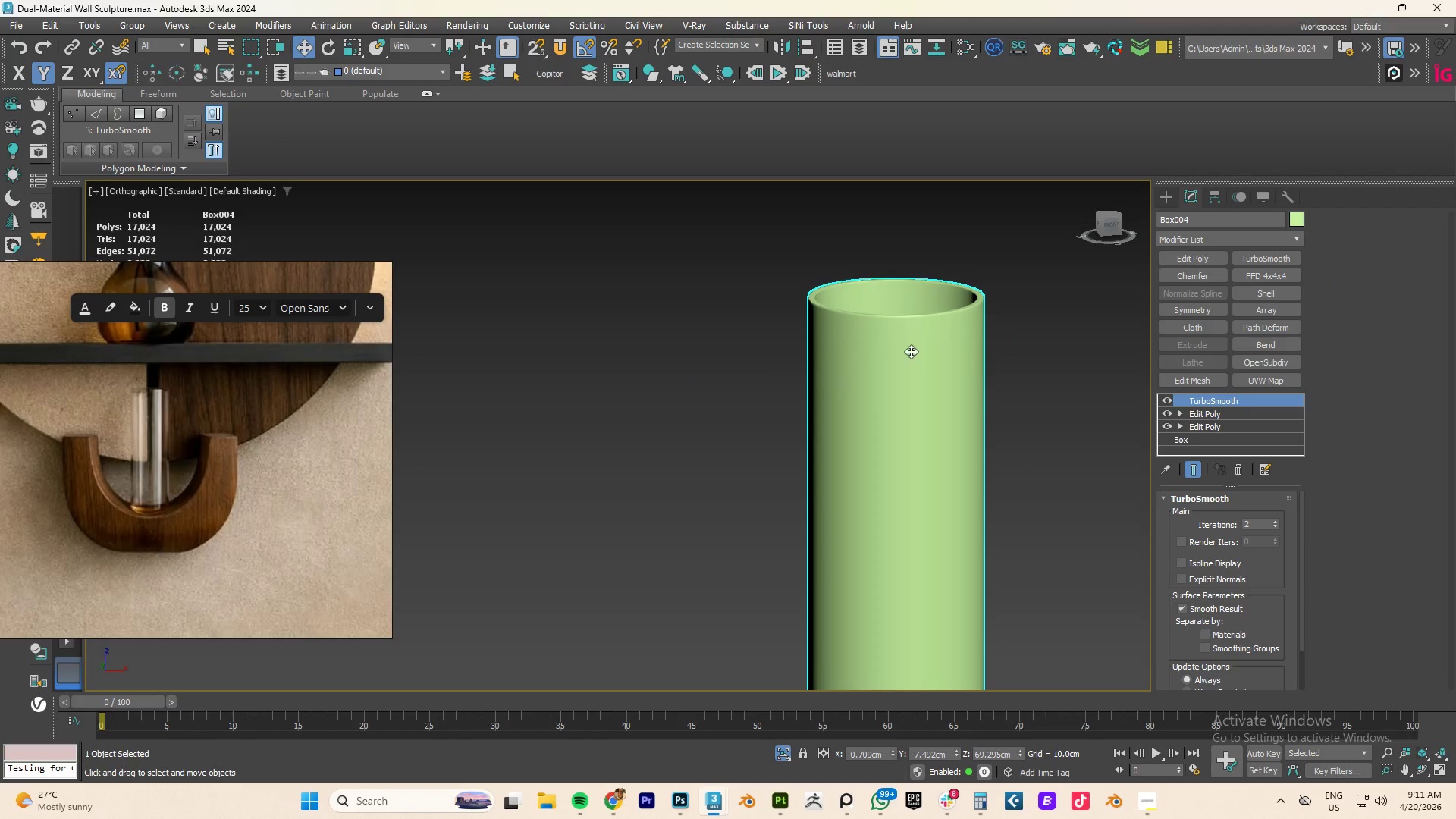 
scroll: coordinate [899, 347], scroll_direction: down, amount: 3.0
 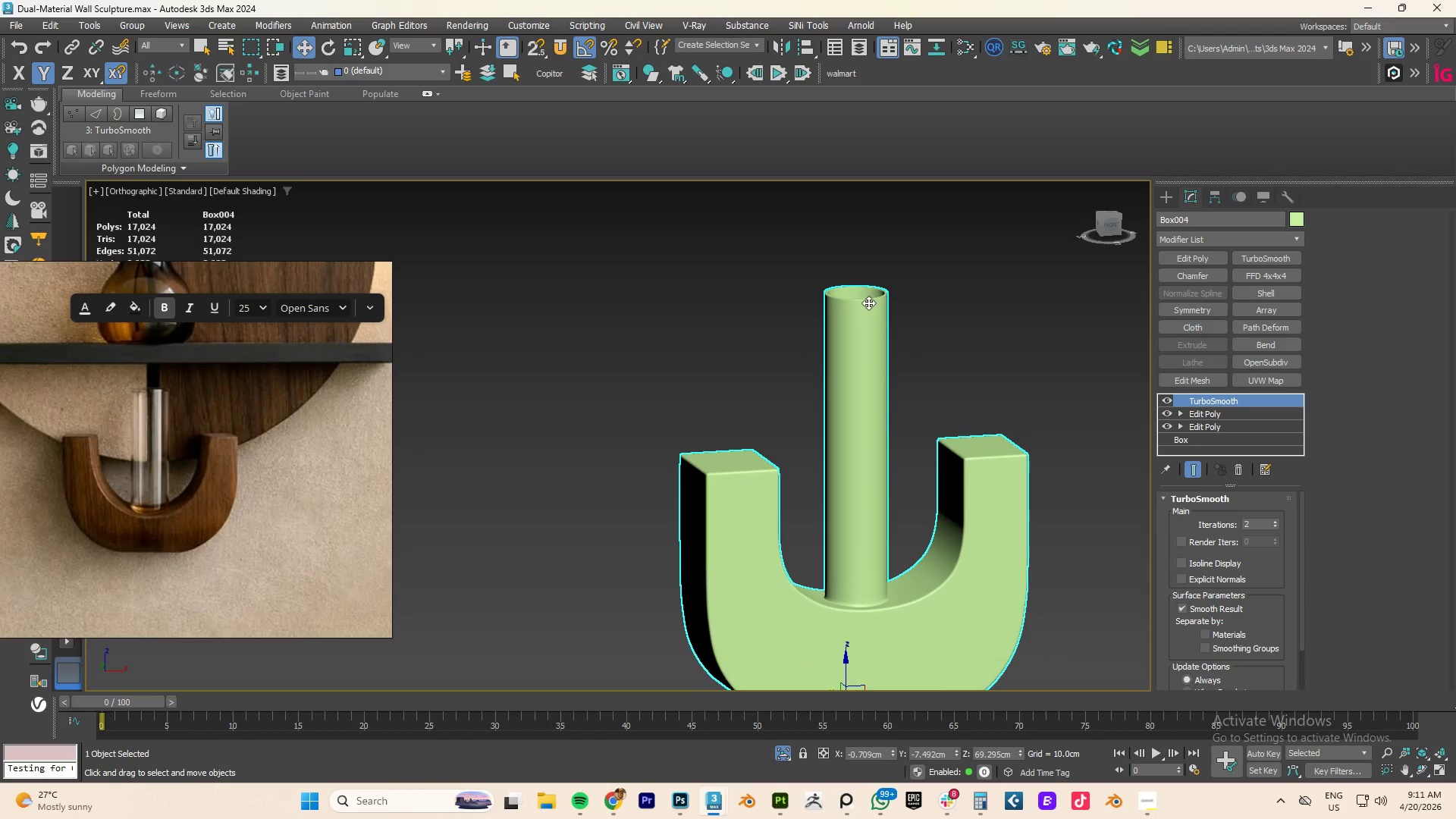 
type(fz)
 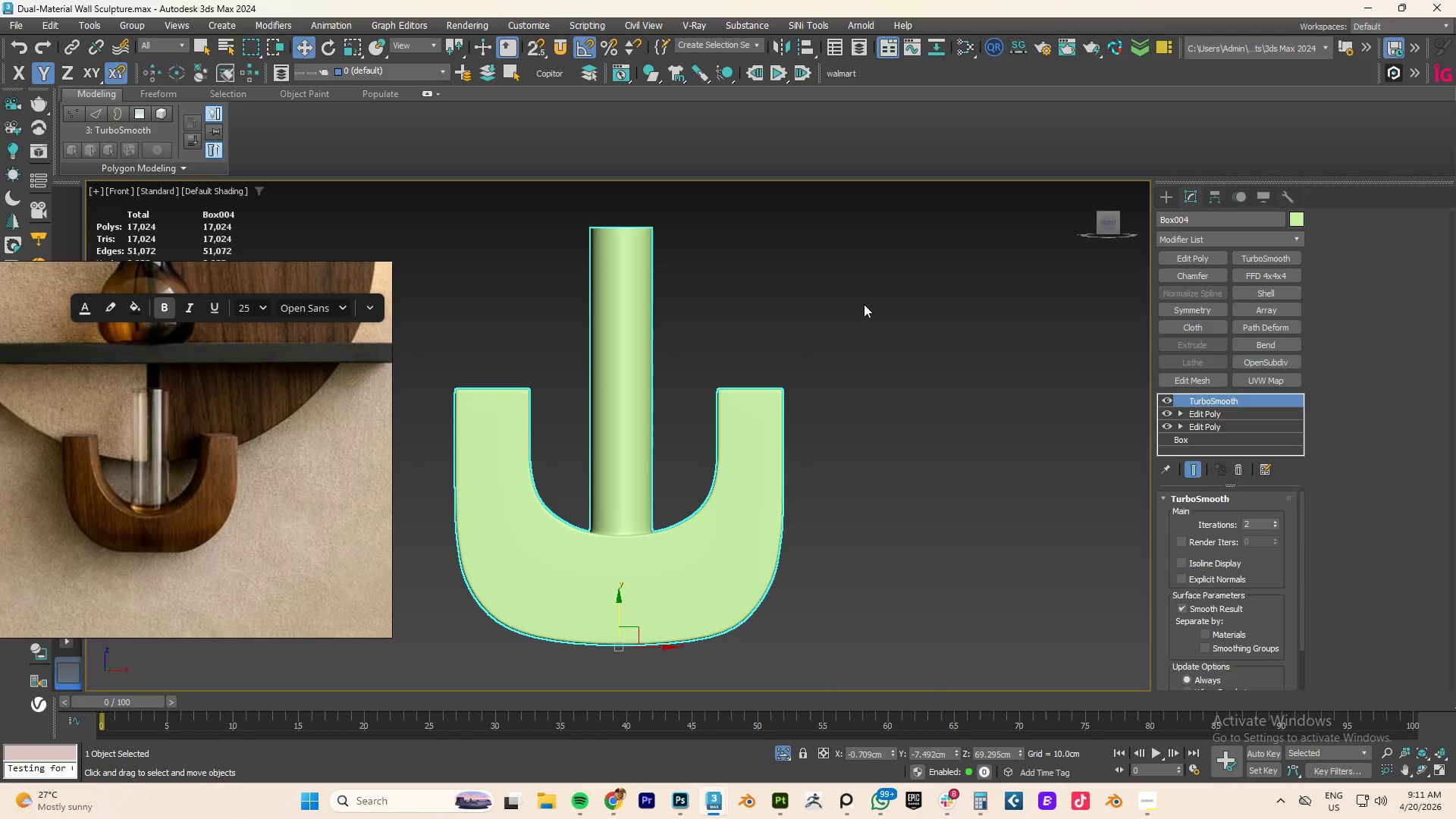 
key(5)
 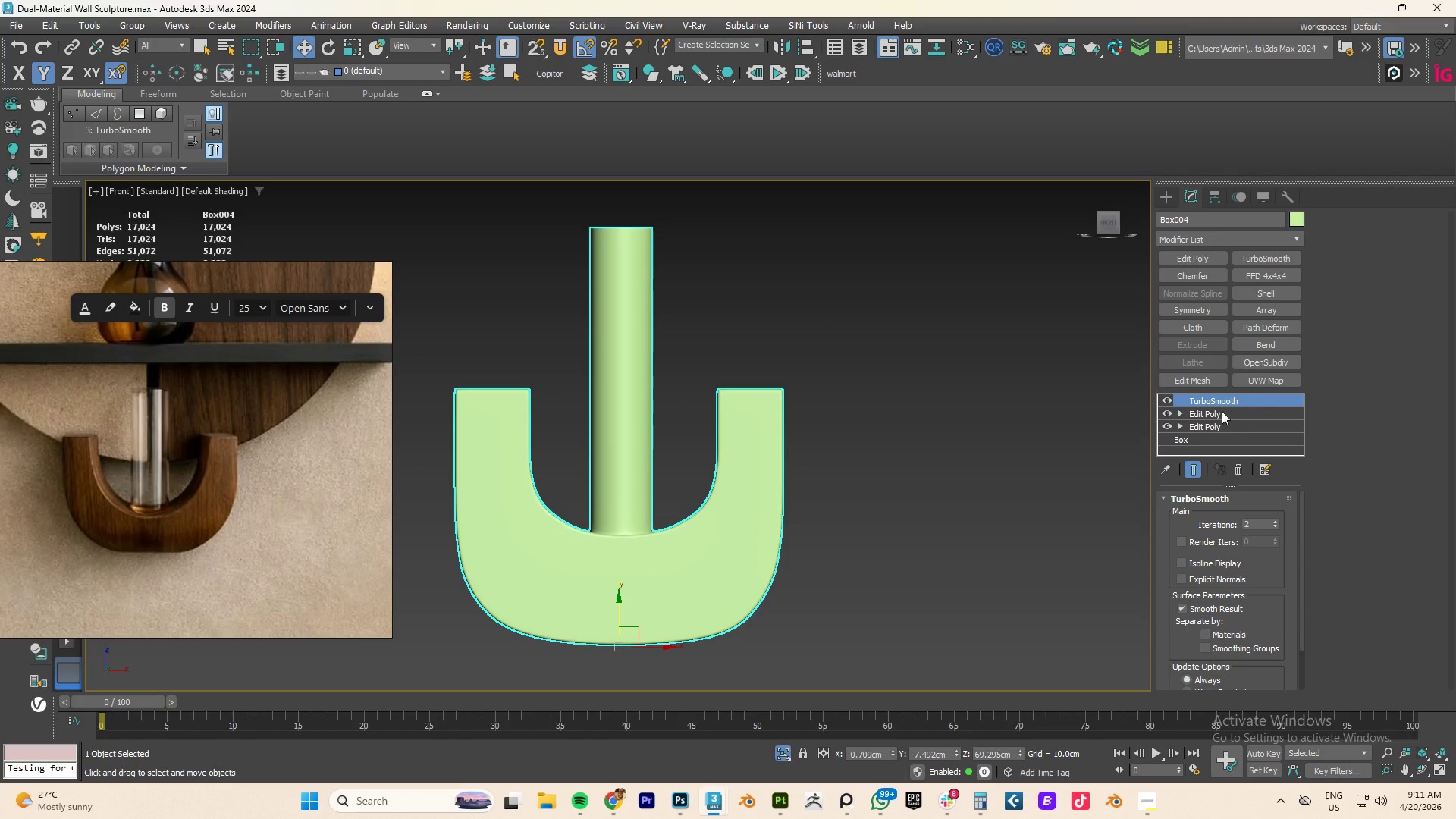 
left_click([1218, 414])
 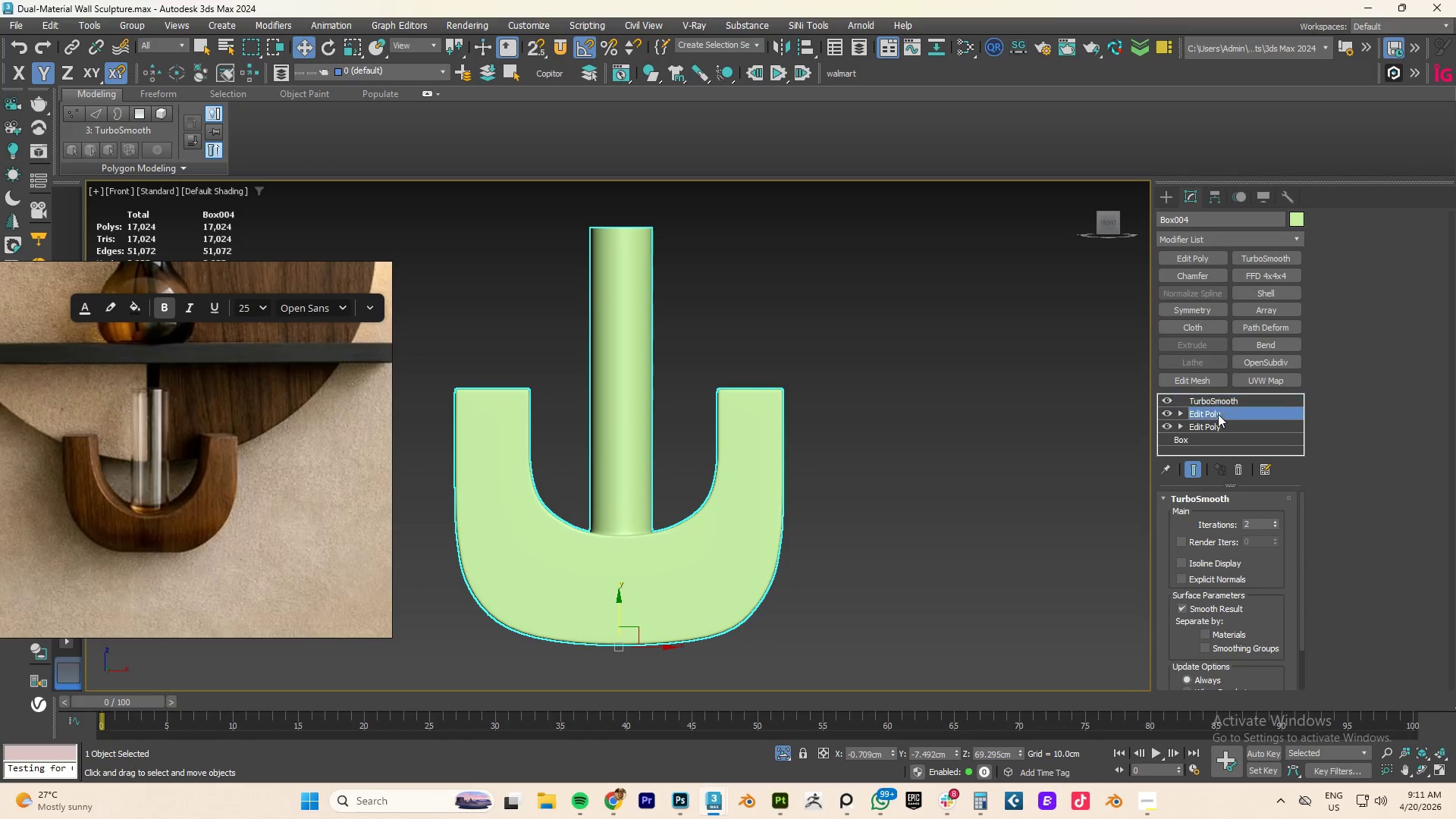 
key(5)
 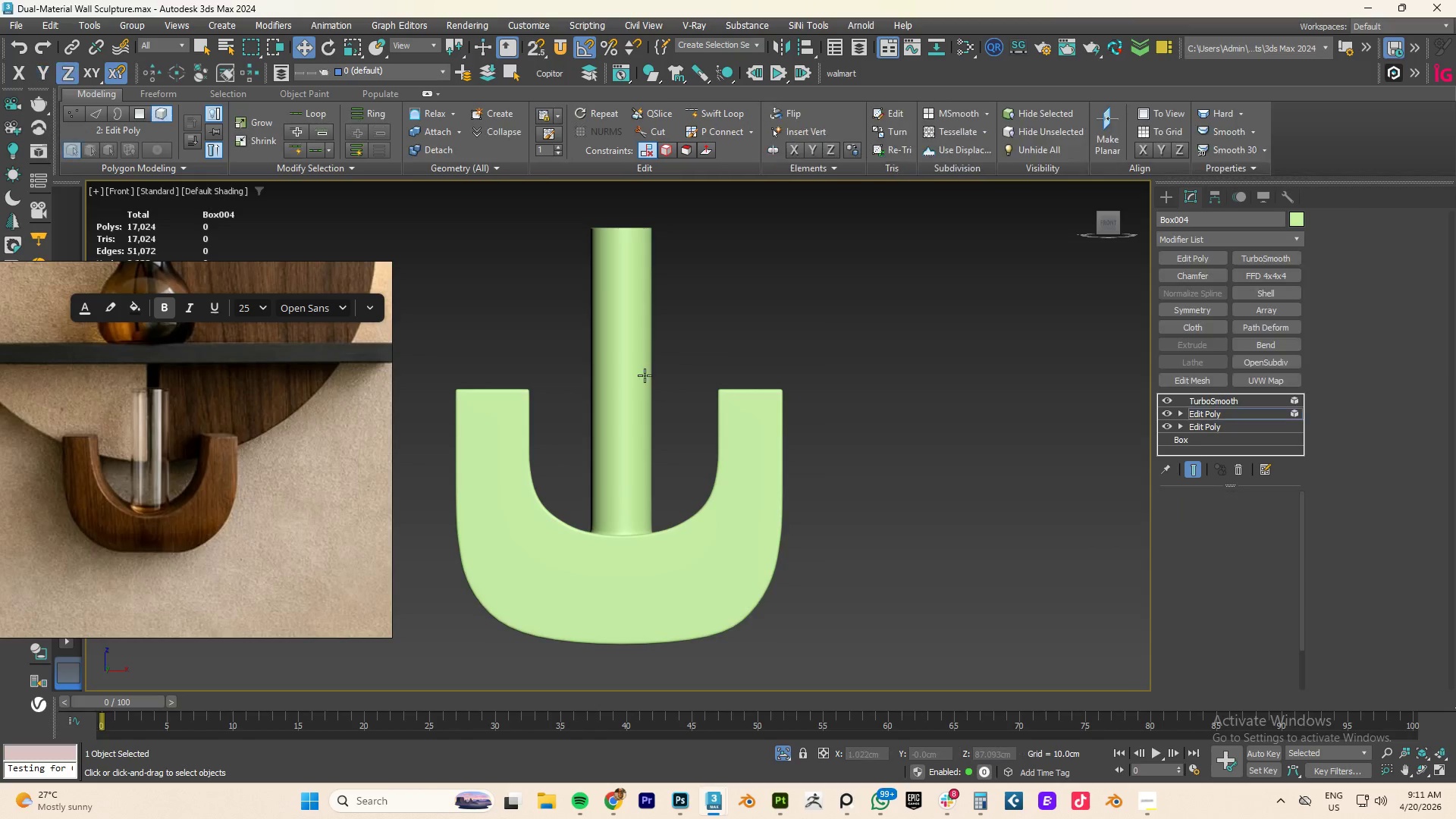 
left_click([645, 375])
 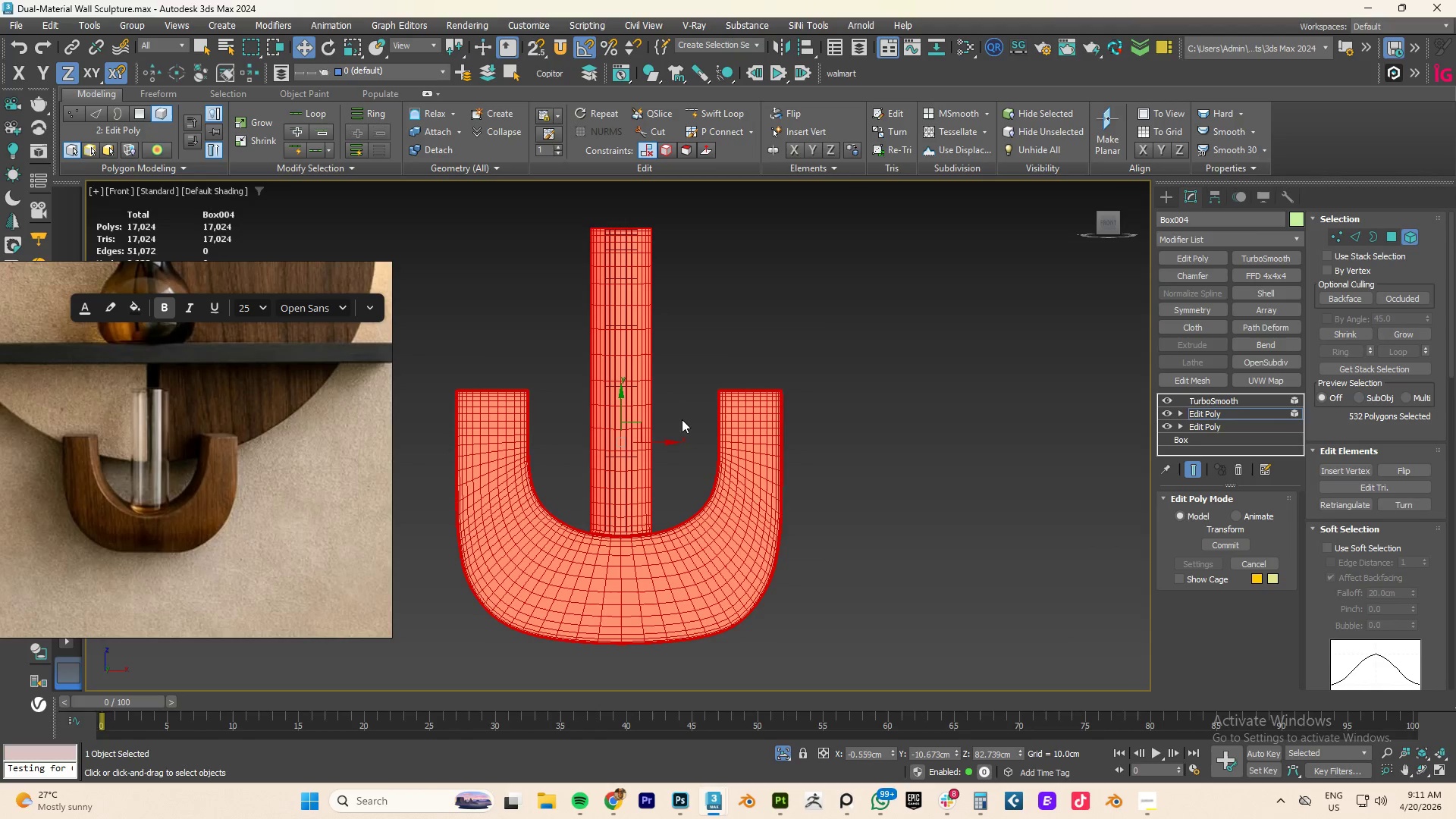 
hold_key(key=AltLeft, duration=0.67)
 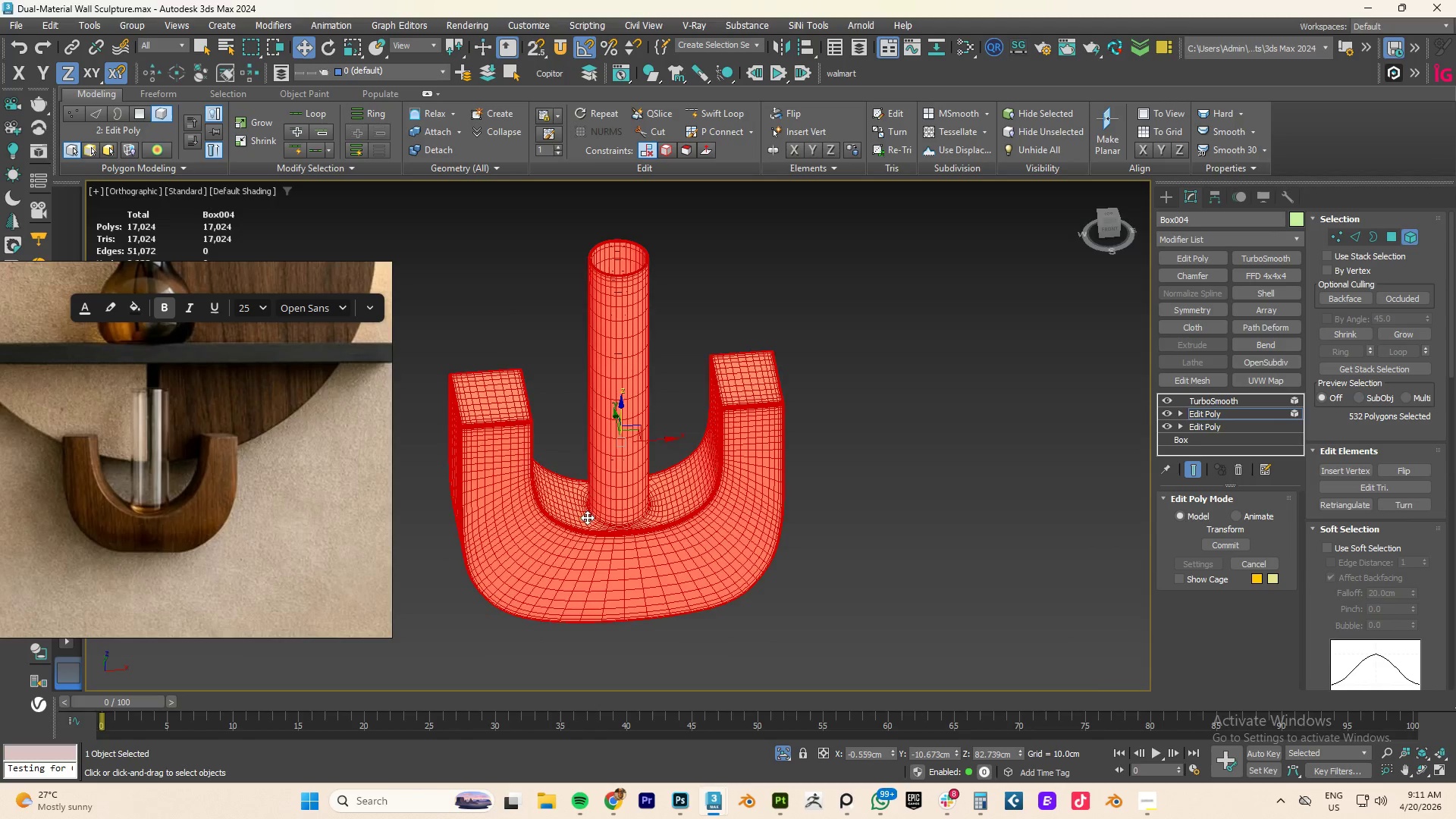 
scroll: coordinate [582, 518], scroll_direction: up, amount: 4.0
 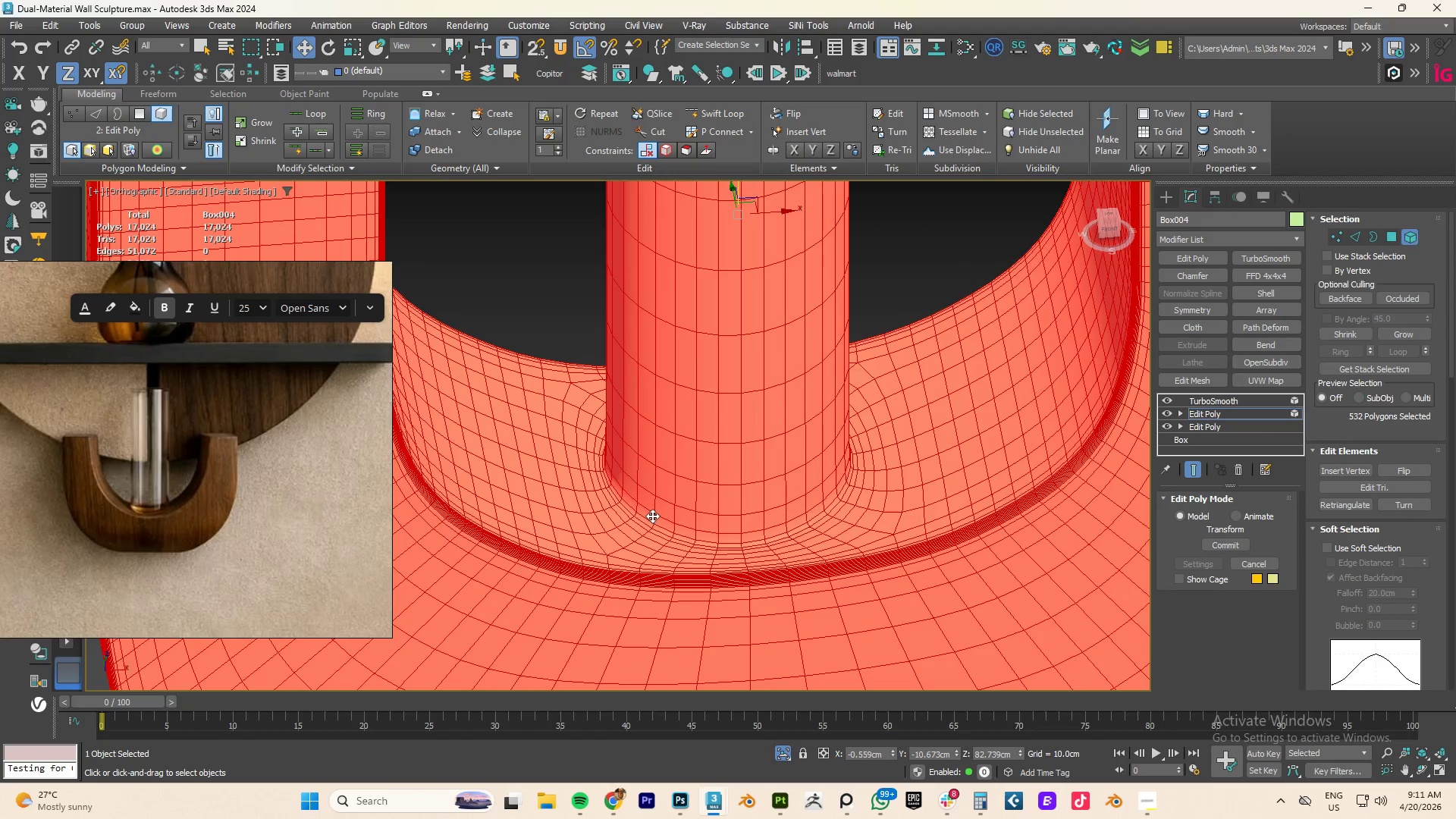 
key(2)
 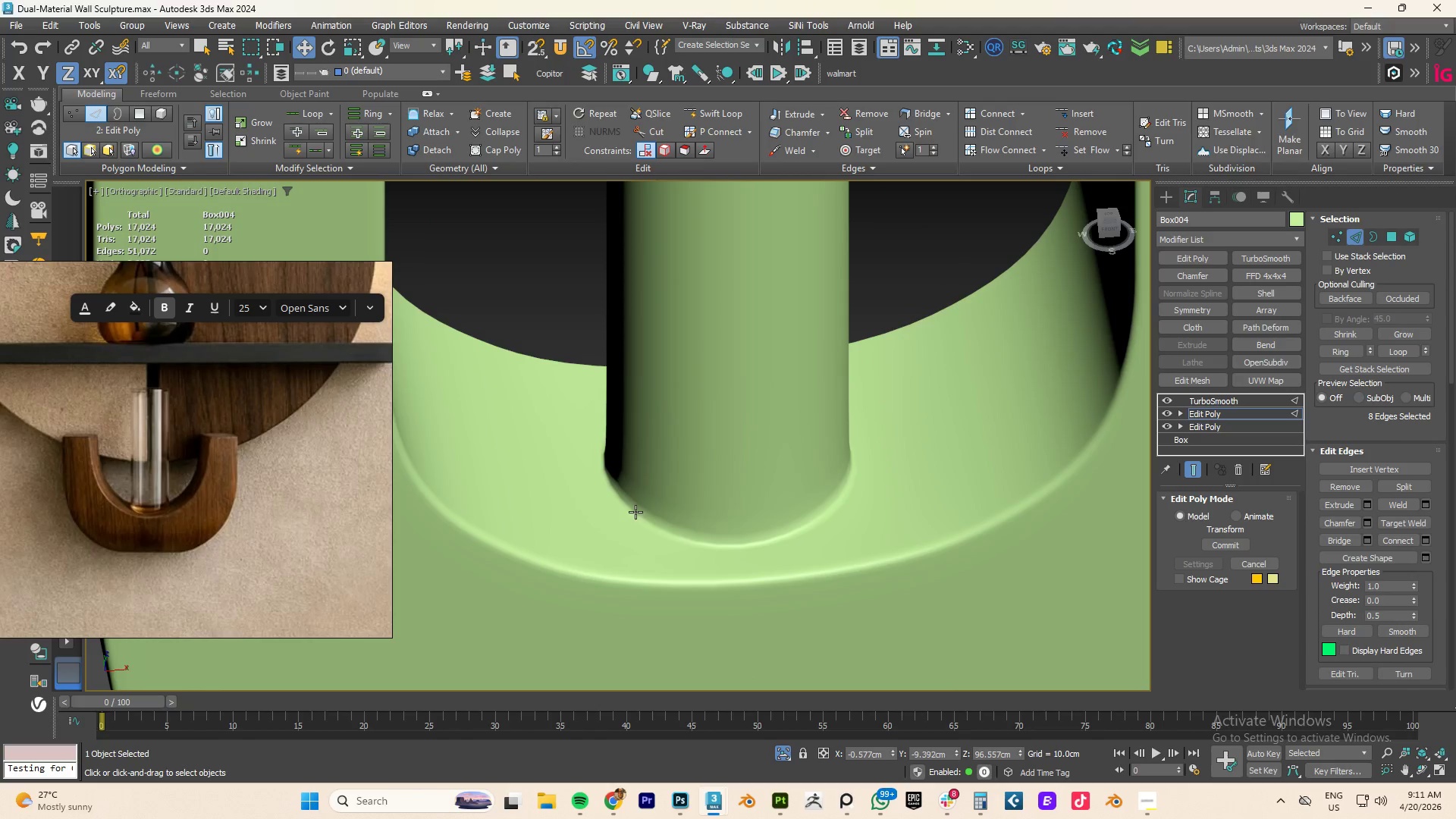 
key(F4)
 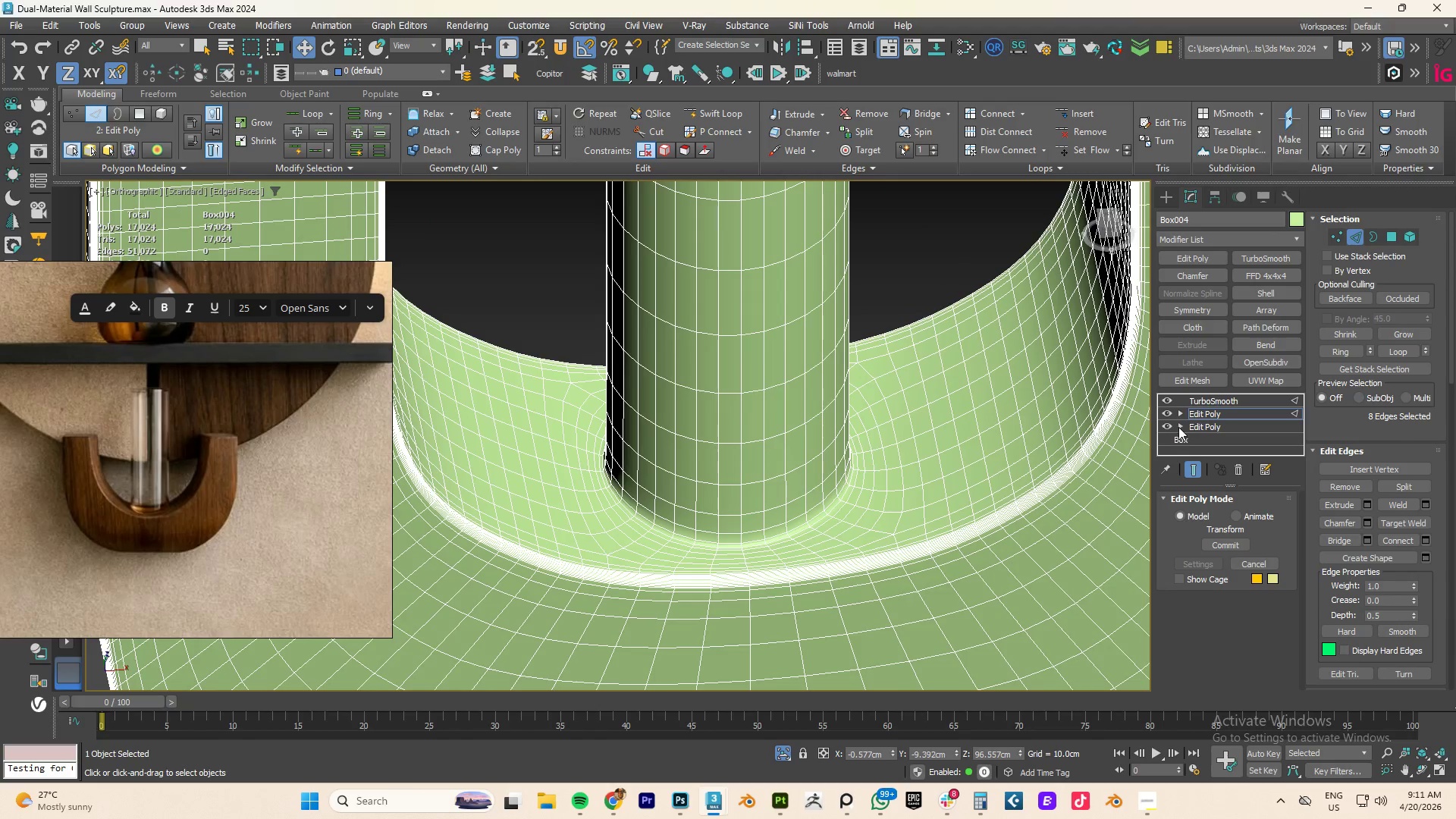 
left_click([1201, 416])
 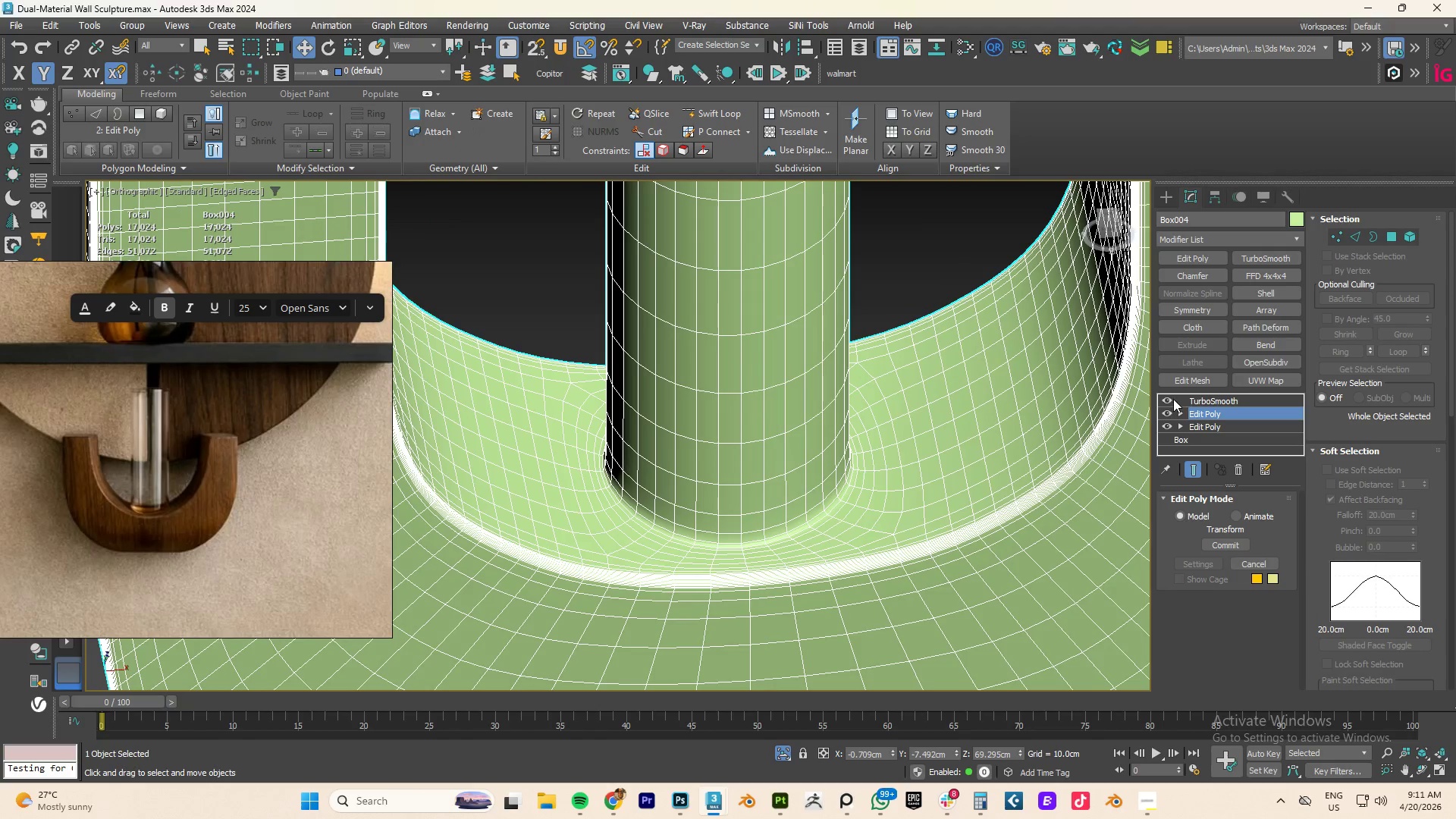 
left_click([1159, 399])
 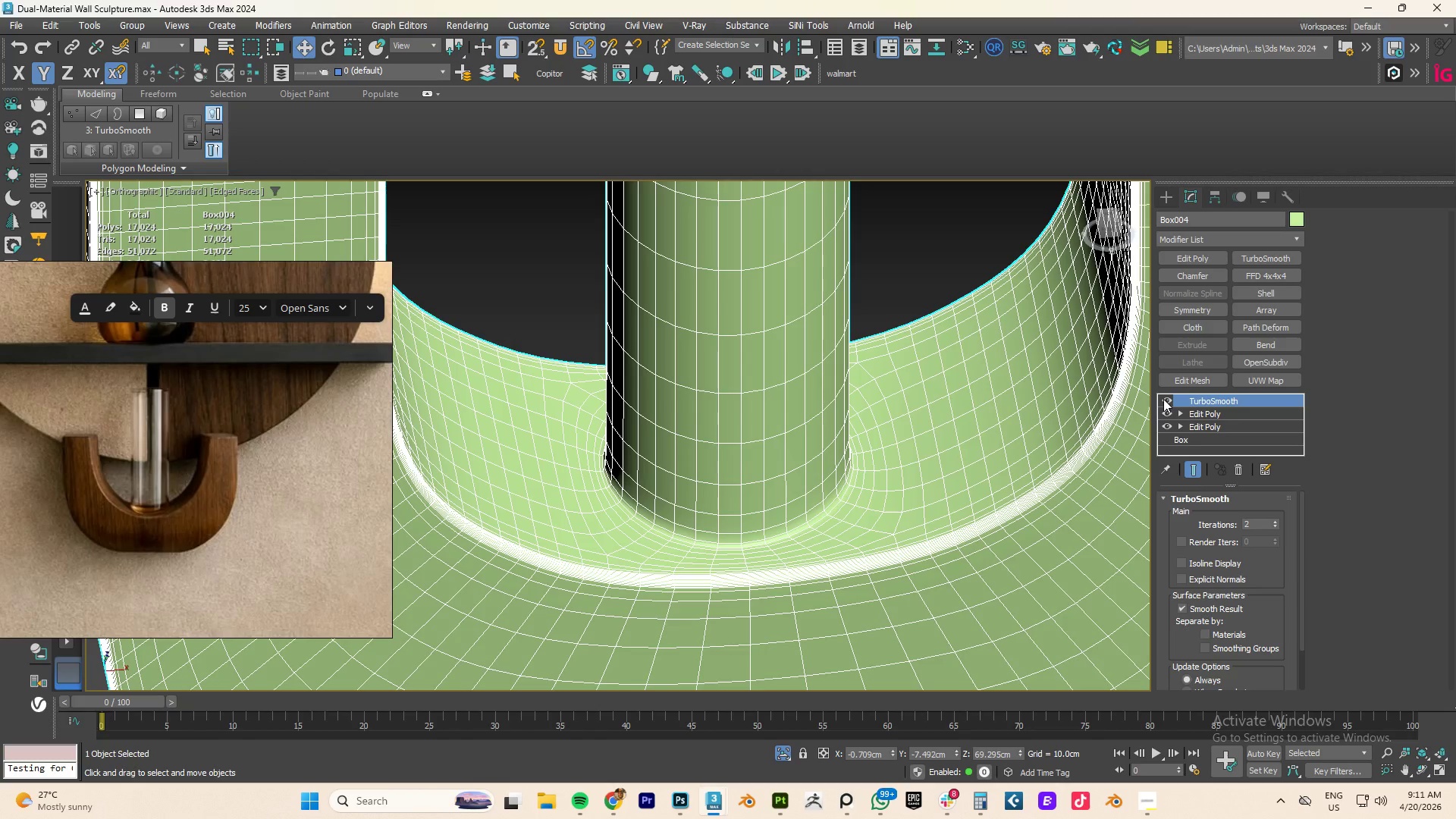 
key(F4)
 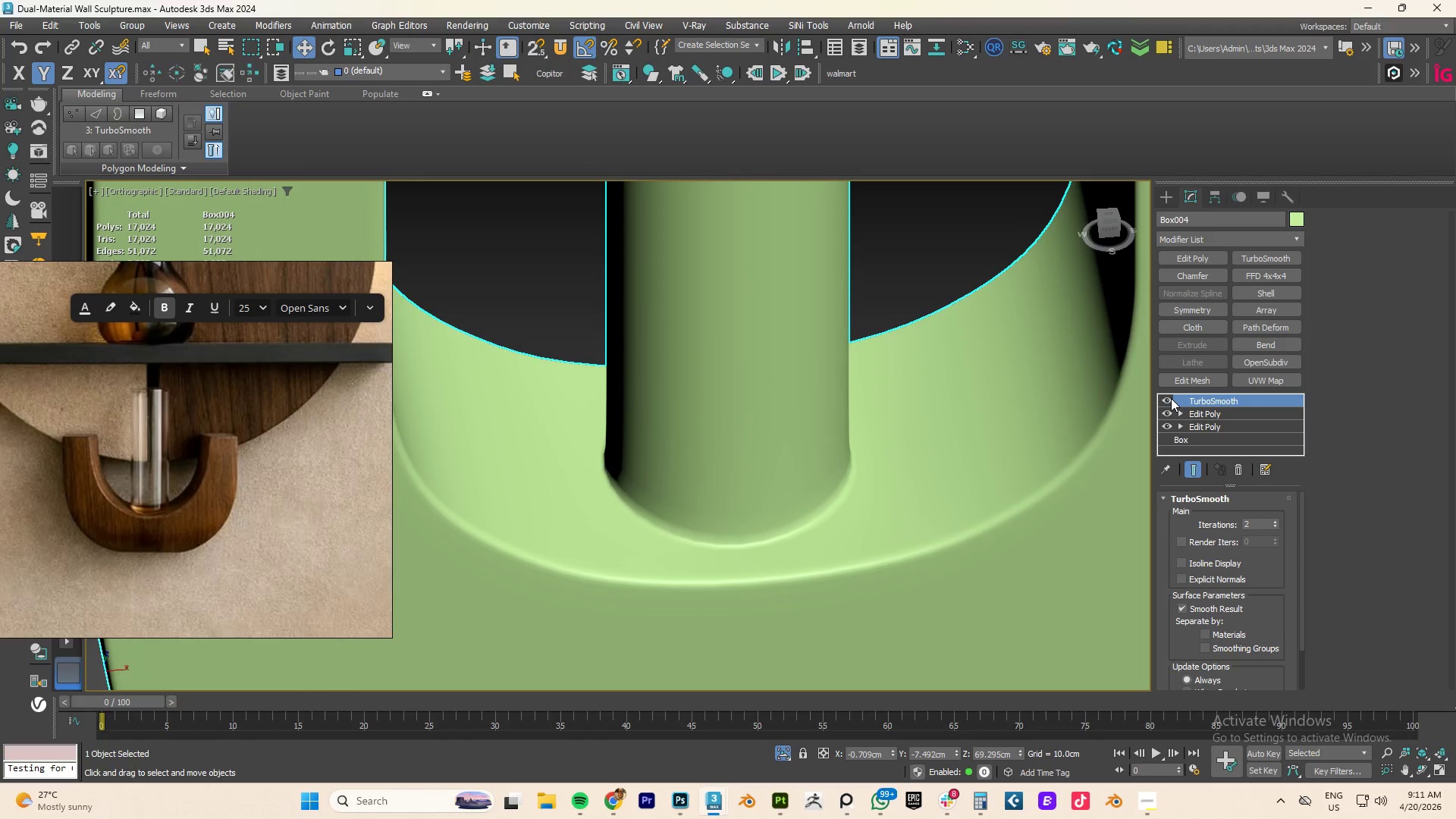 
left_click([1169, 398])
 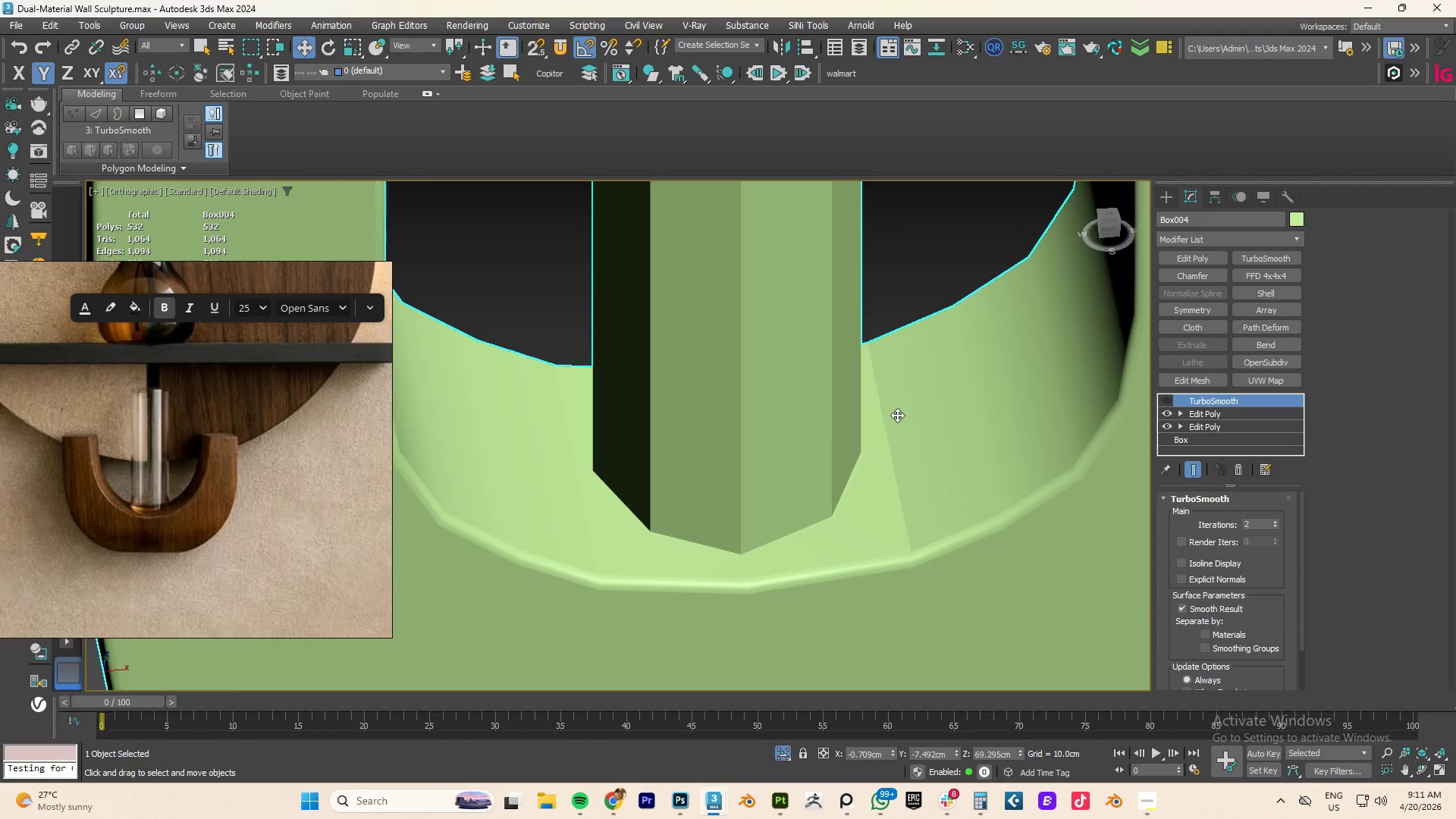 
key(F4)
 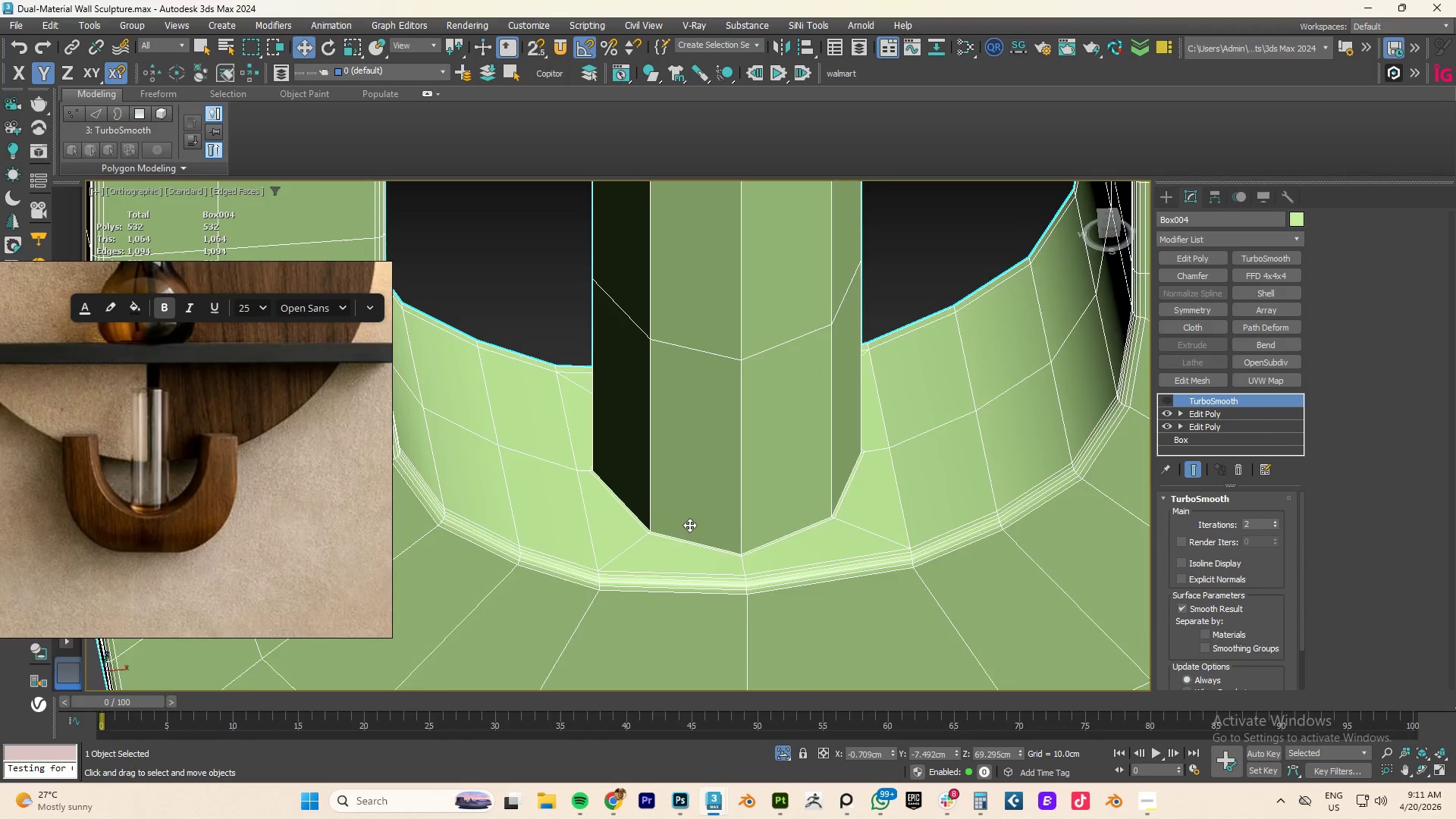 
scroll: coordinate [698, 531], scroll_direction: up, amount: 3.0
 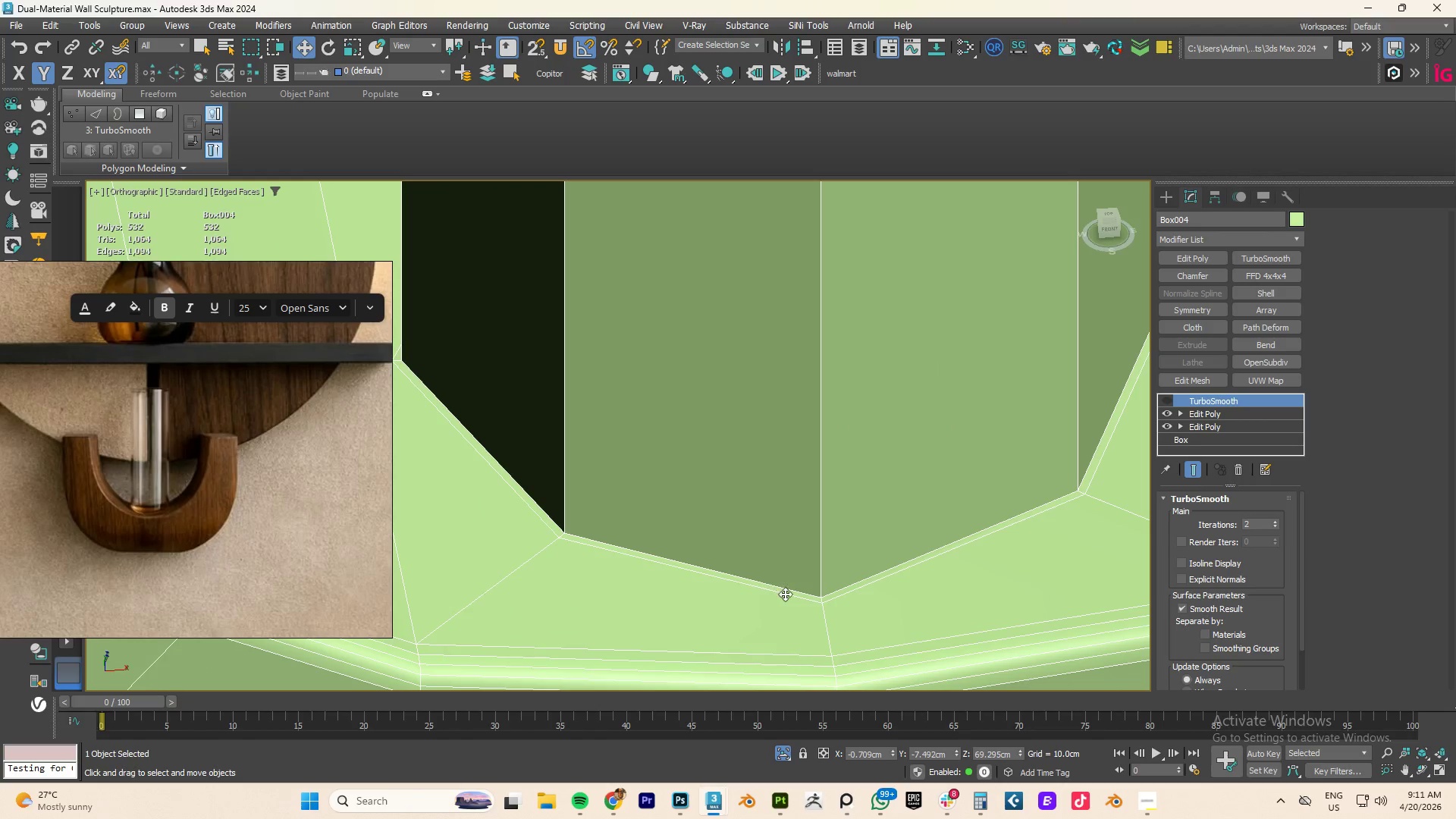 
key(2)
 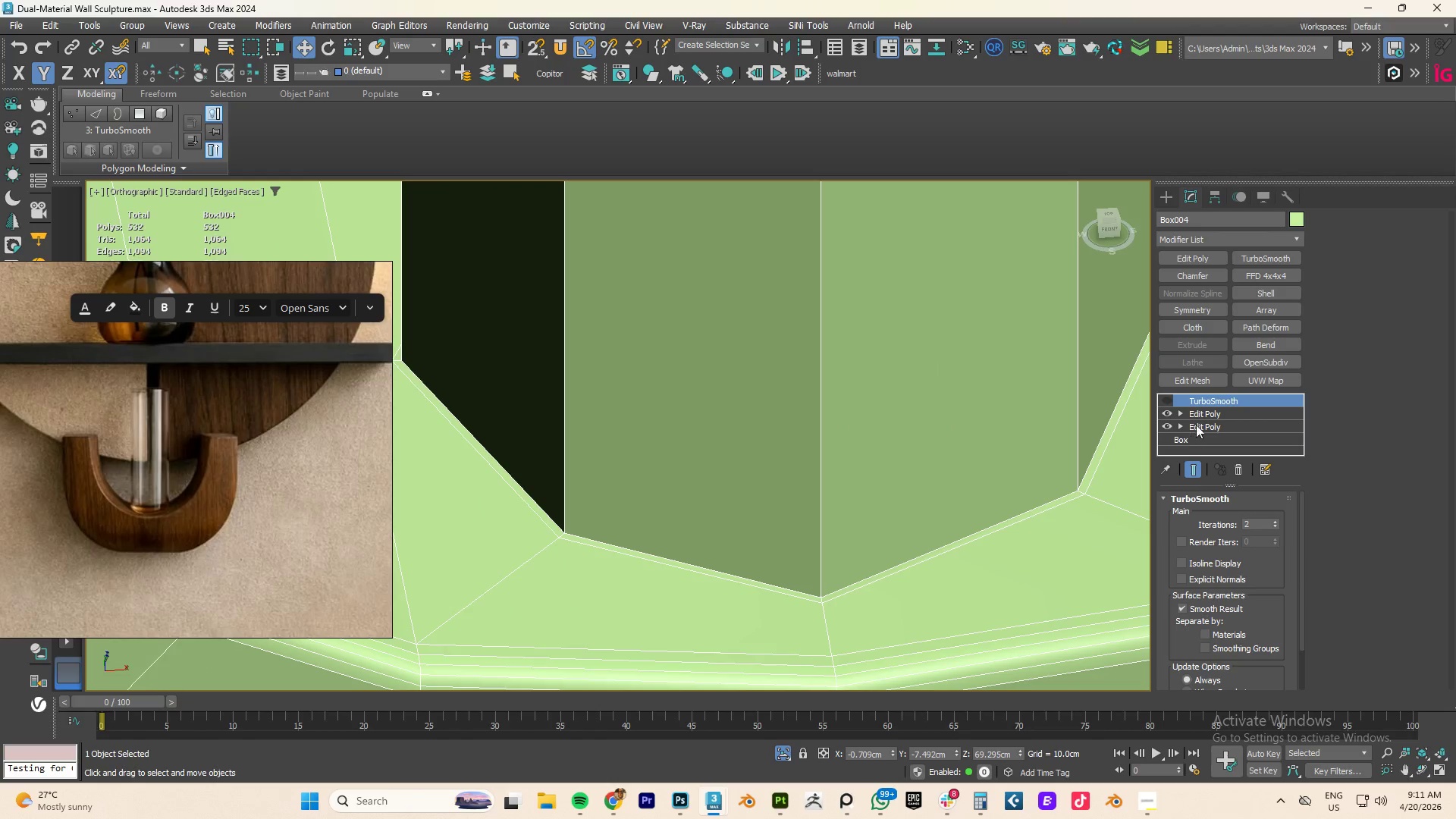 
left_click([1201, 412])
 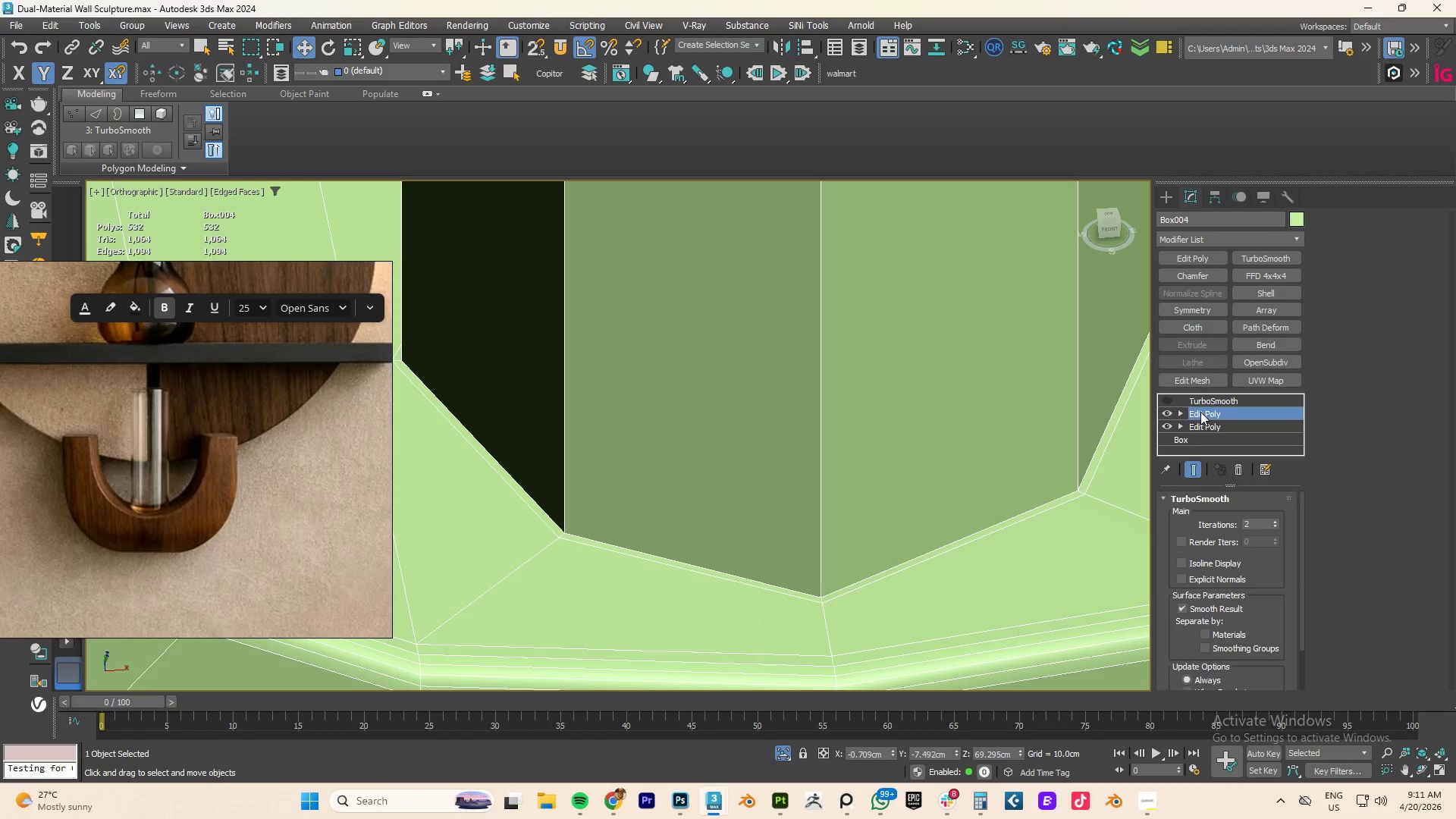 
key(2)
 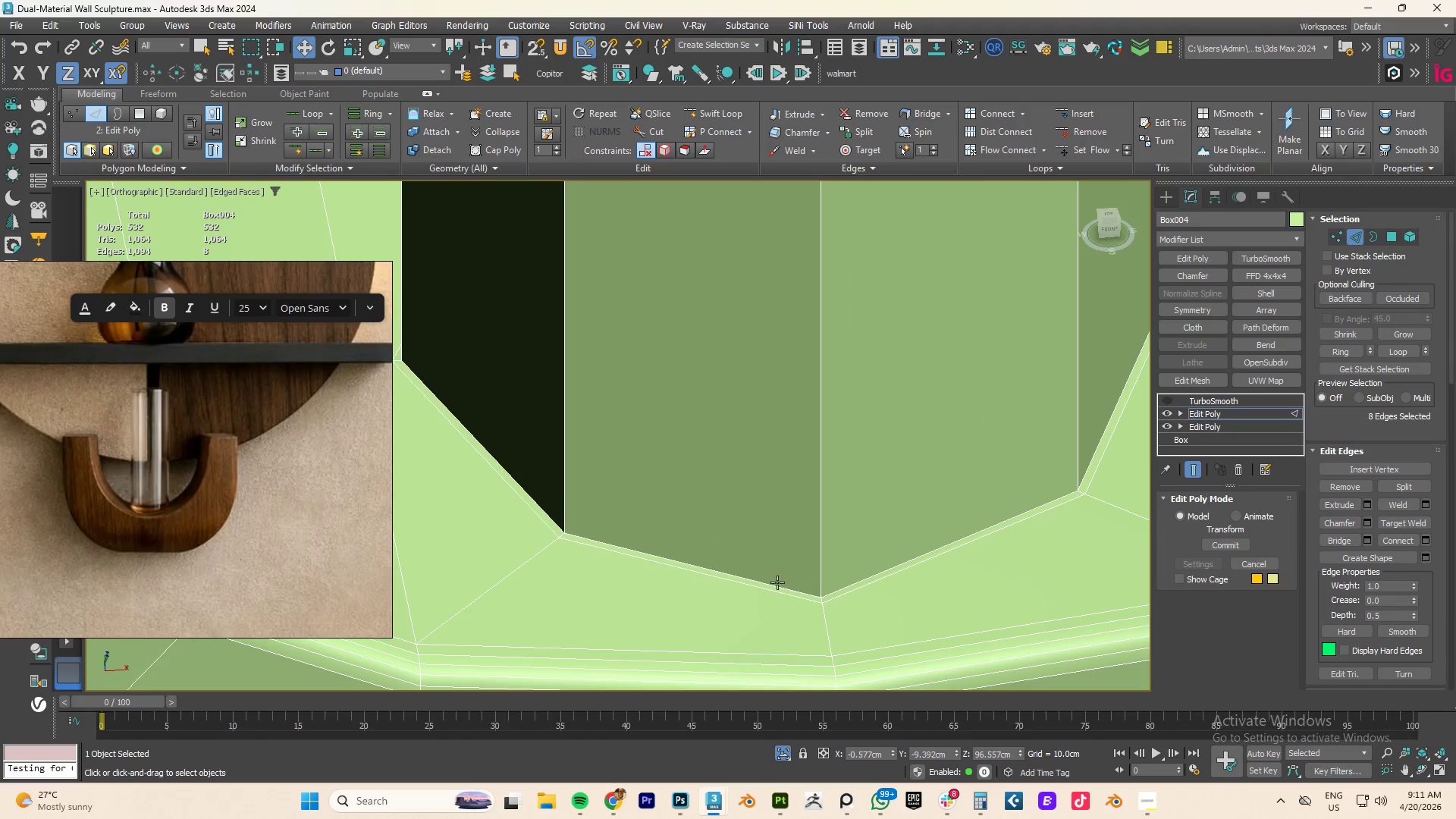 
double_click([775, 583])
 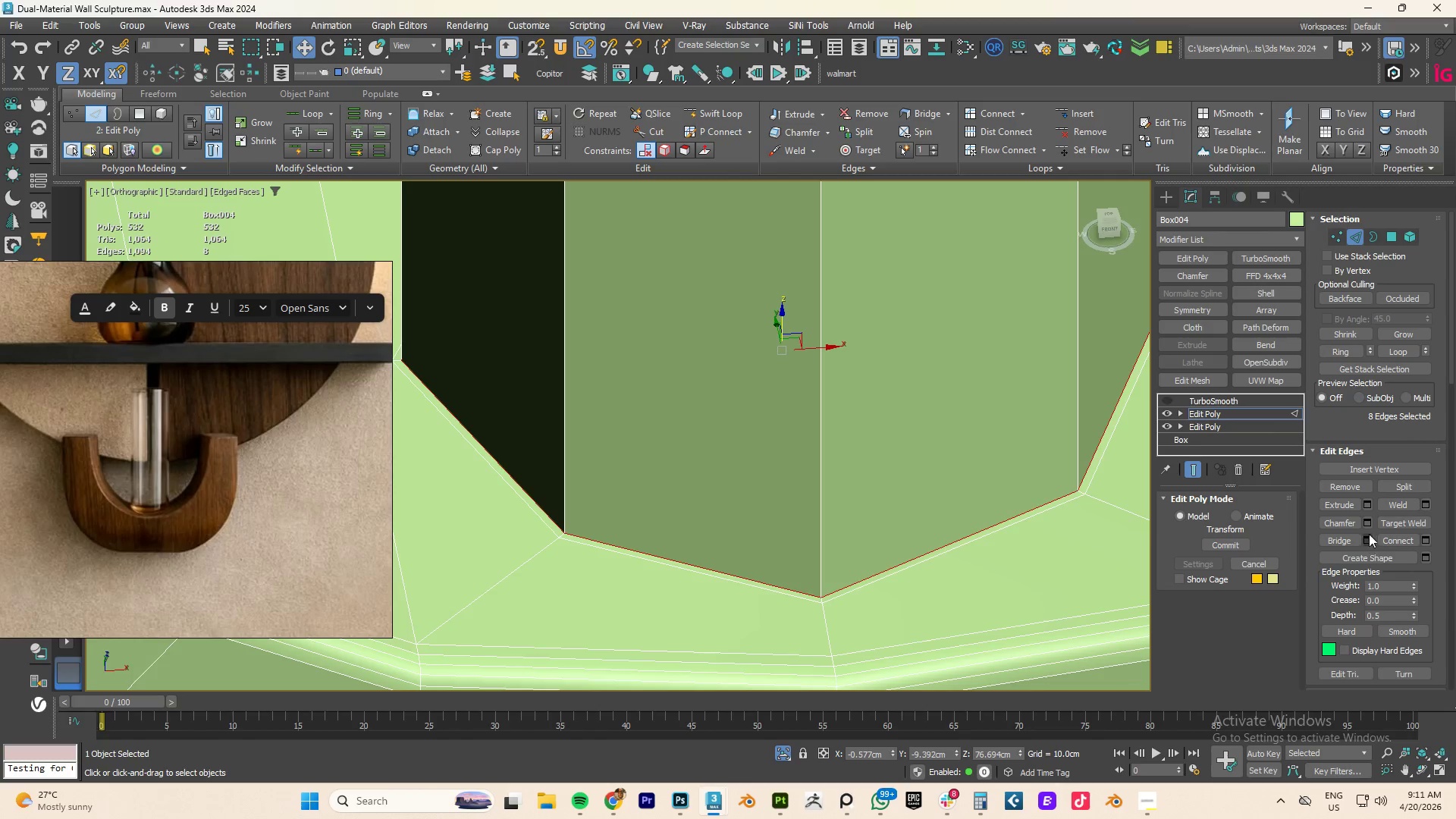 
left_click([1370, 525])
 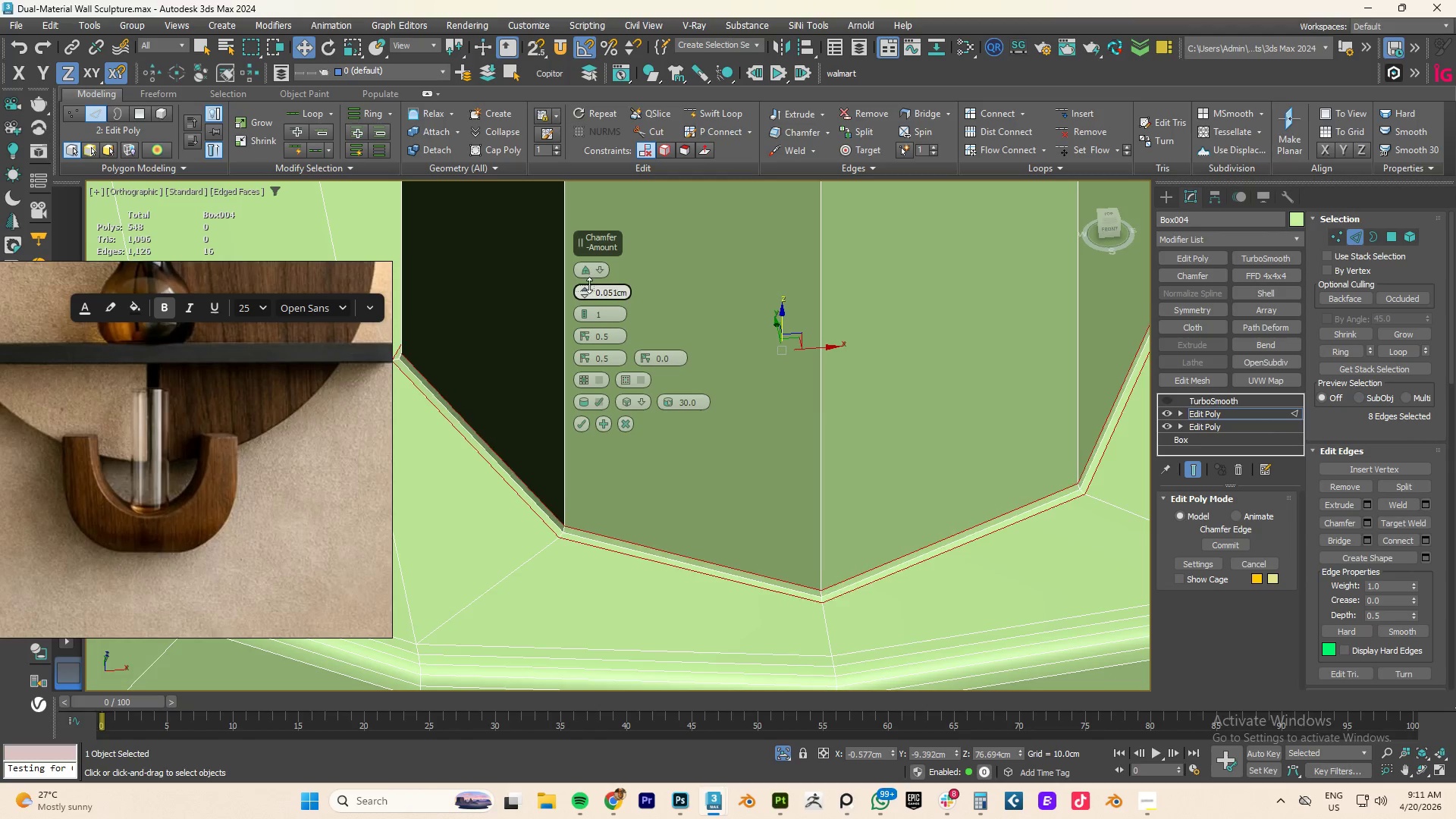 
wait(6.59)
 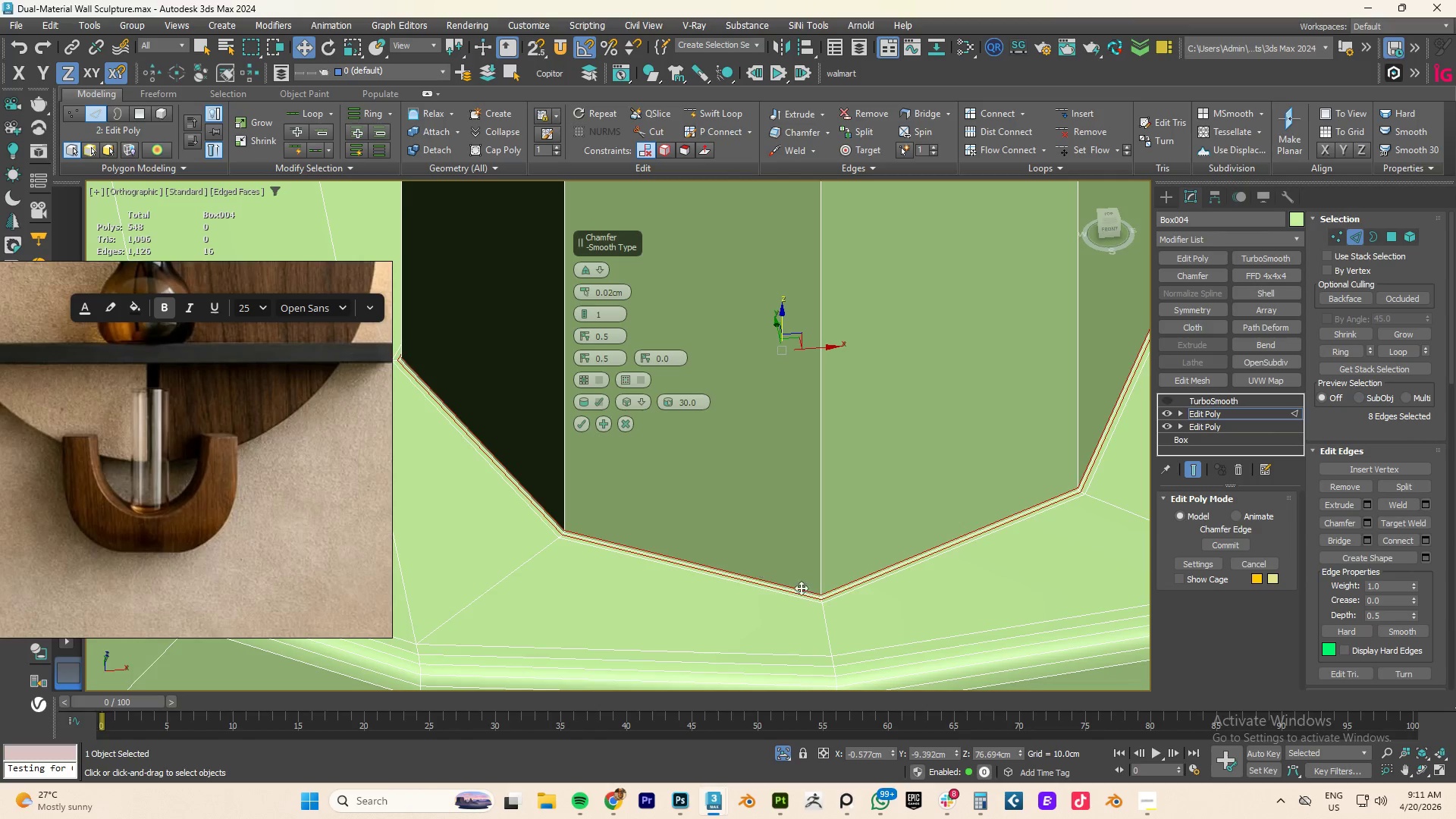 
left_click([627, 425])
 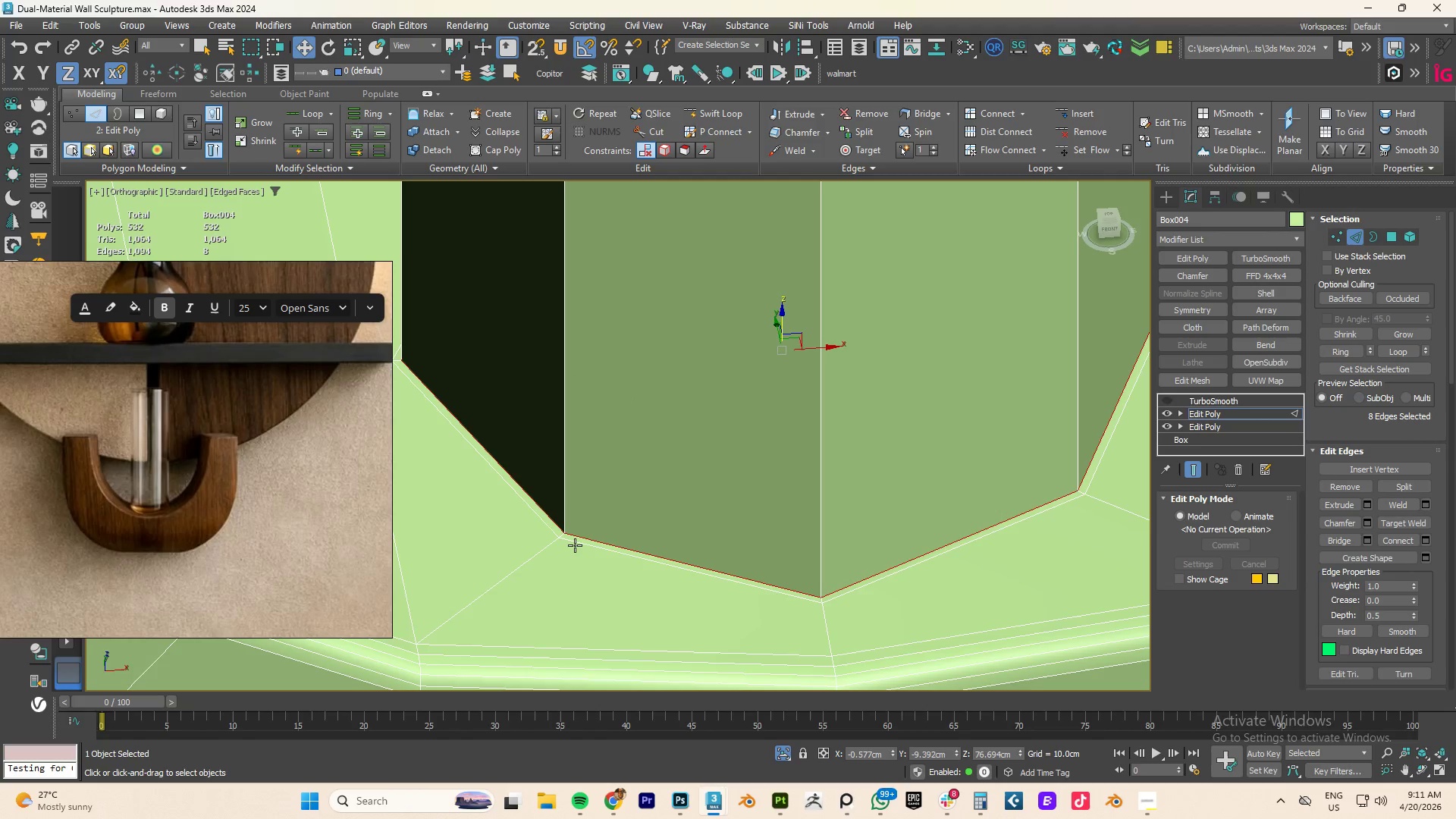 
double_click([575, 545])
 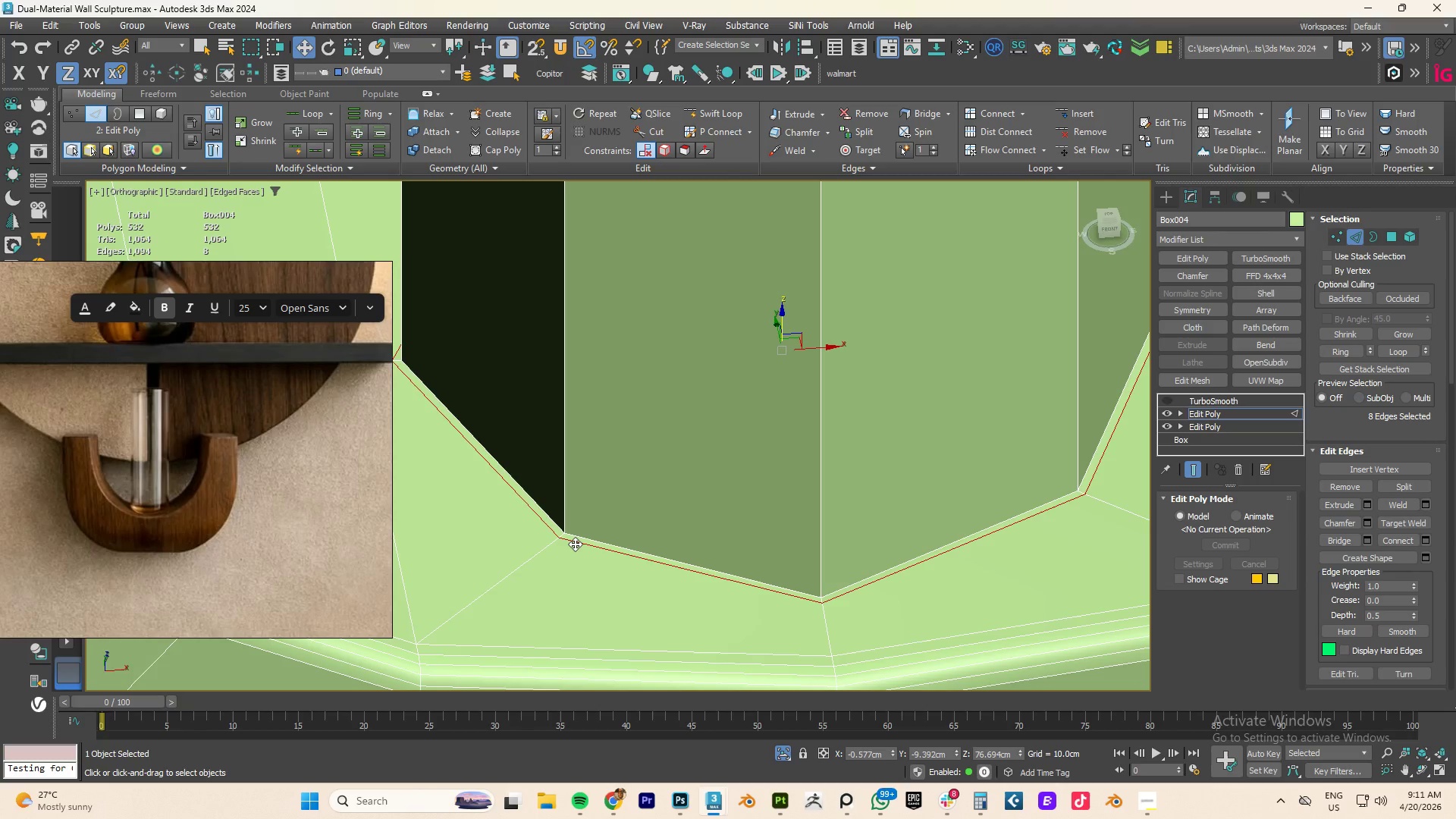 
key(Control+Backspace)
 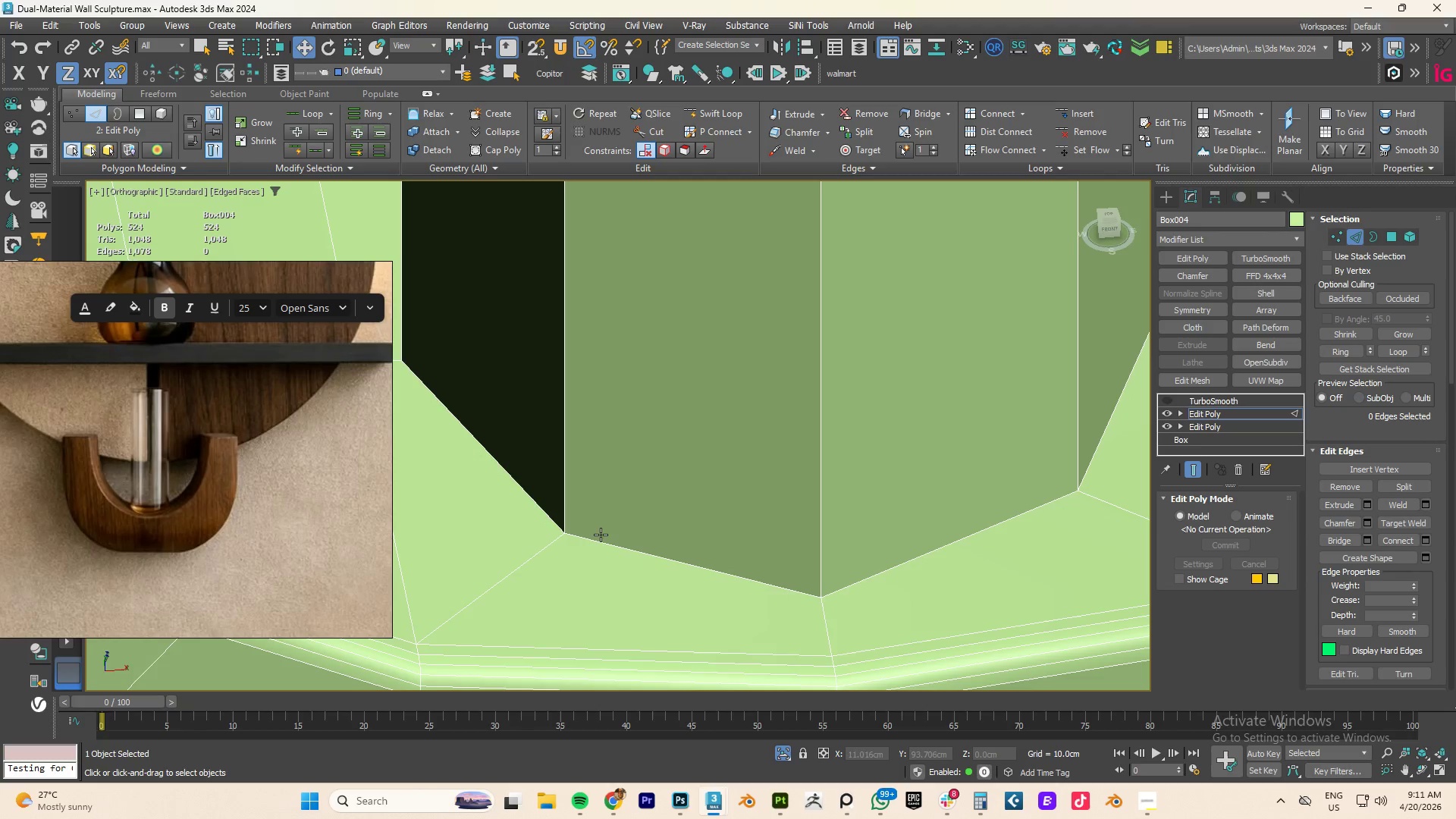 
double_click([601, 535])
 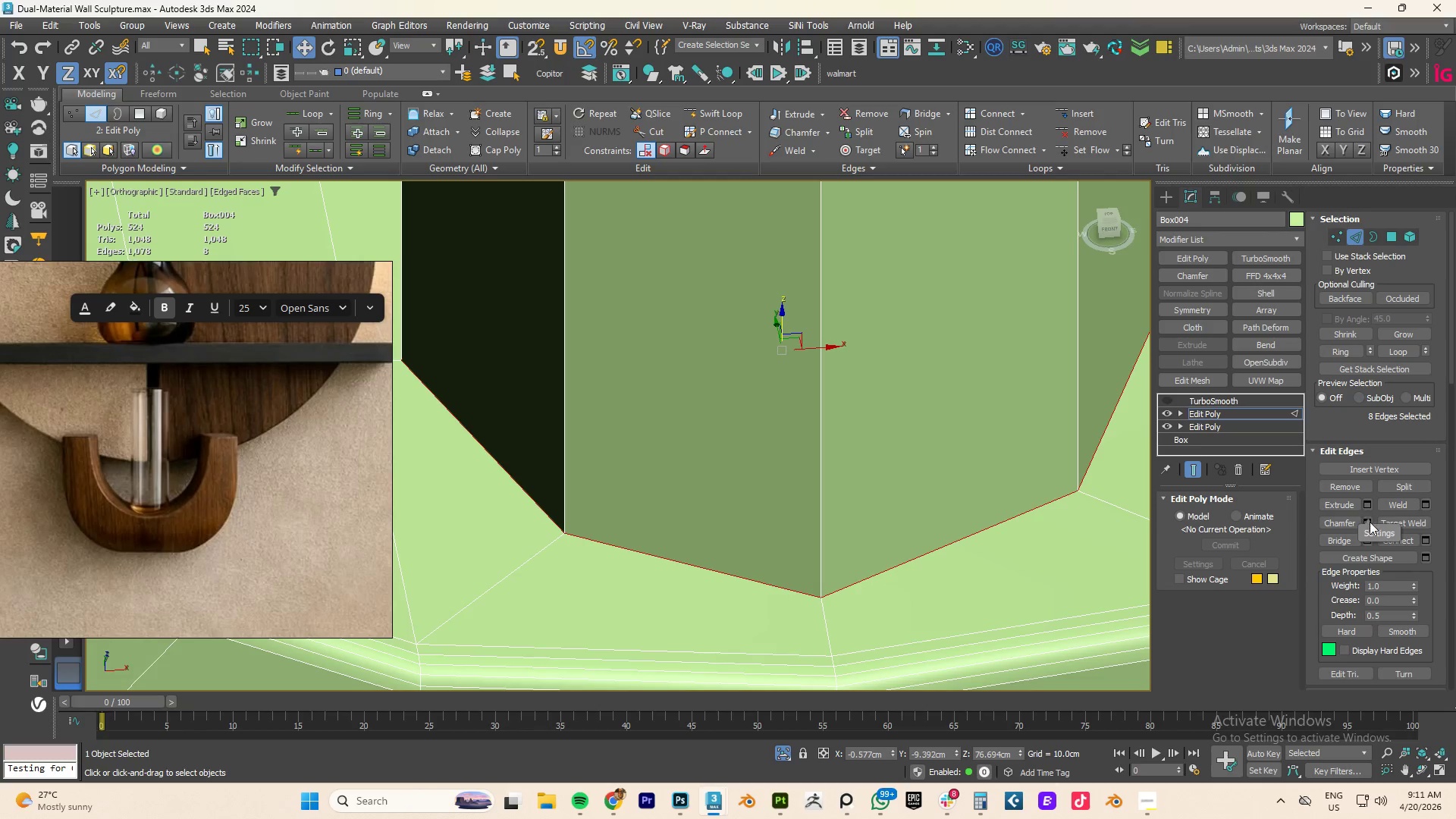 
left_click([1367, 522])
 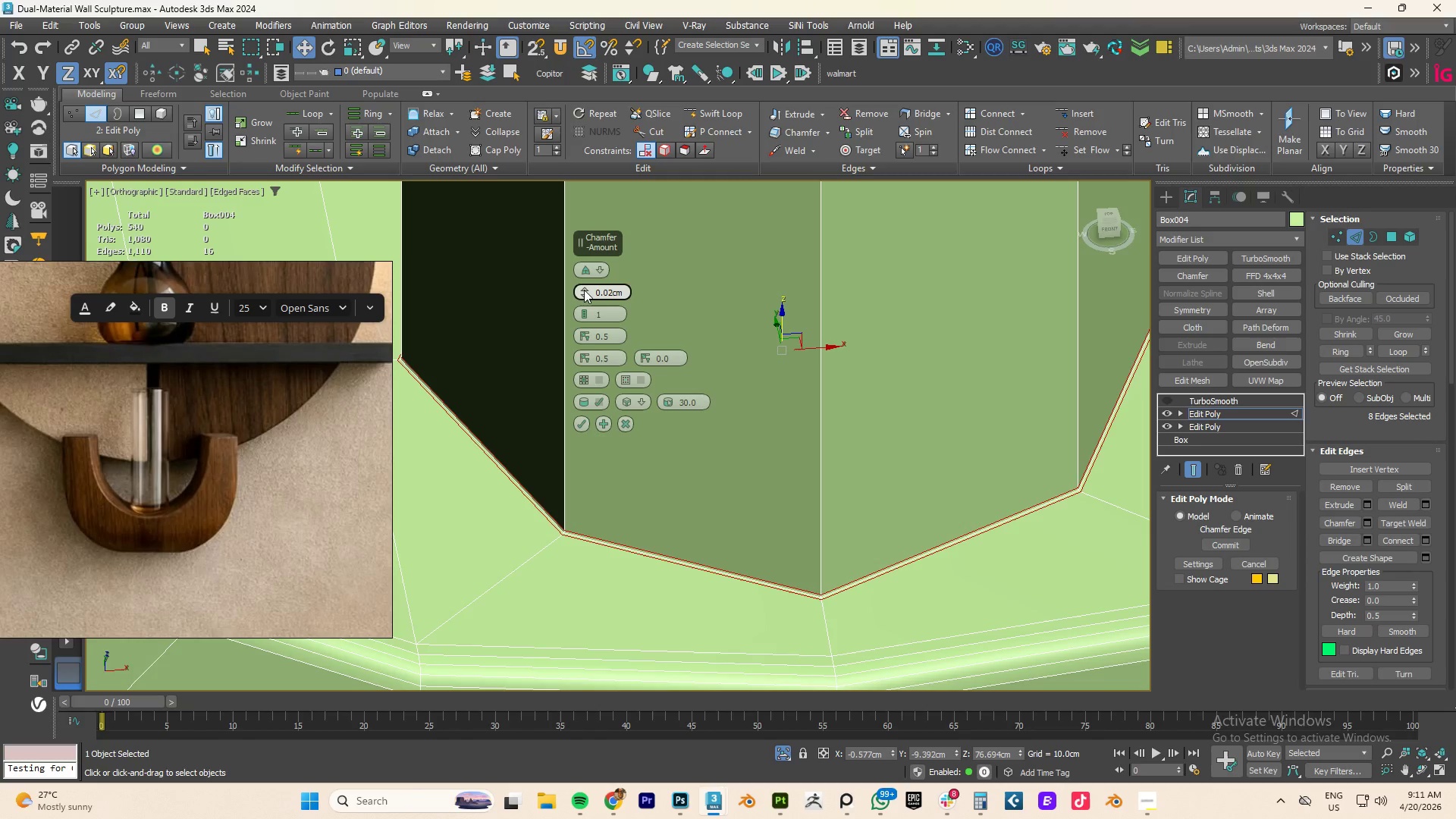 
left_click_drag(start_coordinate=[585, 293], to_coordinate=[586, 265])
 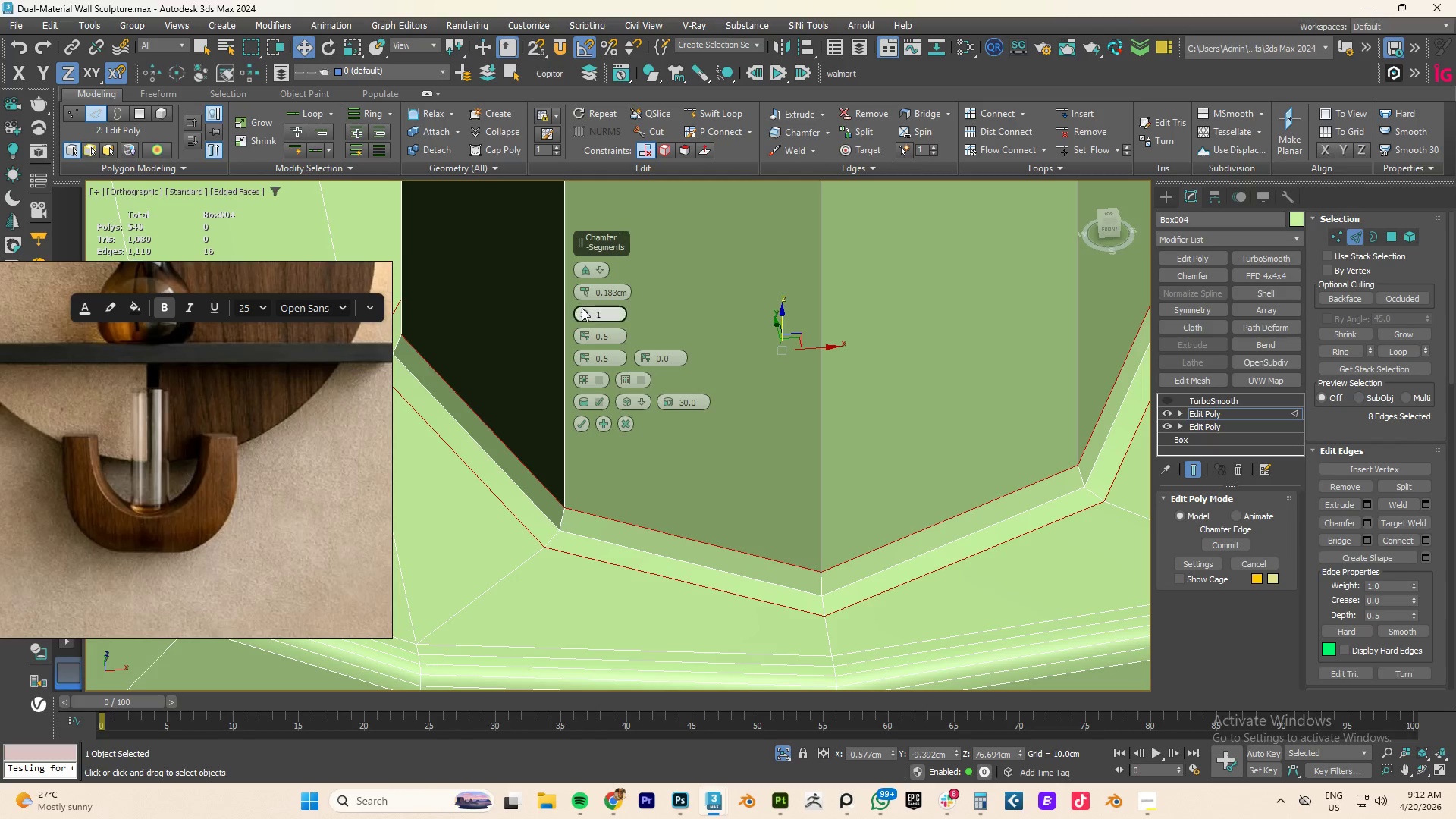 
left_click([583, 310])
 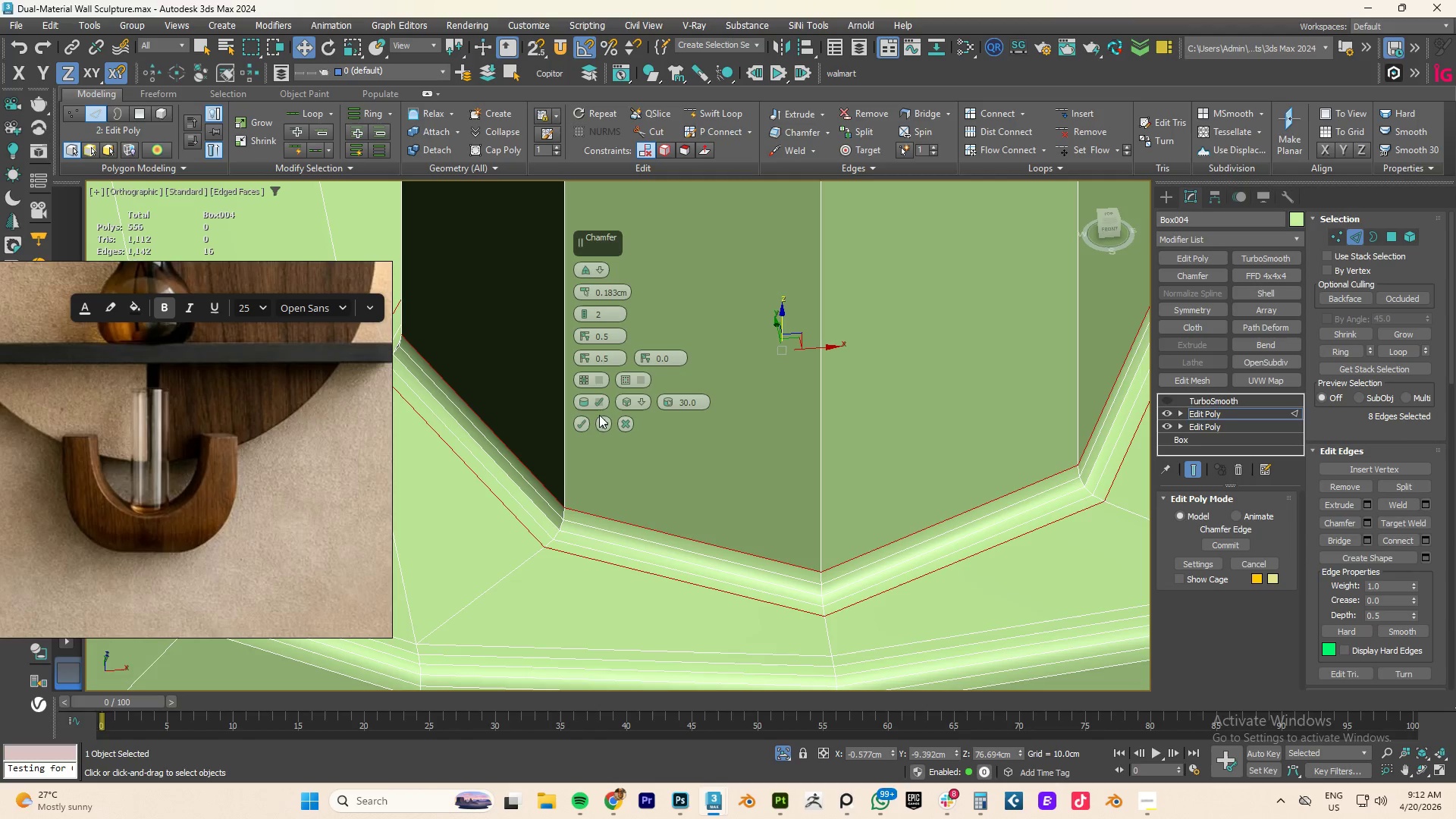 
left_click([582, 425])
 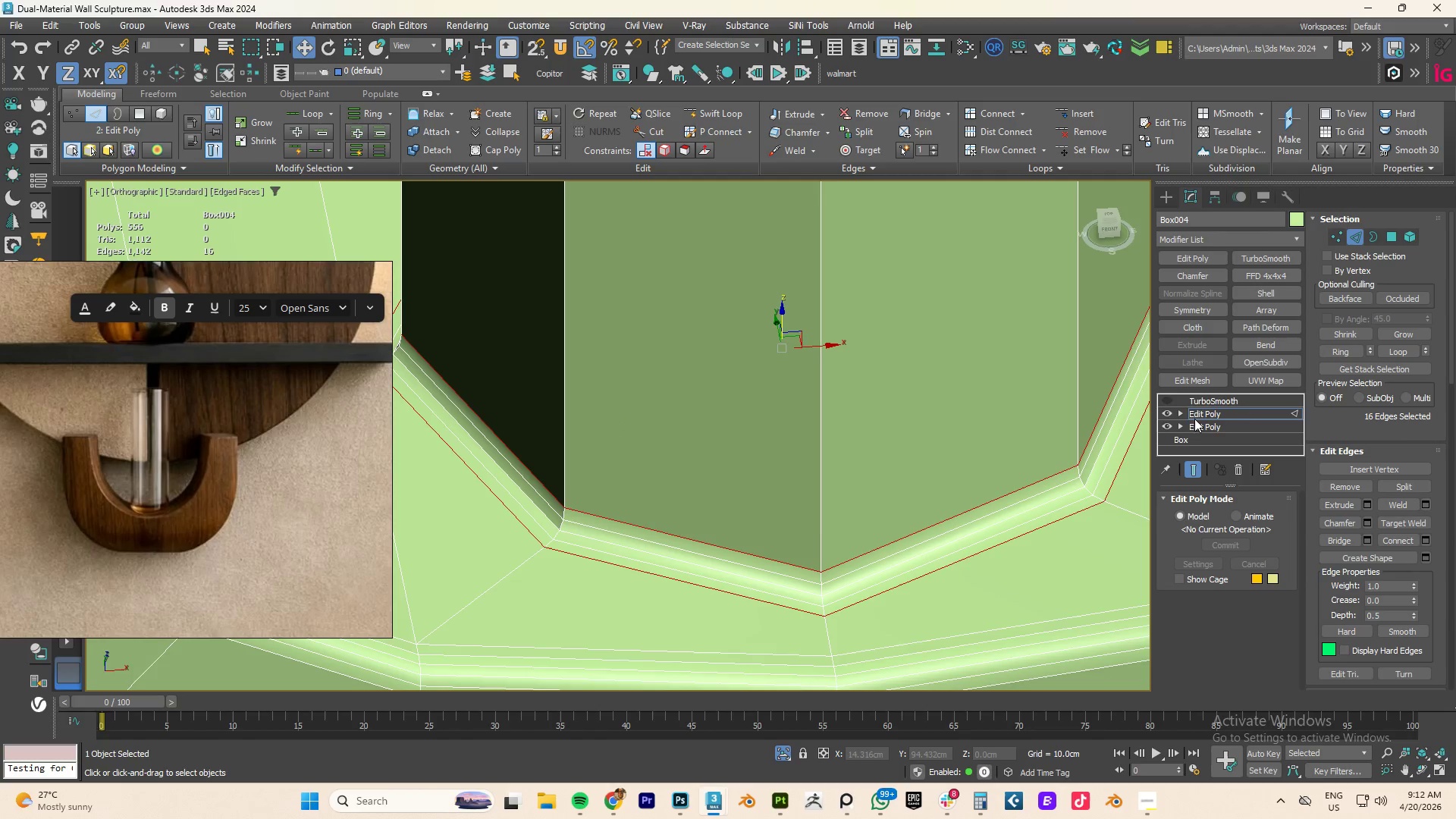 
left_click([1212, 413])
 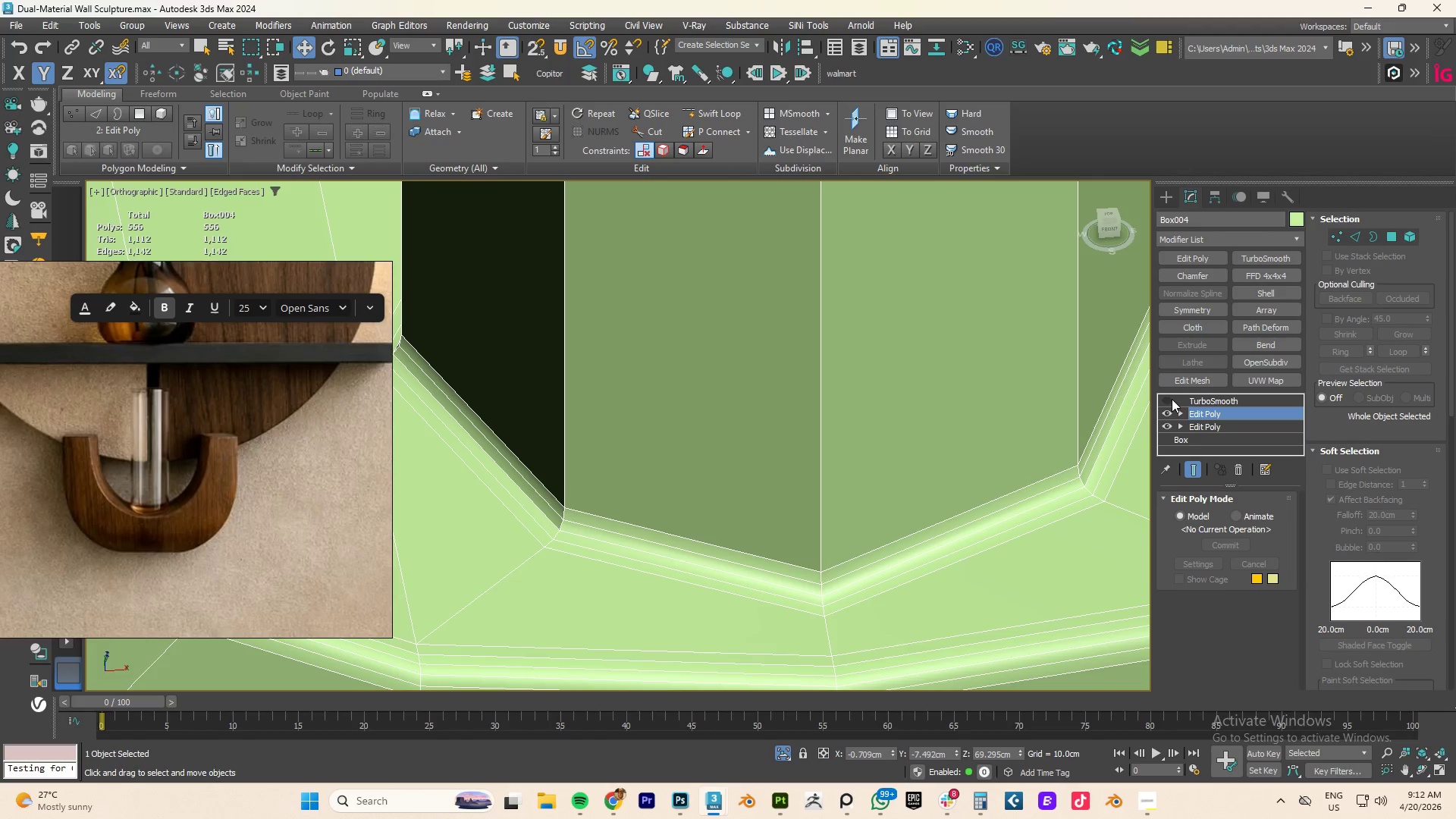 
left_click([1159, 399])
 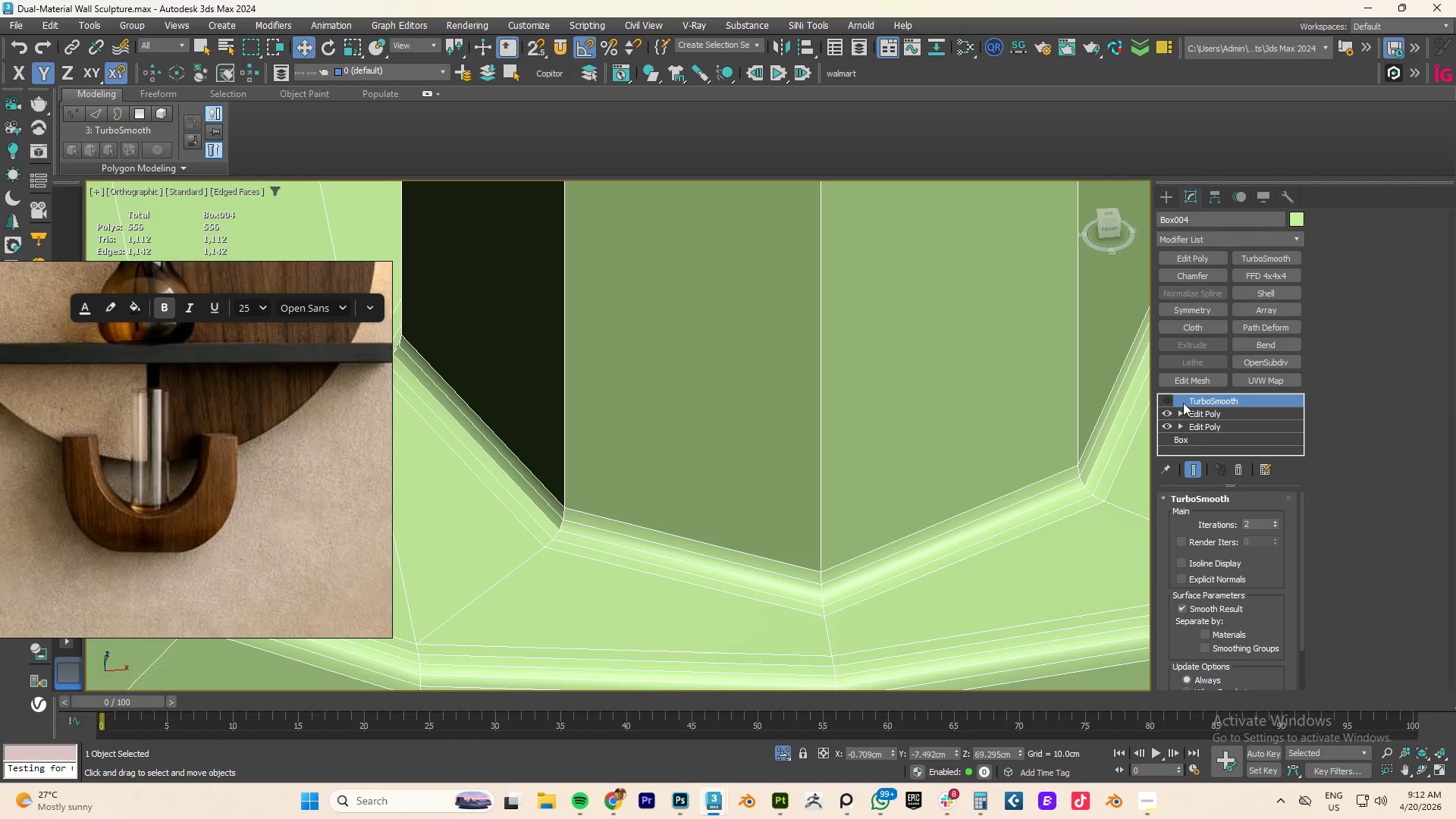 
left_click([1164, 403])
 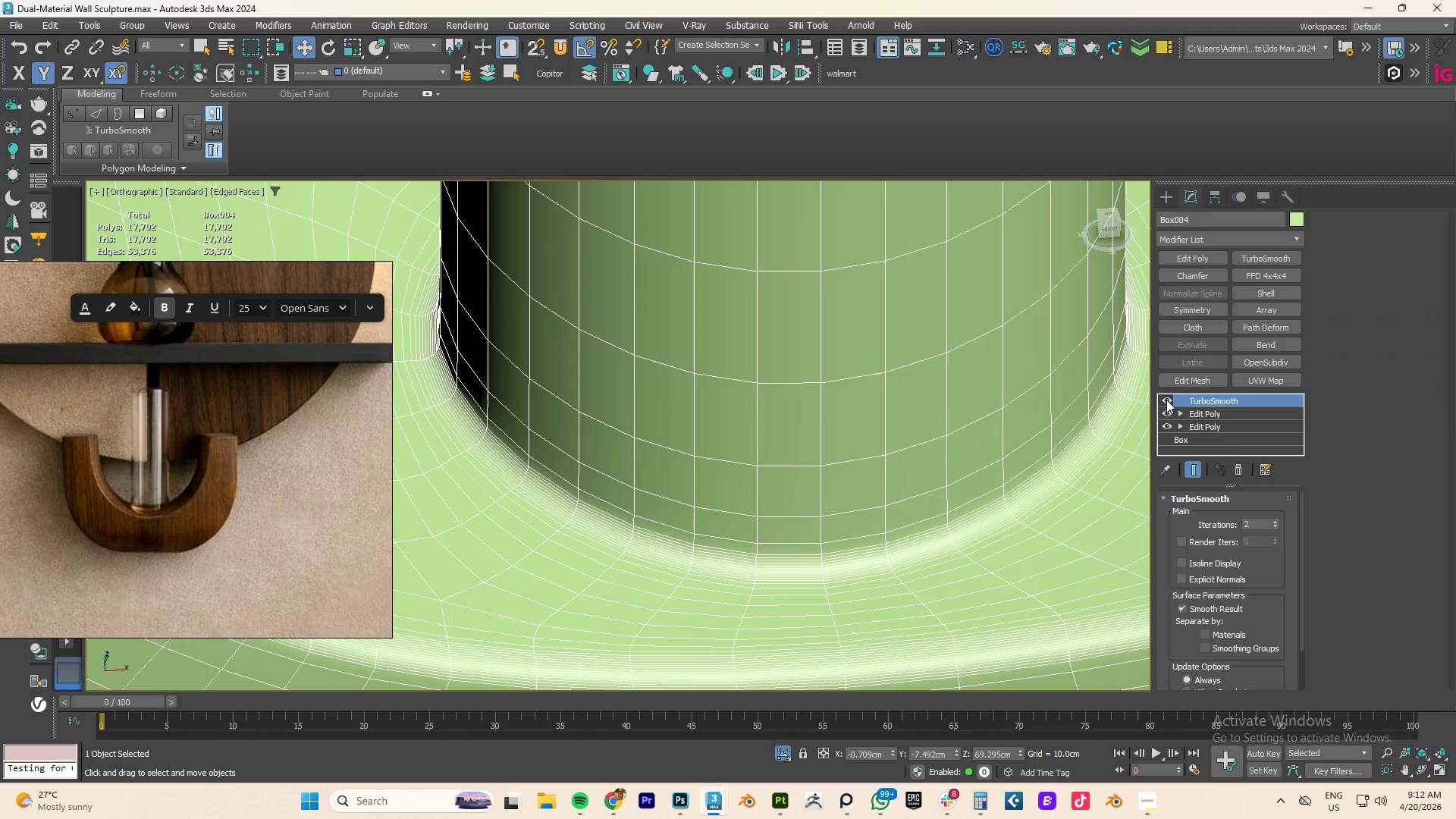 
key(F4)
 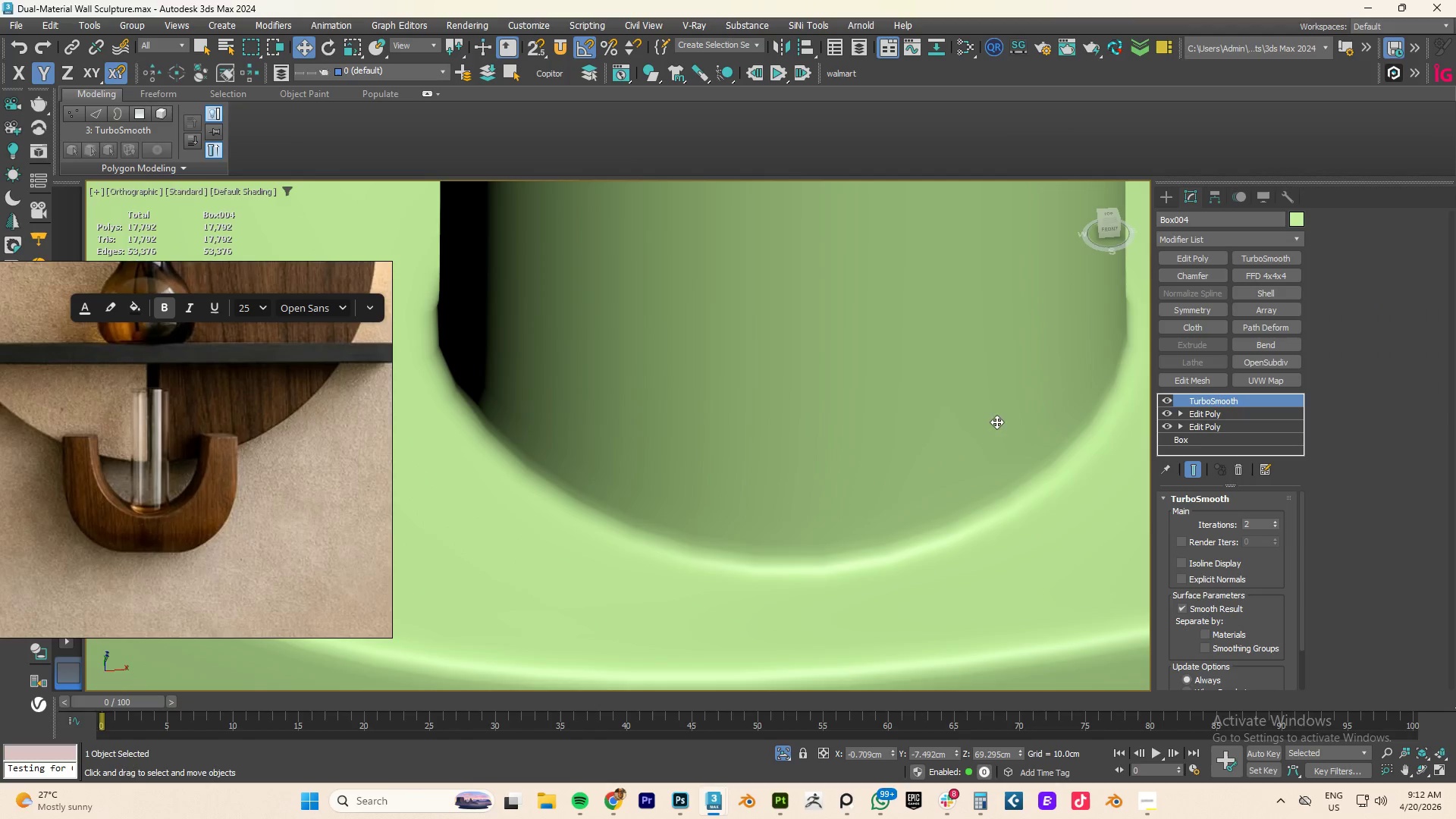 
scroll: coordinate [1017, 394], scroll_direction: down, amount: 3.0
 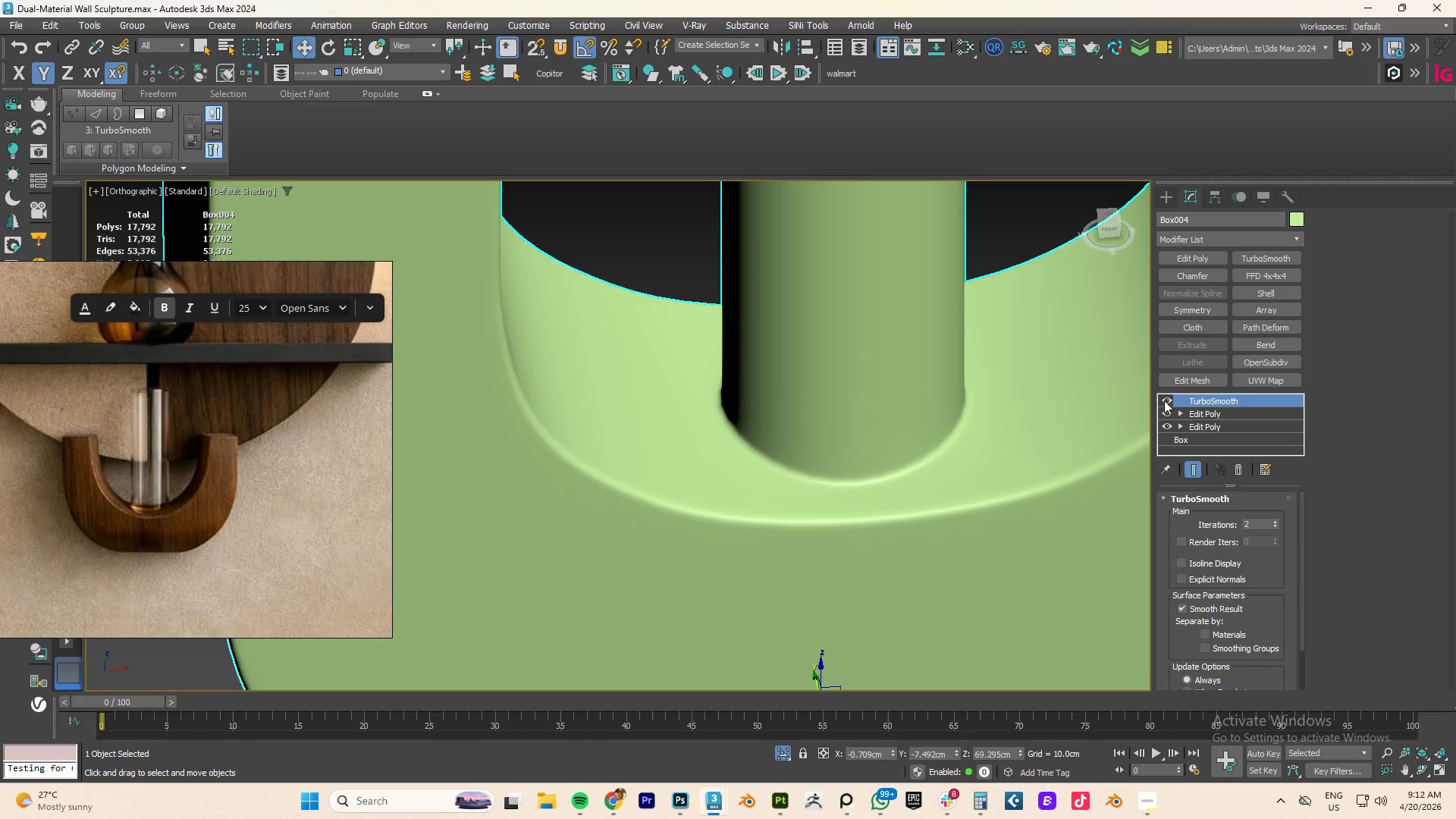 
left_click([1164, 400])
 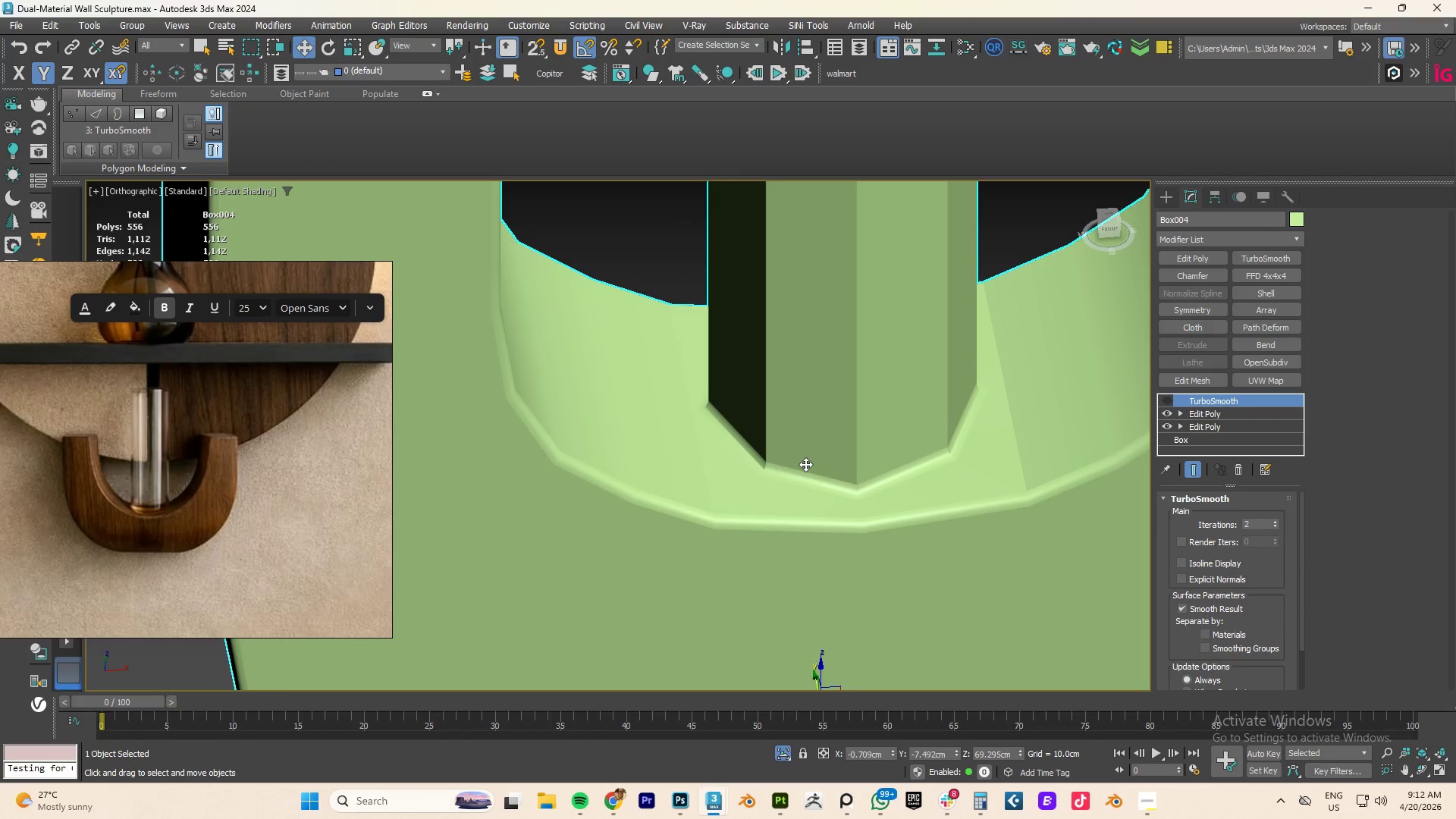 
scroll: coordinate [830, 468], scroll_direction: up, amount: 2.0
 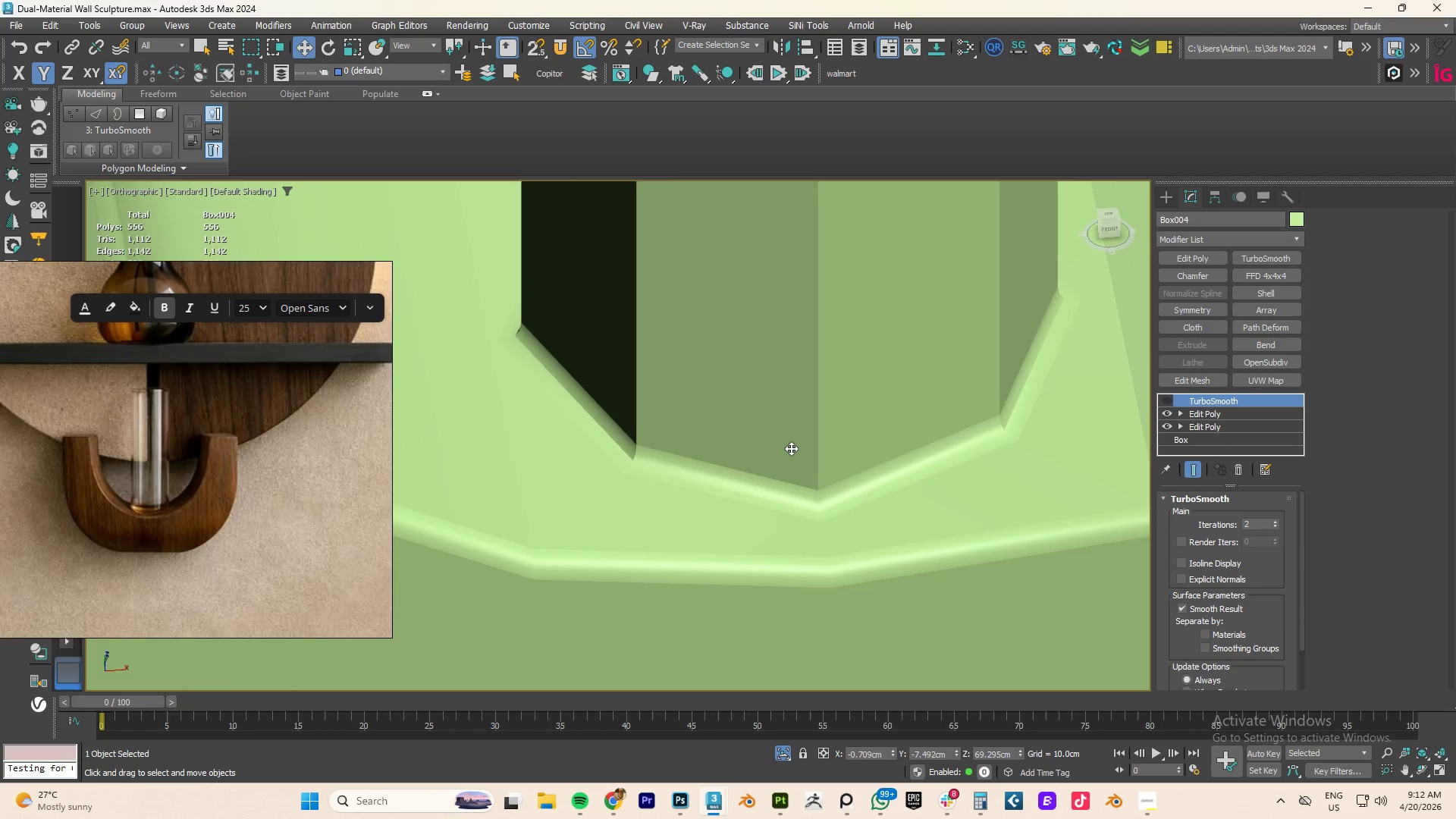 
scroll: coordinate [791, 448], scroll_direction: down, amount: 1.0
 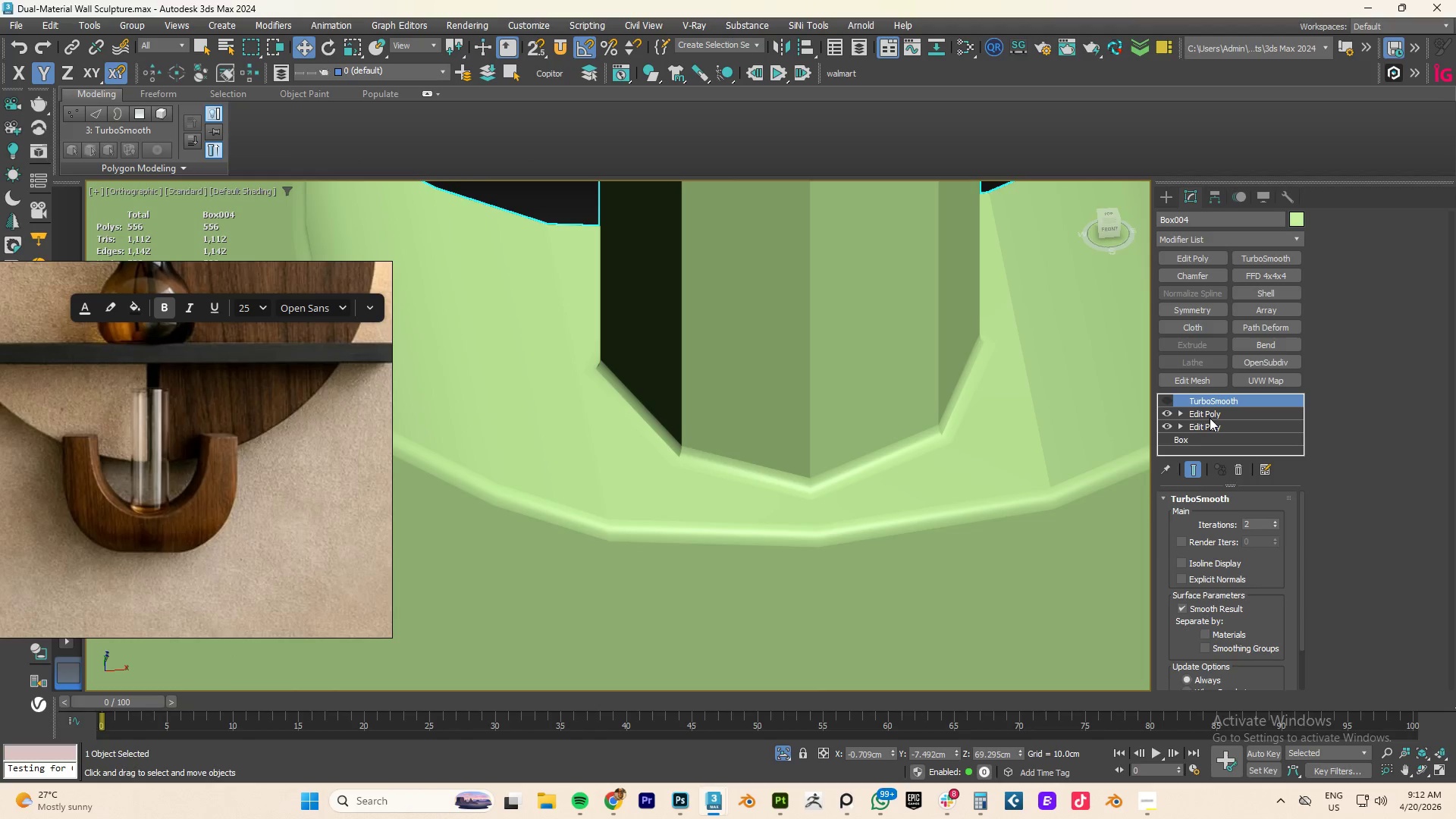 
left_click([1209, 416])
 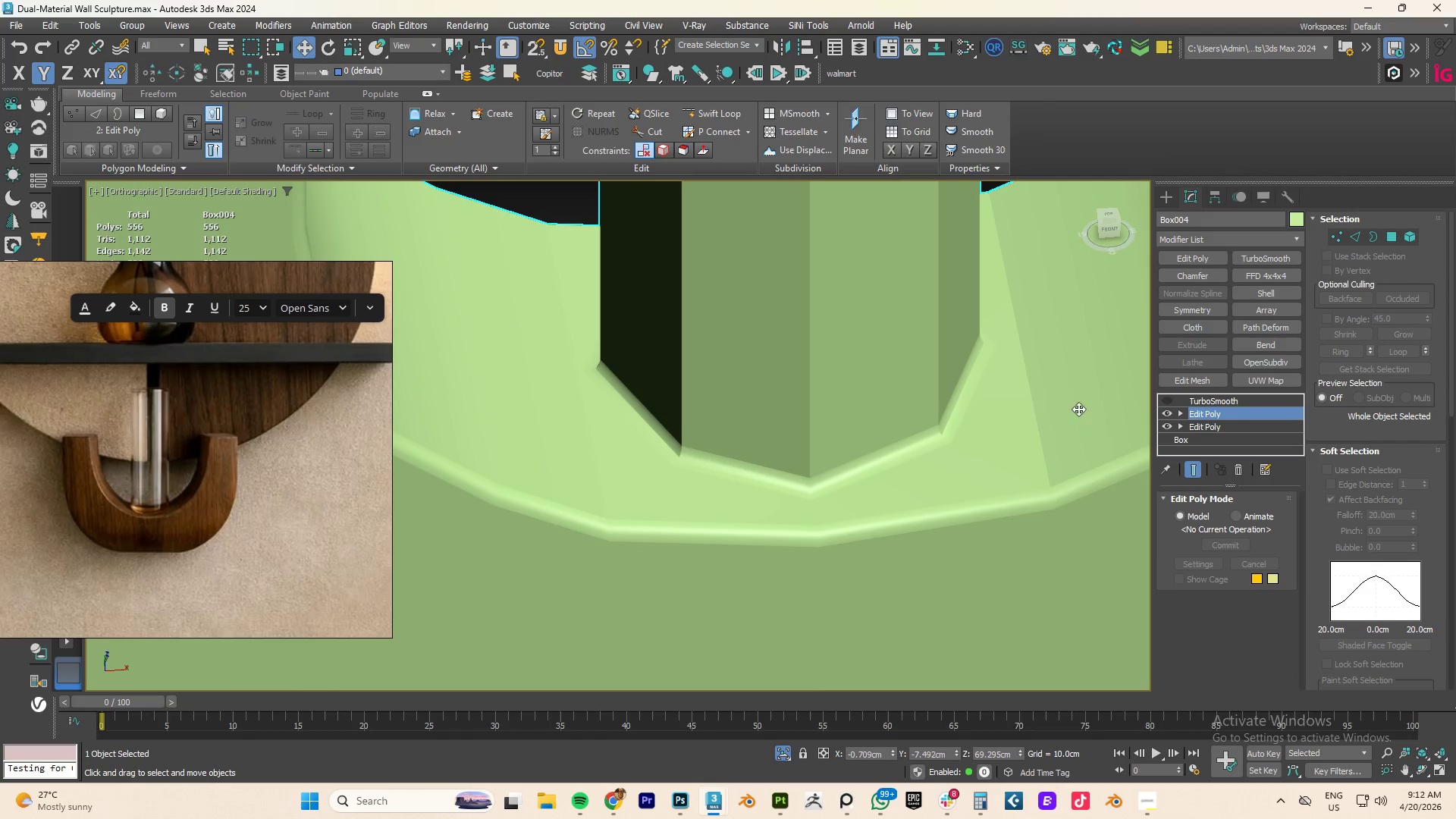 
key(4)
 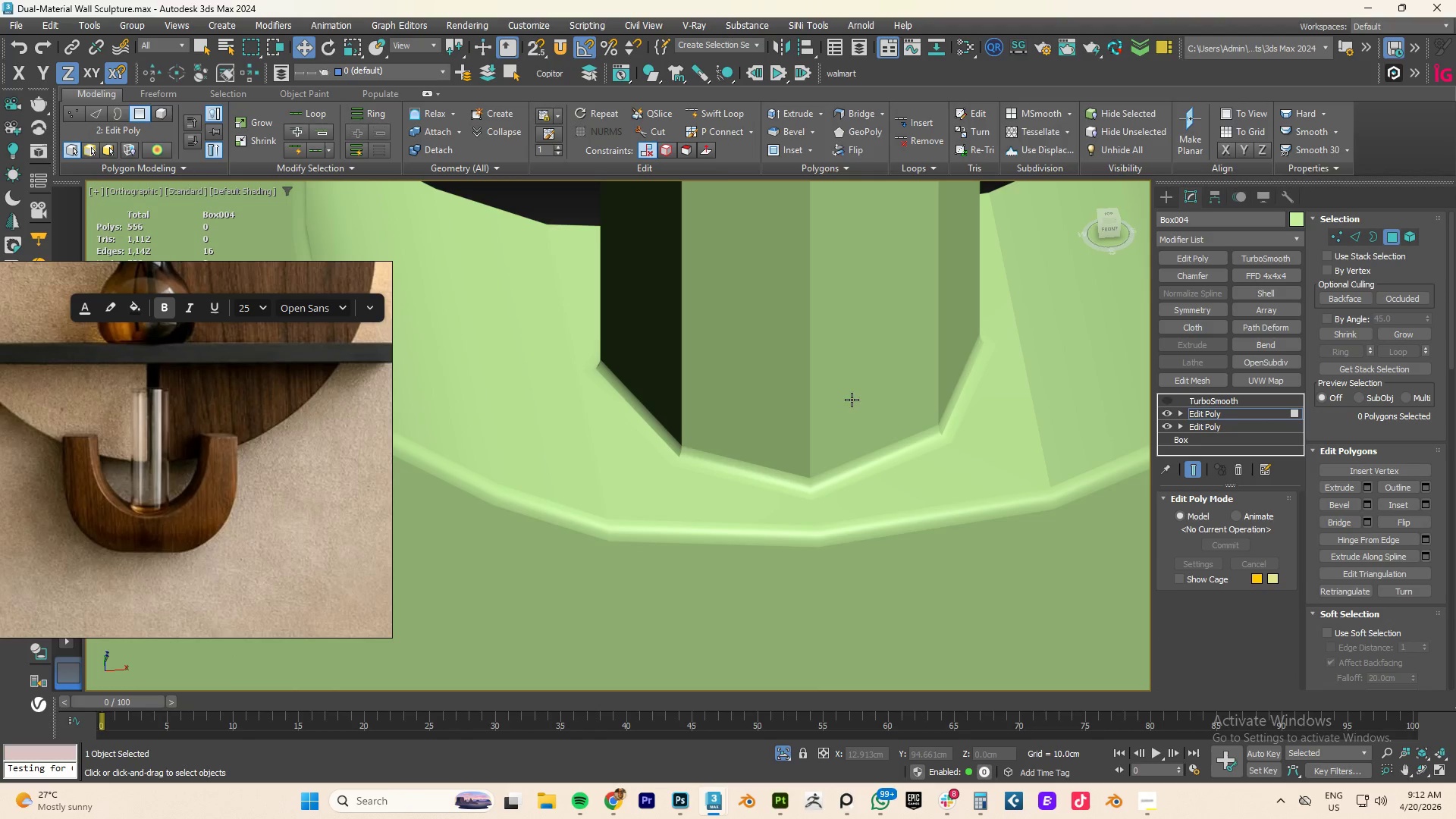 
key(F4)
 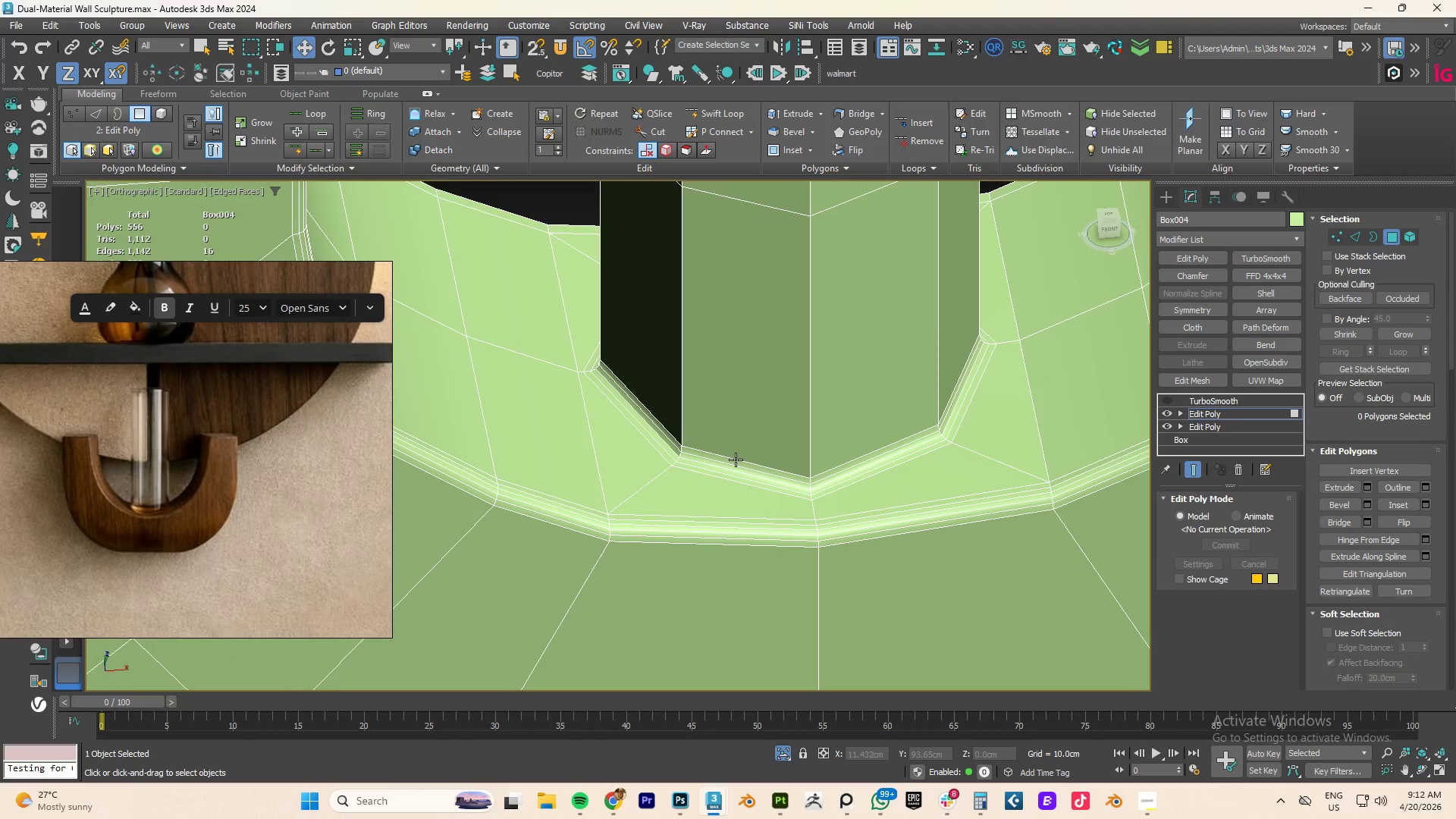 
left_click([734, 459])
 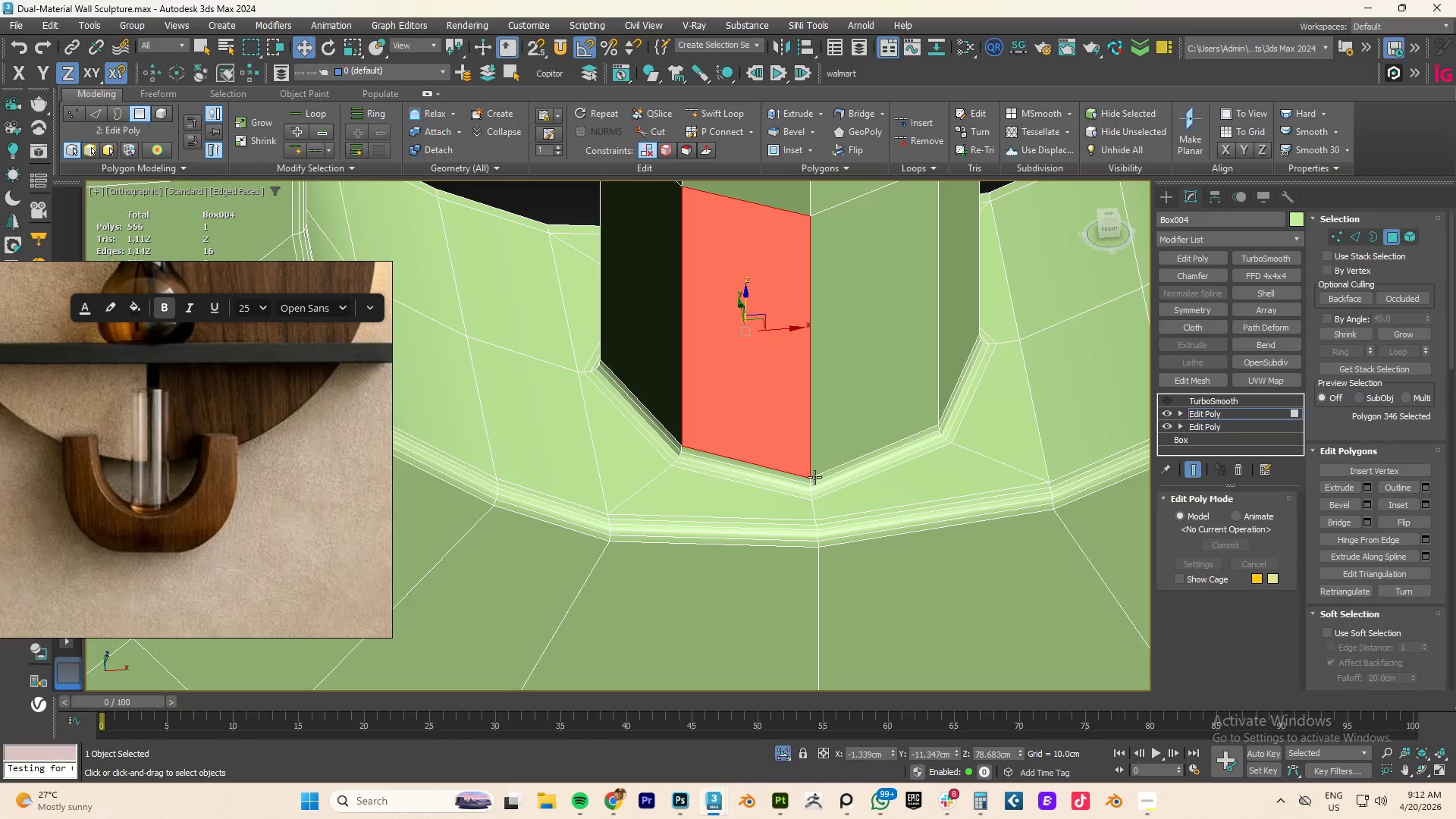 
left_click([815, 475])
 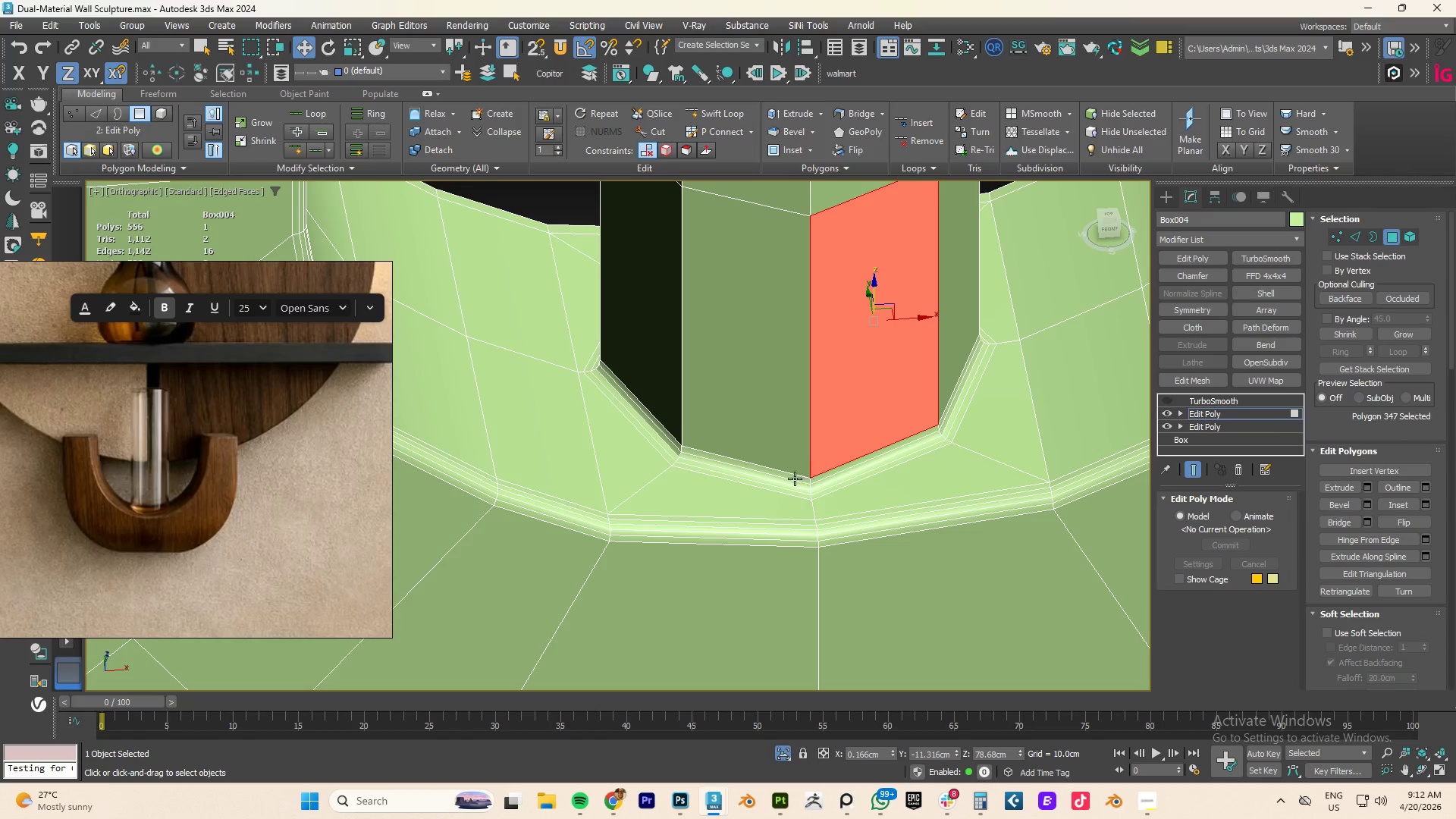 
left_click([795, 479])
 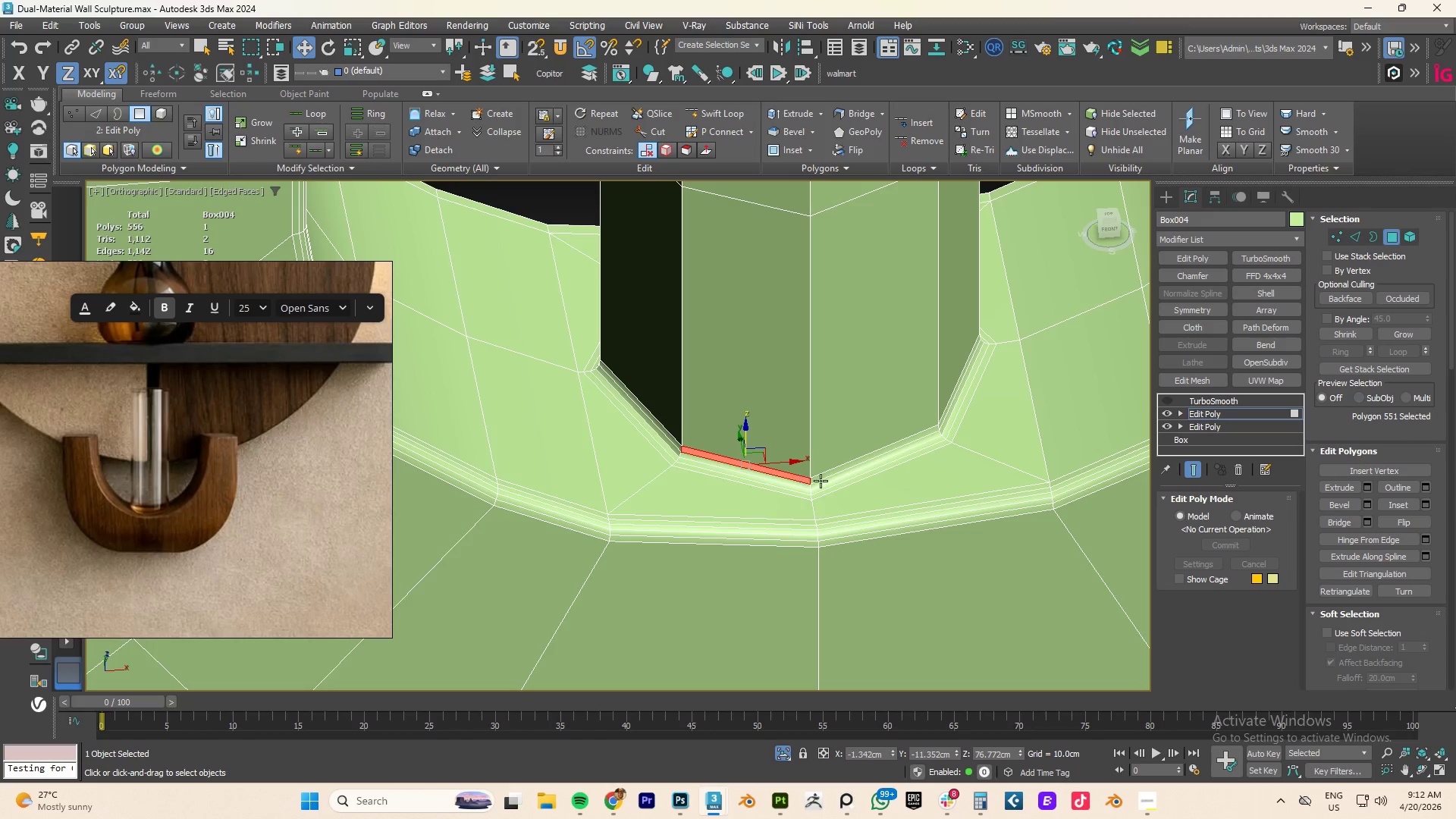 
hold_key(key=ControlLeft, duration=1.25)
double_click([824, 475])
 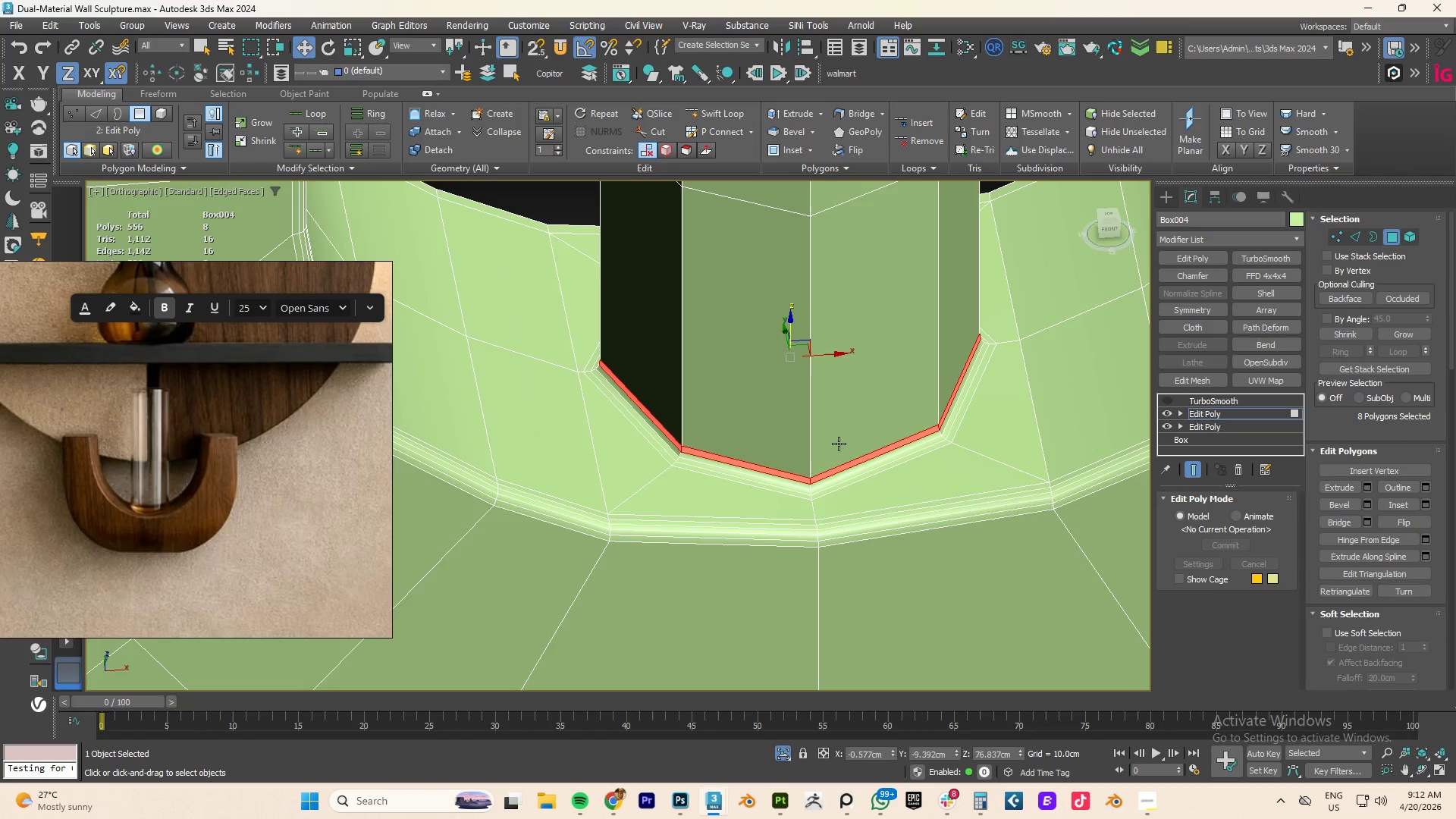 
hold_key(key=ControlLeft, duration=1.08)
double_click([764, 411])
 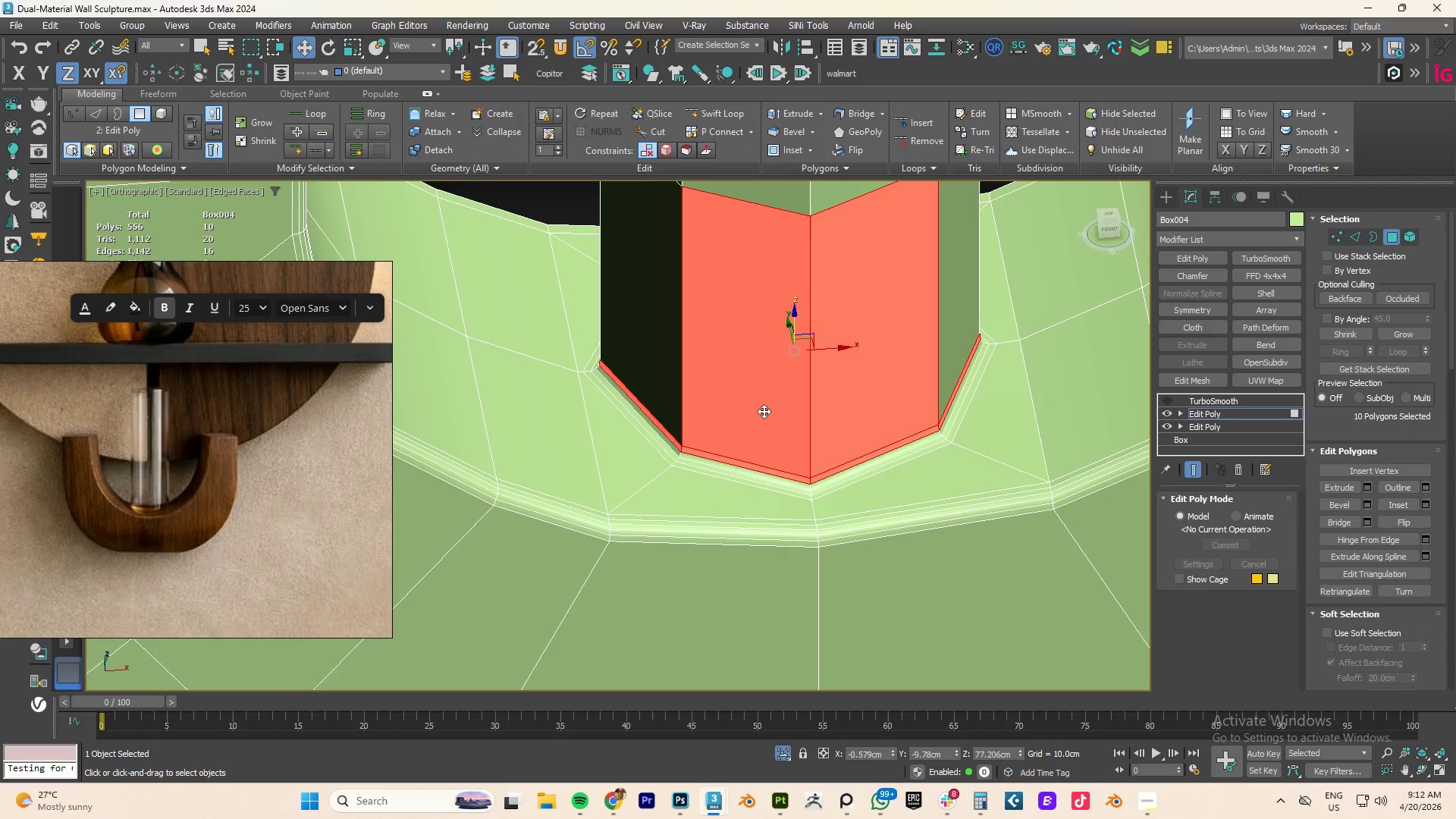 
triple_click([764, 411])
 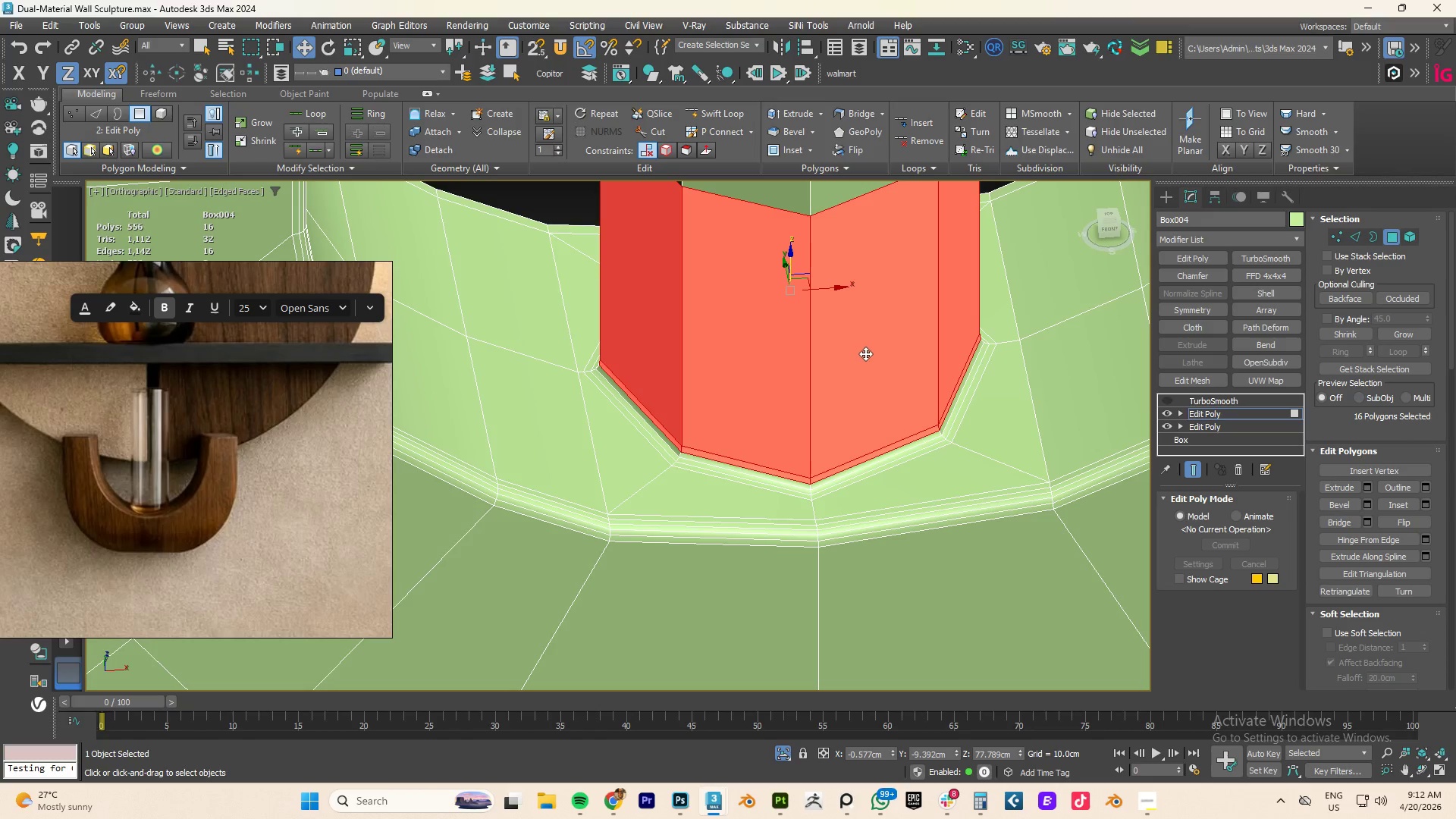 
key(Alt+AltLeft)
 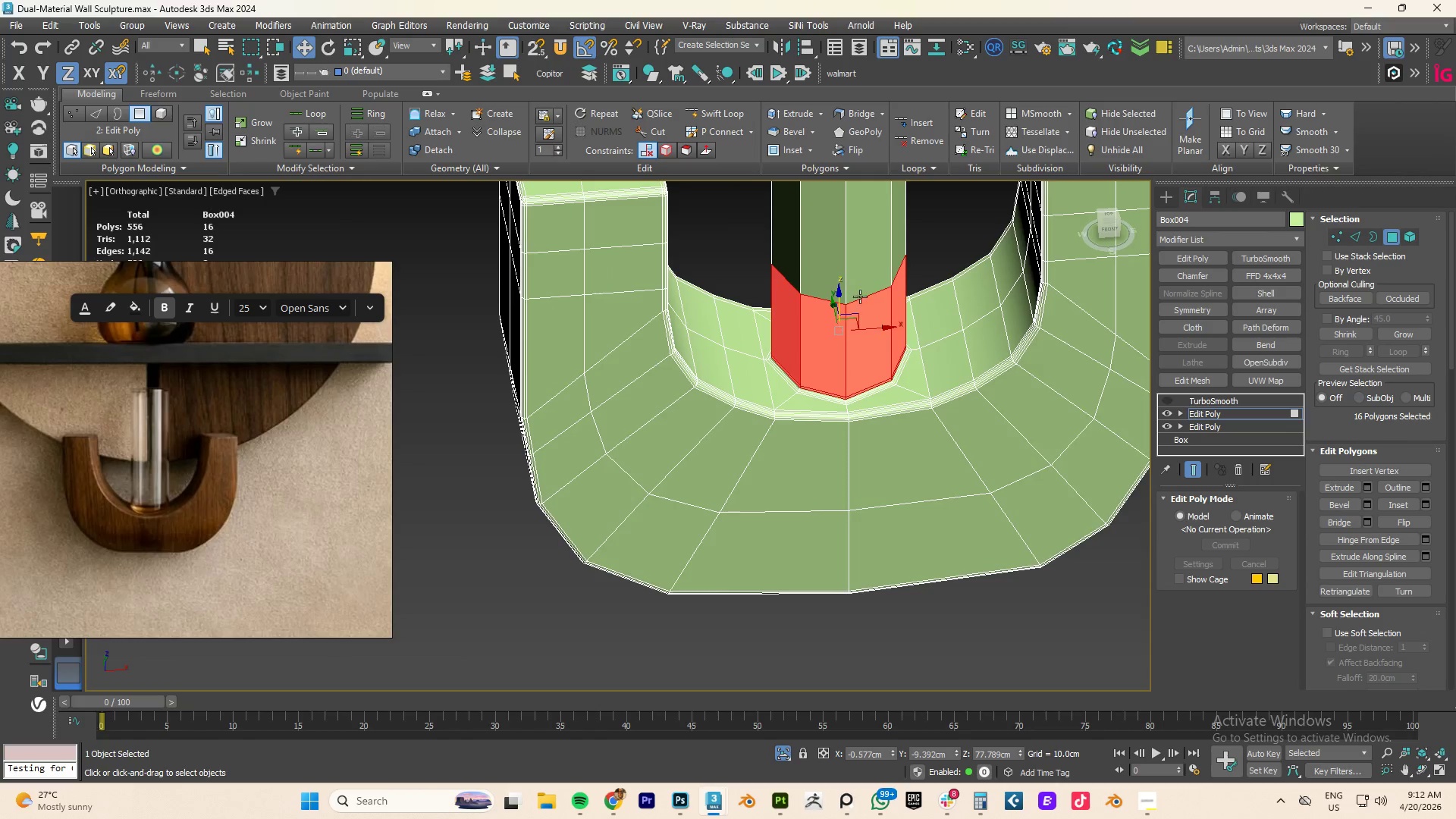 
scroll: coordinate [865, 353], scroll_direction: down, amount: 3.0
 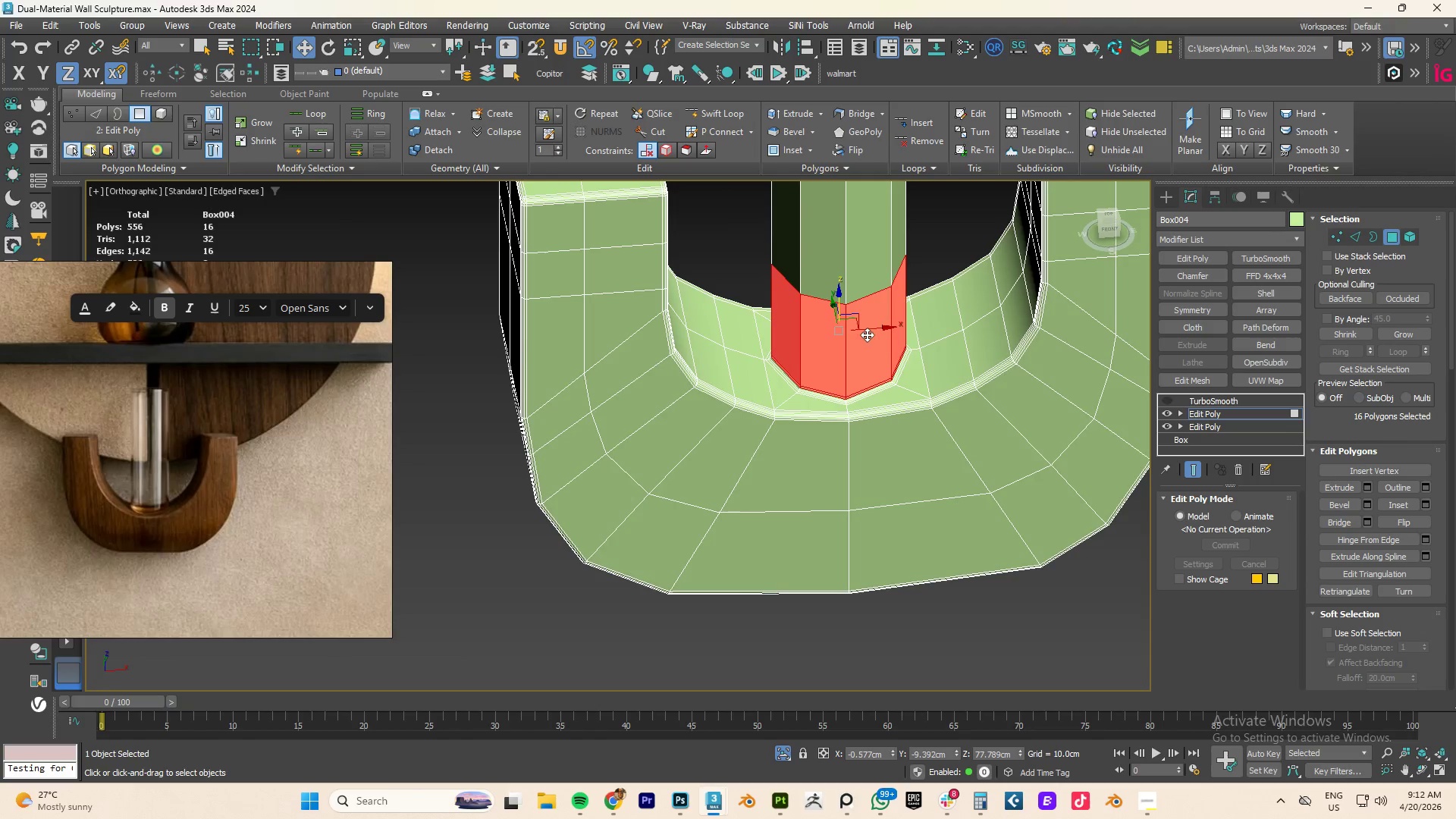 
hold_key(key=AltLeft, duration=0.39)
 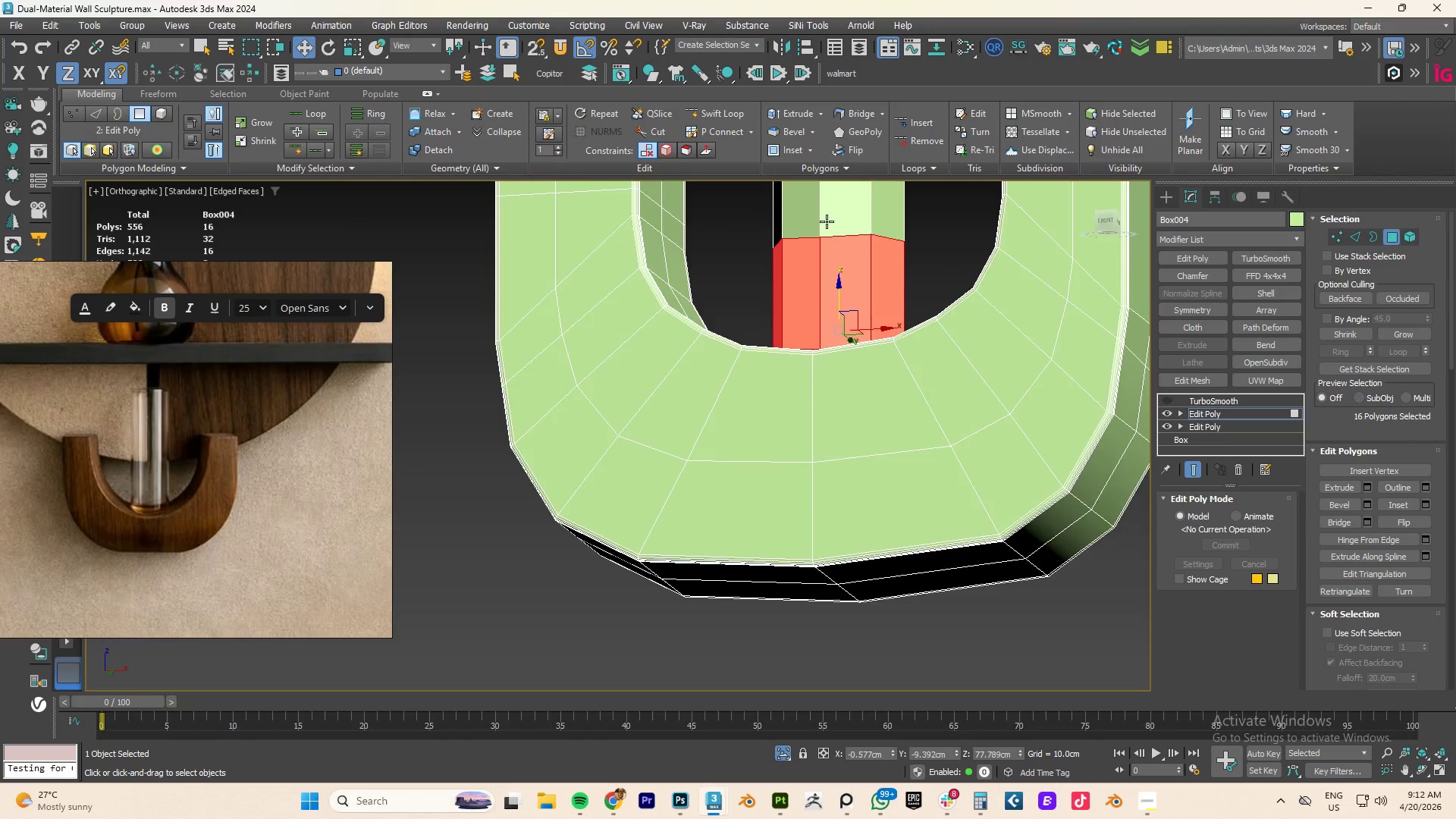 
key(F)
 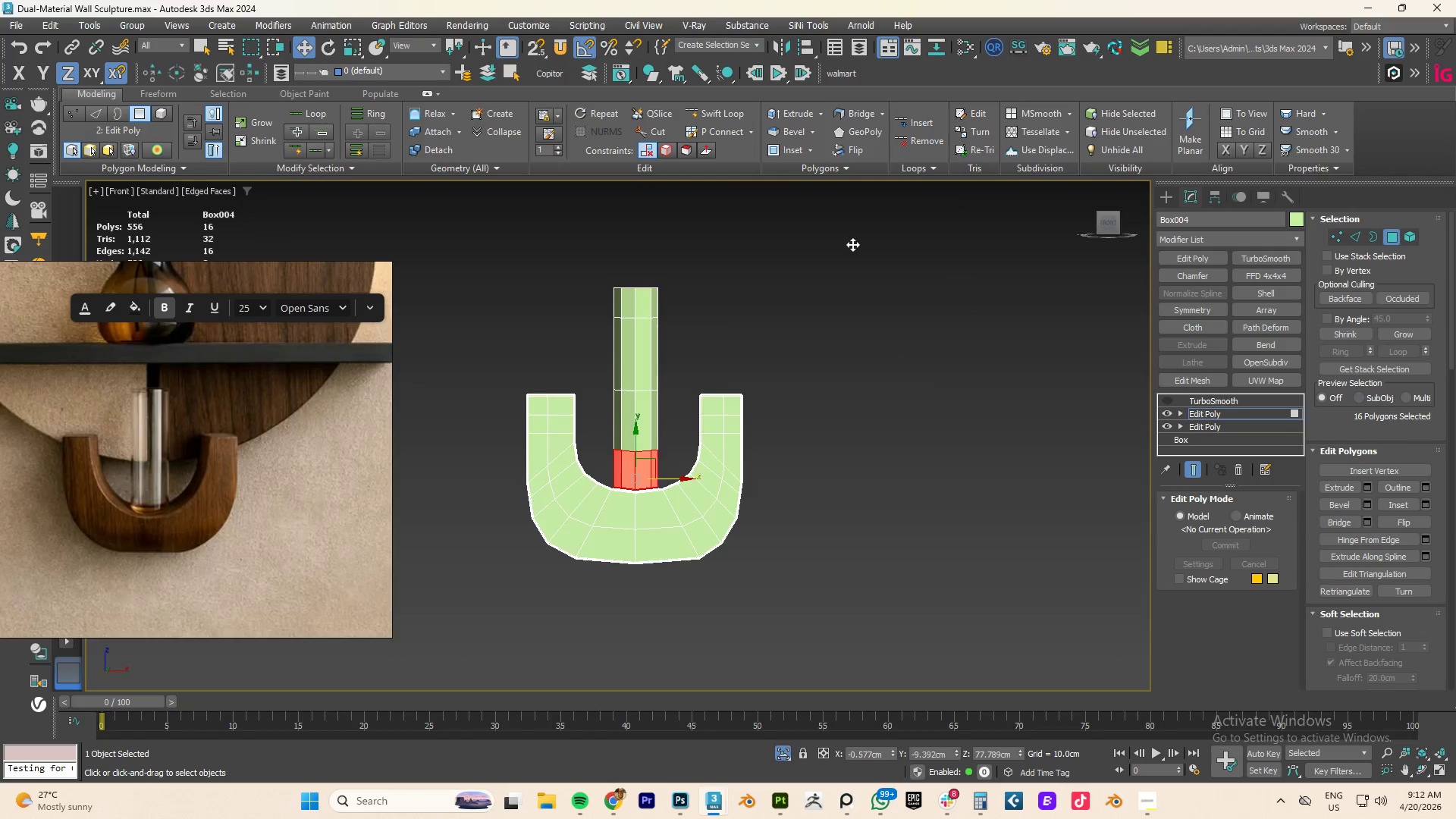 
scroll: coordinate [836, 230], scroll_direction: down, amount: 3.0
 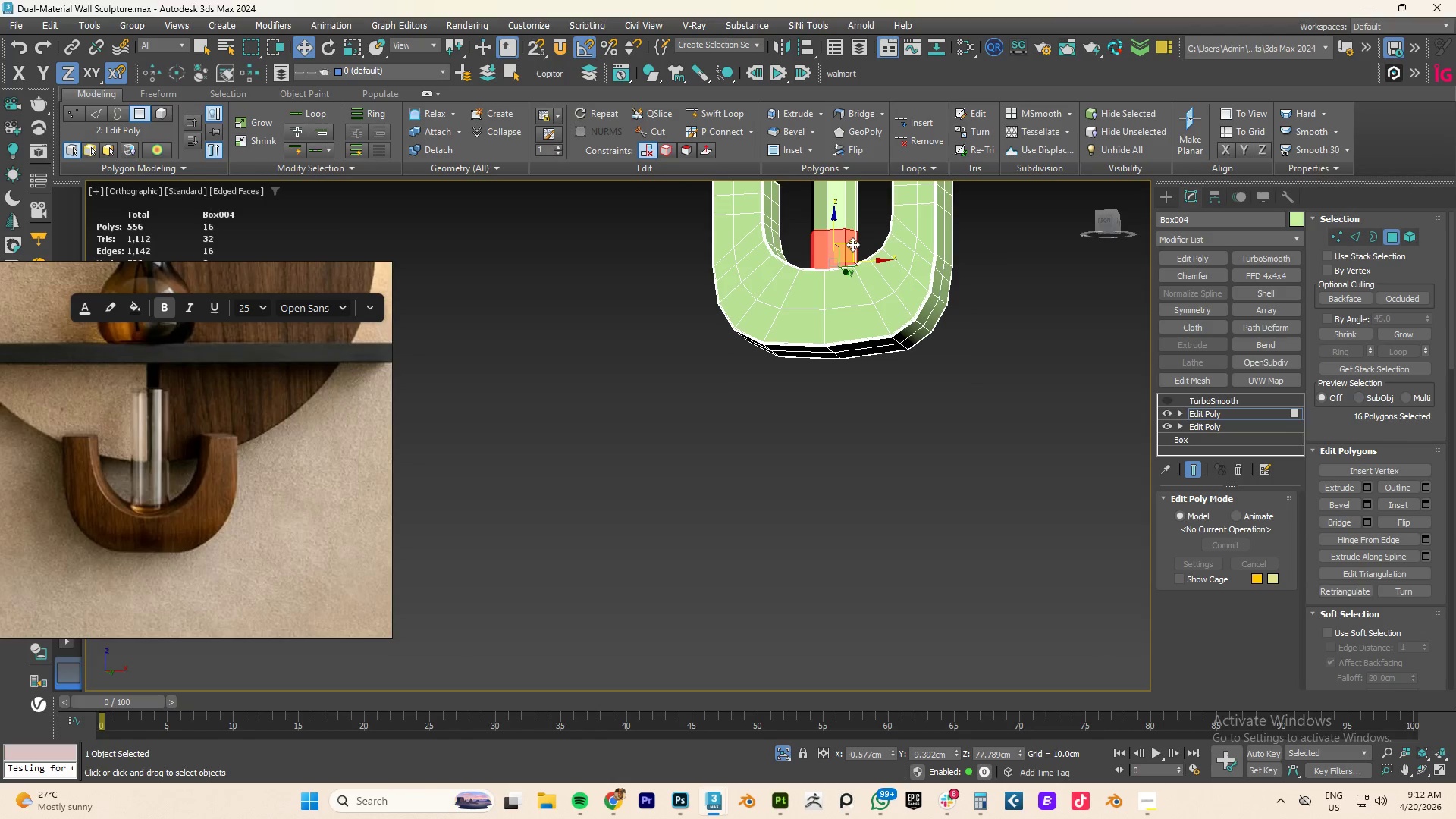 
key(Z)
 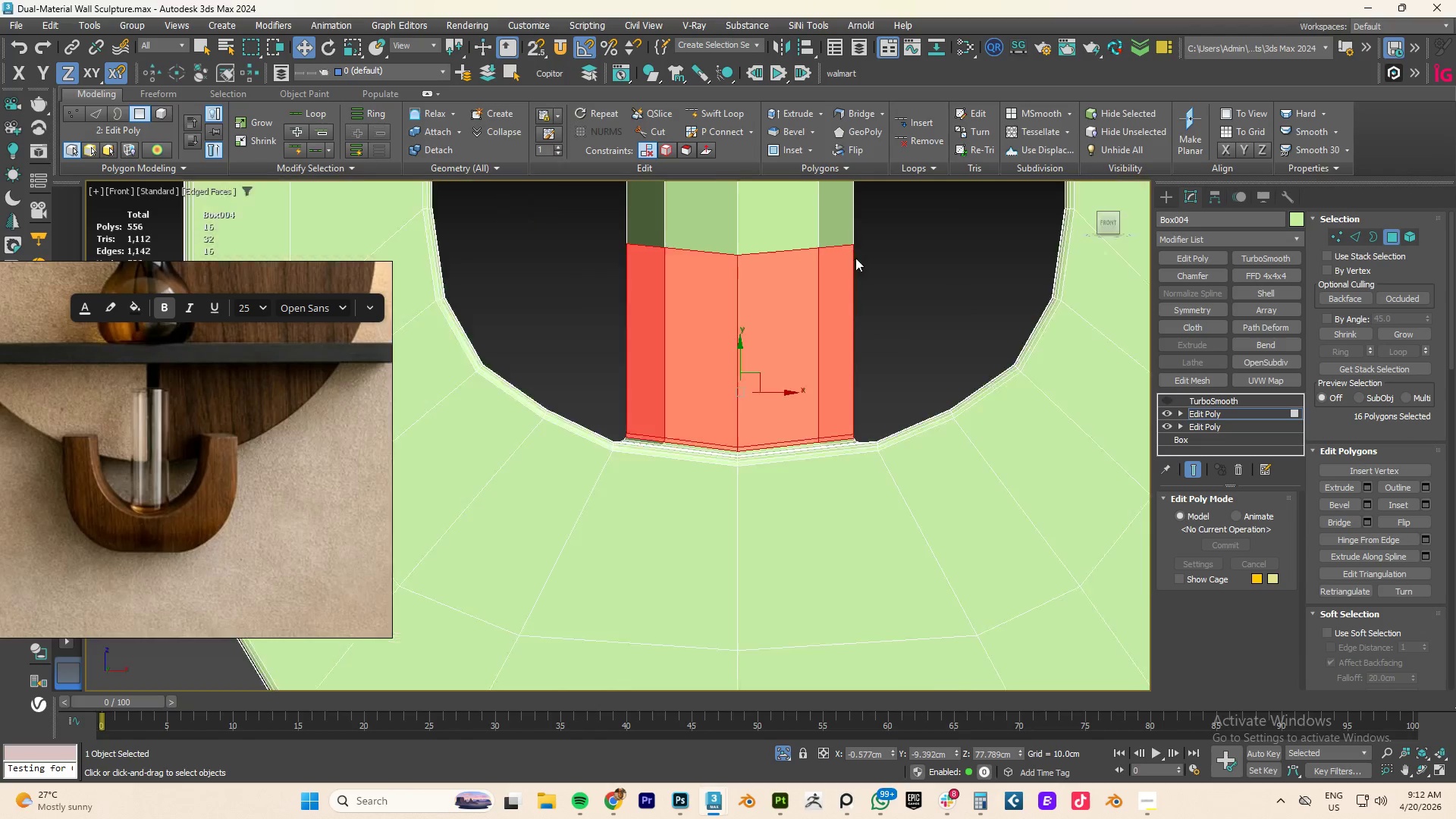 
scroll: coordinate [833, 369], scroll_direction: down, amount: 6.0
 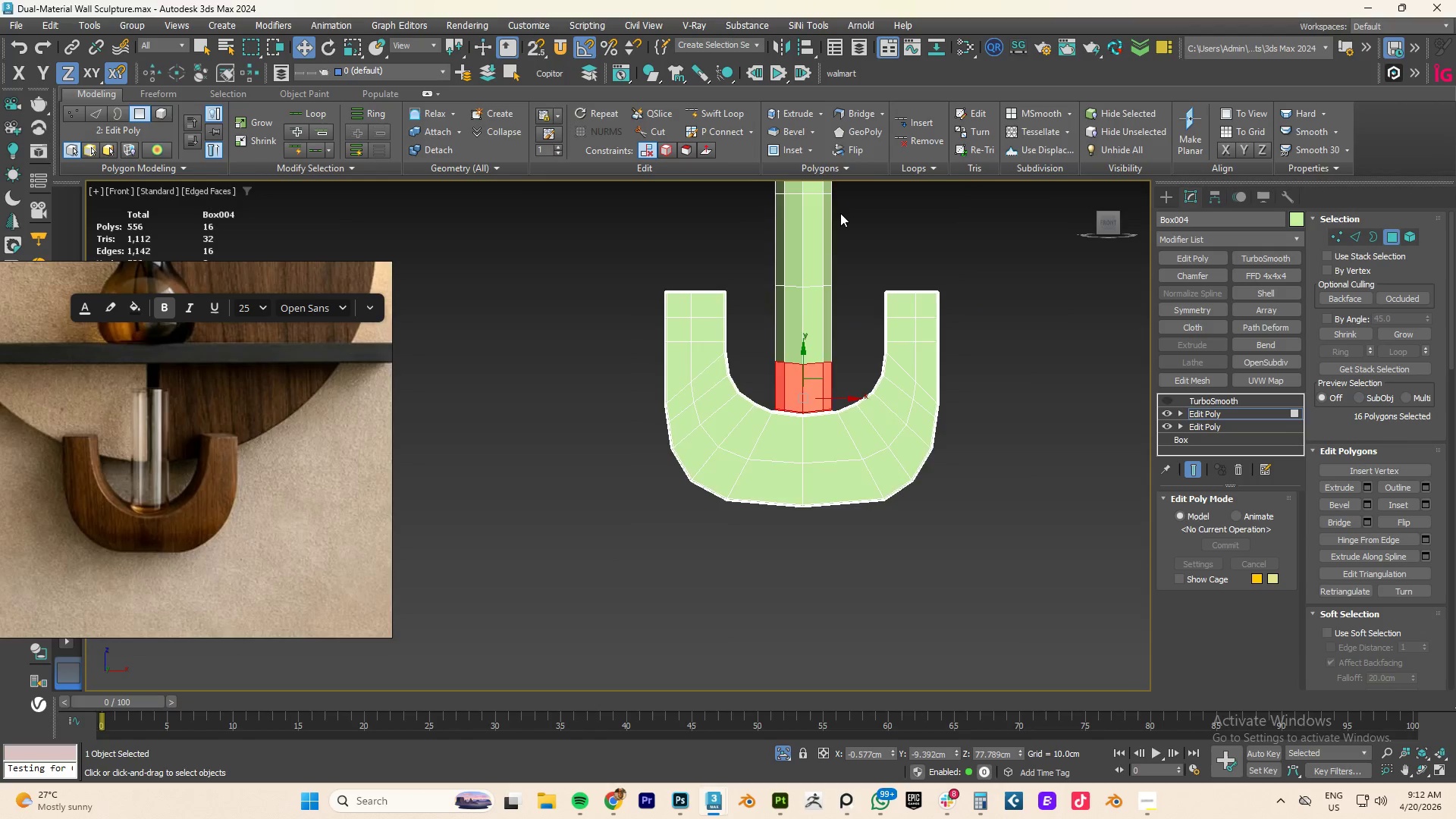 
scroll: coordinate [833, 289], scroll_direction: none, amount: 0.0
 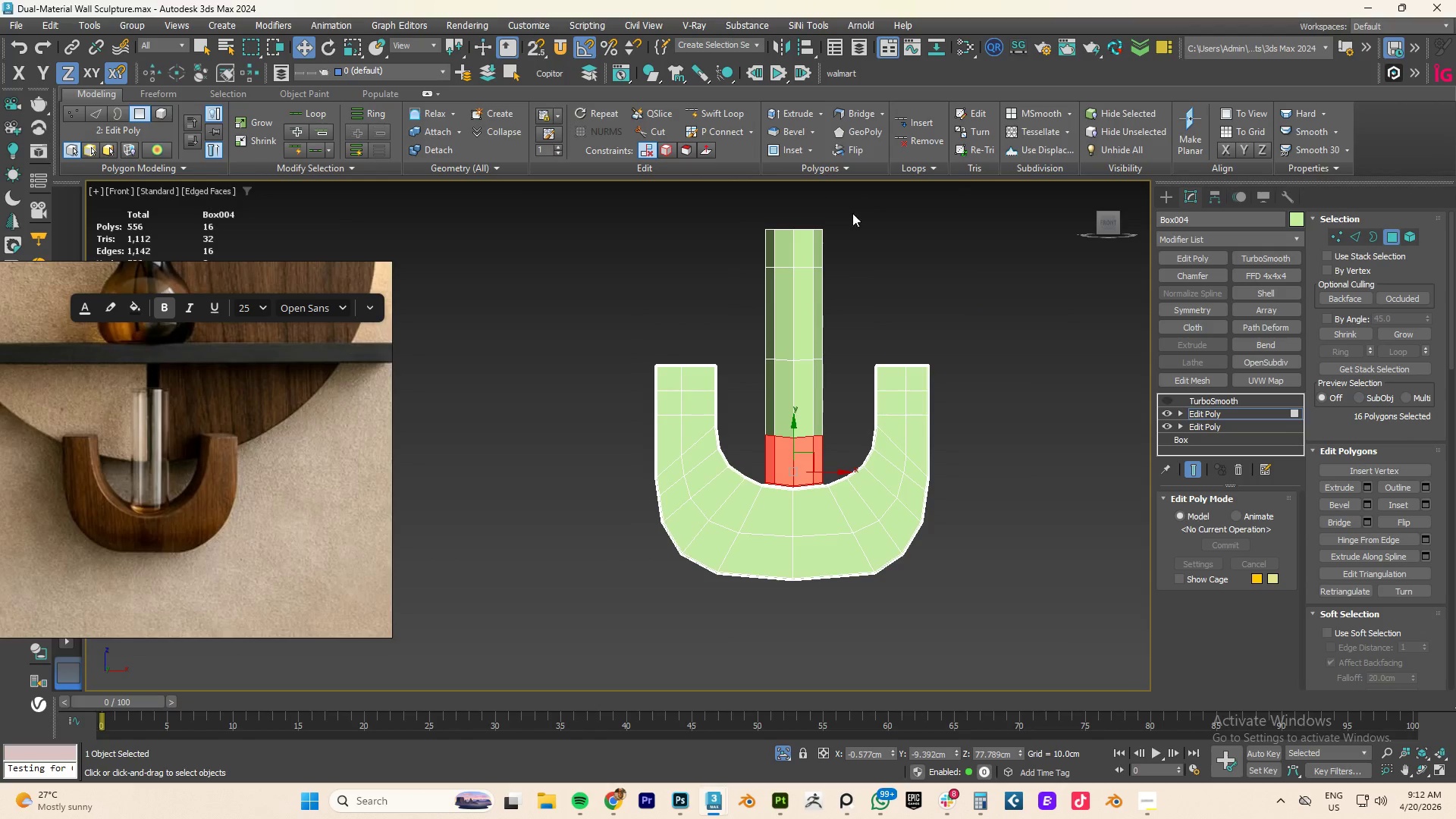 
hold_key(key=ControlLeft, duration=1.5)
left_click_drag(start_coordinate=[864, 197], to_coordinate=[751, 446])
 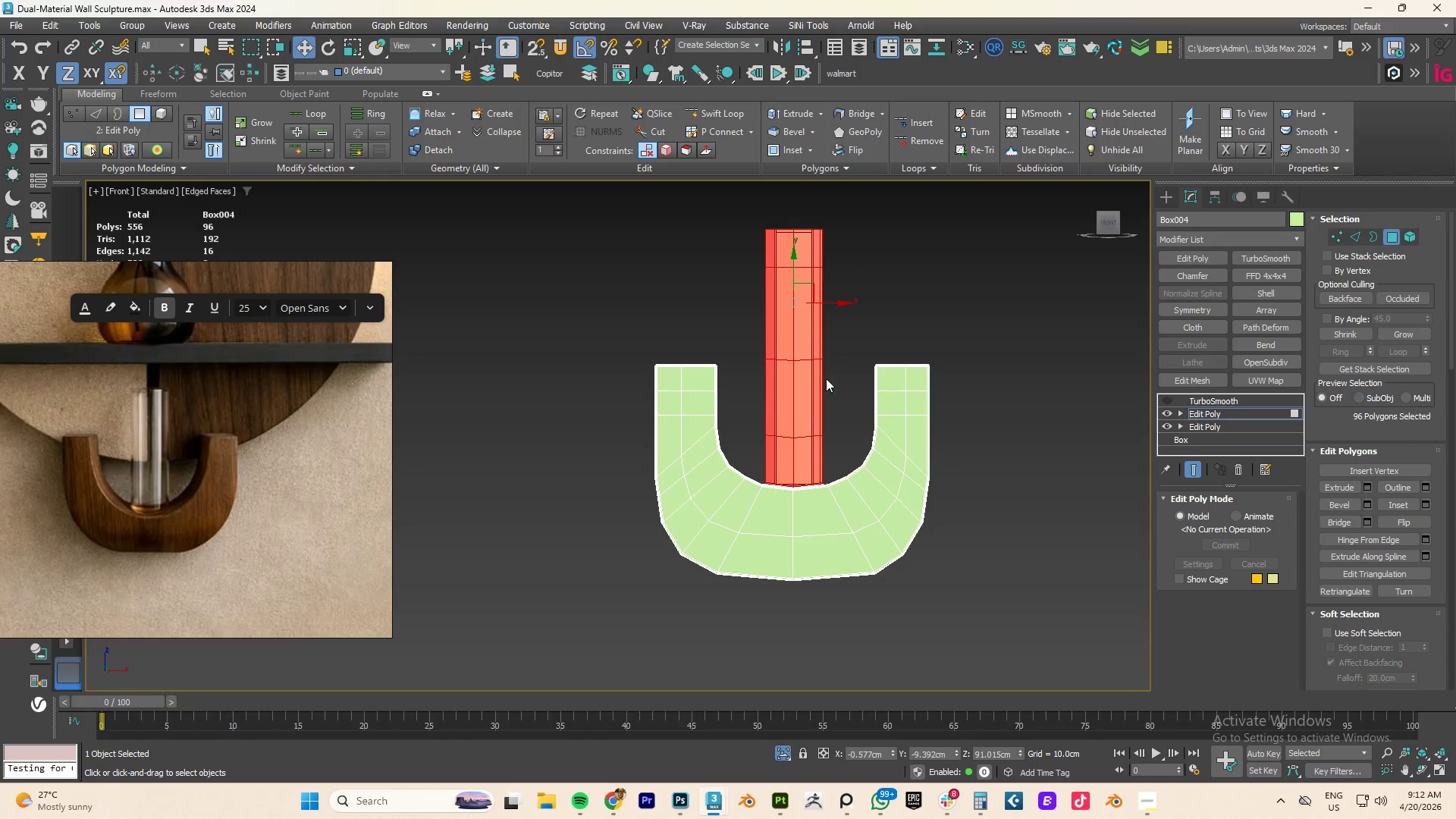 
hold_key(key=AltLeft, duration=1.72)
 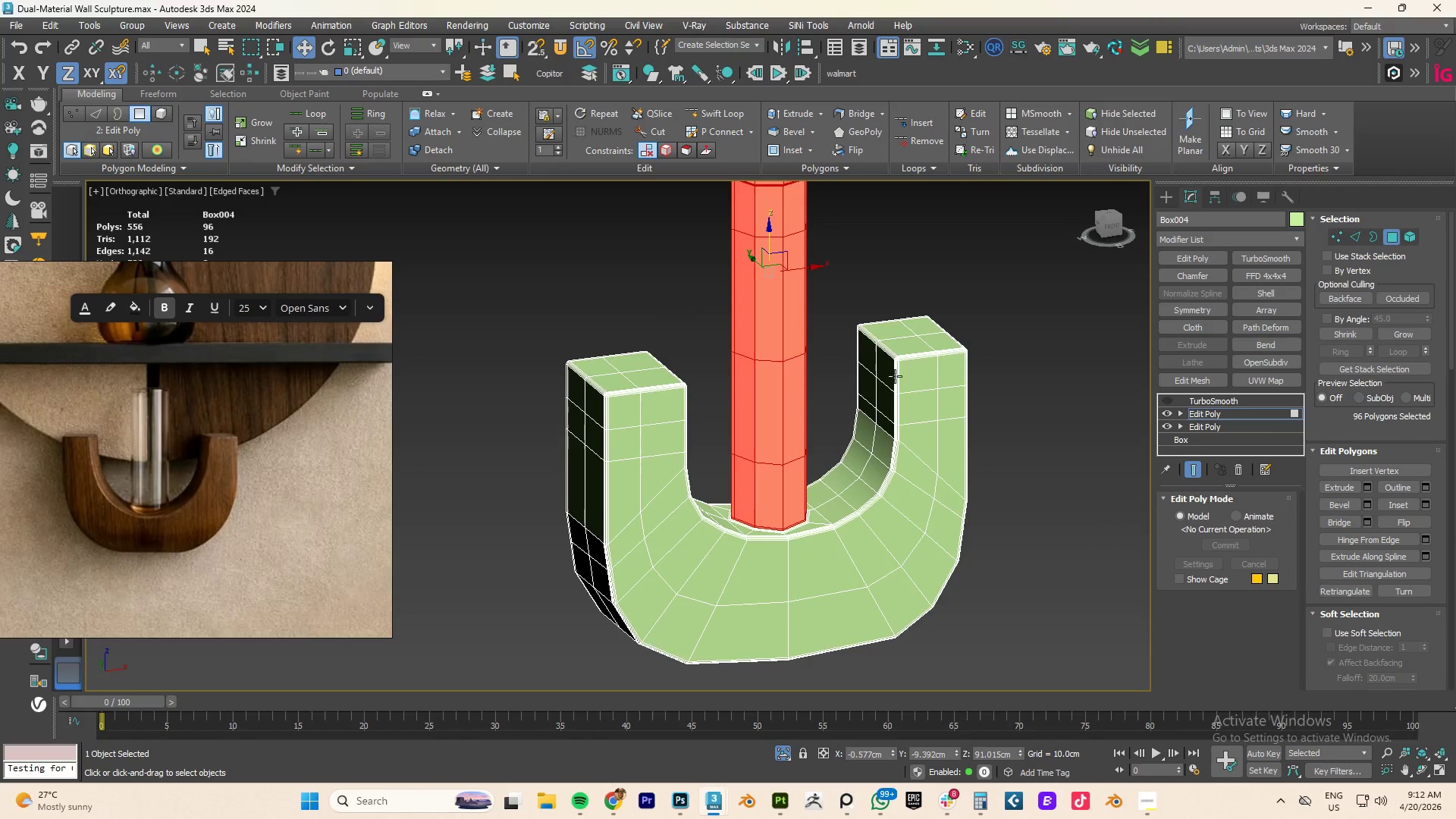 
scroll: coordinate [854, 377], scroll_direction: up, amount: 1.0
 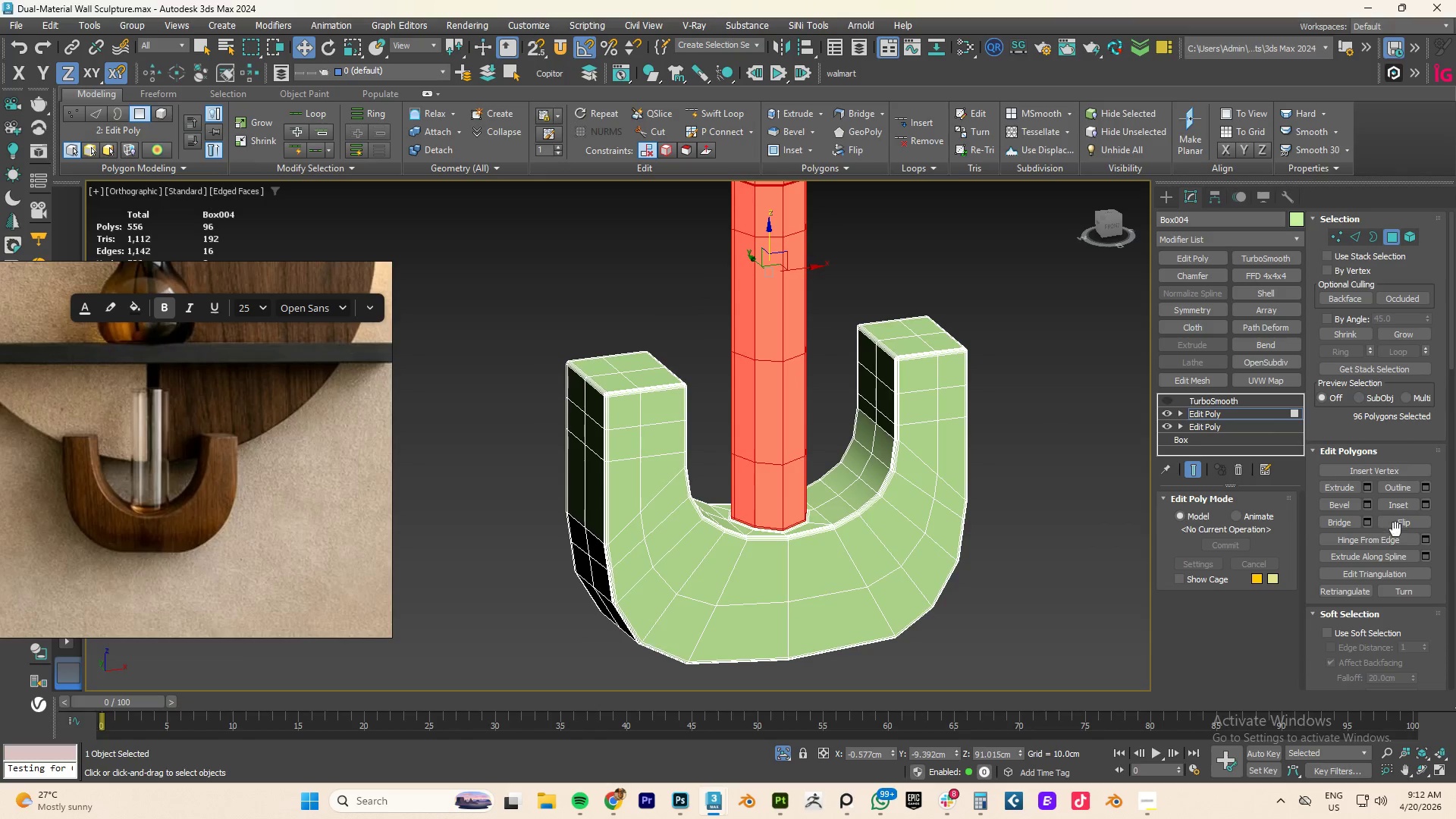 
scroll: coordinate [1396, 516], scroll_direction: down, amount: 26.0
 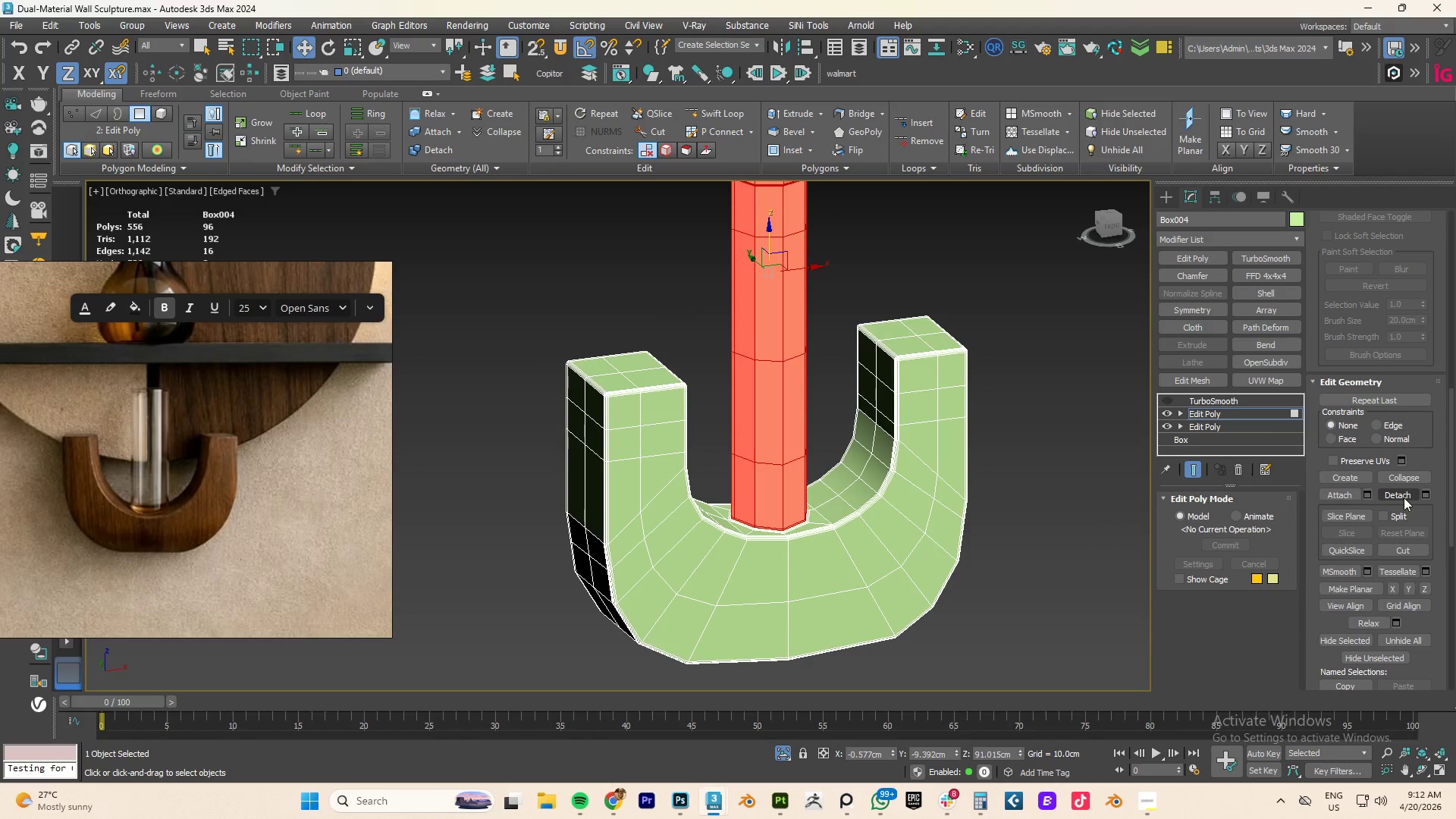 
left_click([1404, 497])
 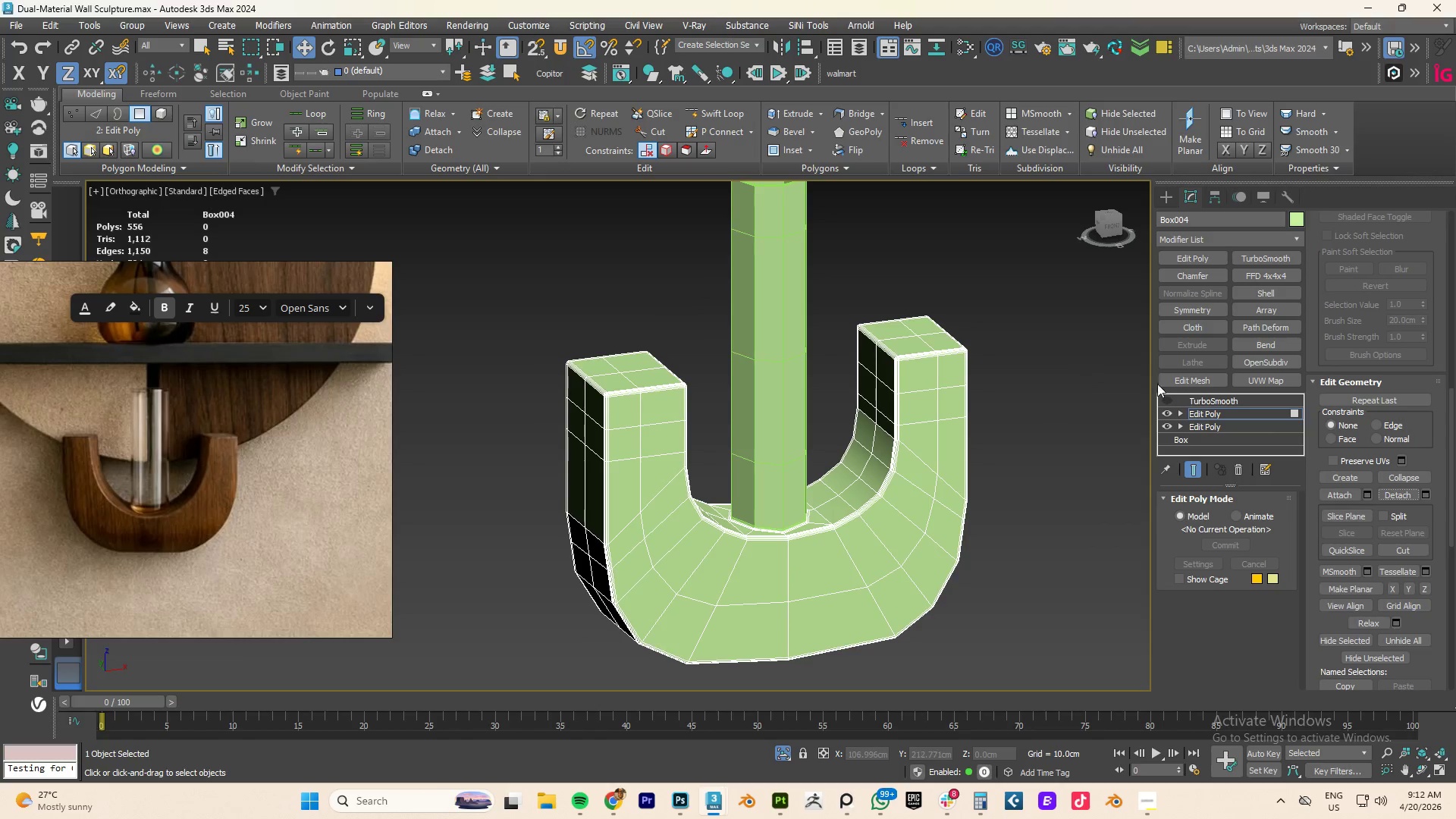 
left_click([1213, 413])
 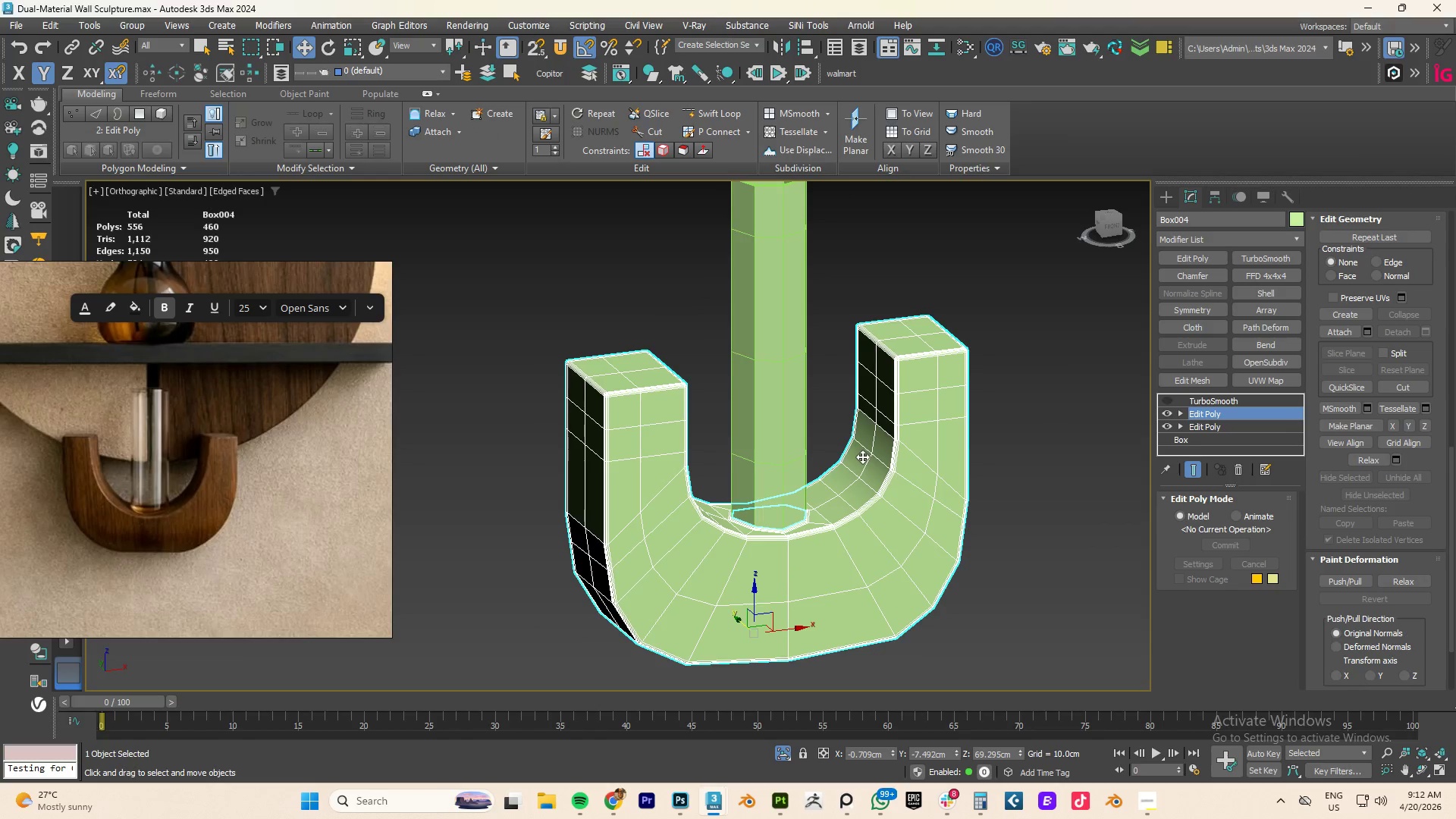 
hold_key(key=AltLeft, duration=0.83)
 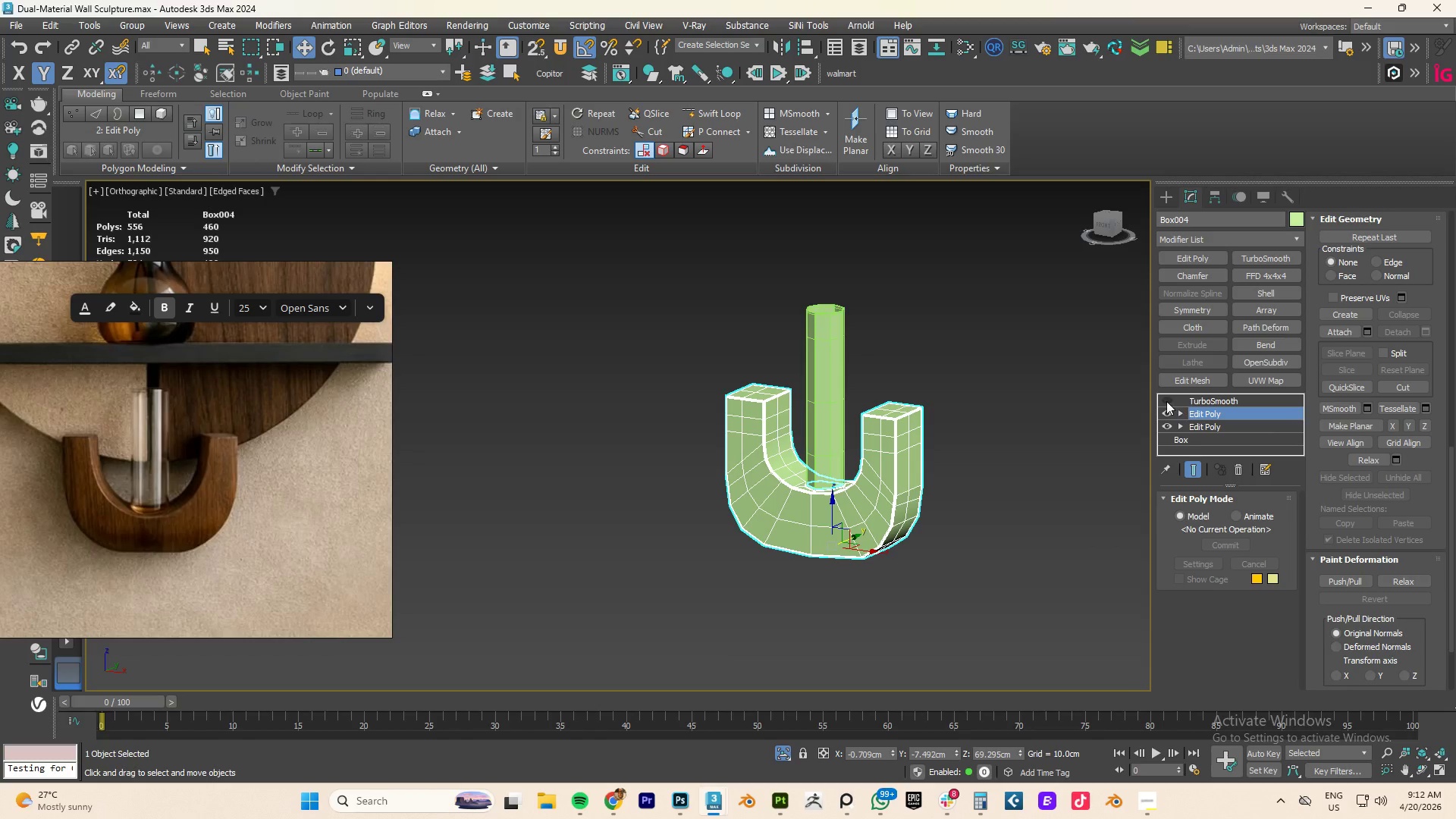 
scroll: coordinate [880, 452], scroll_direction: down, amount: 2.0
 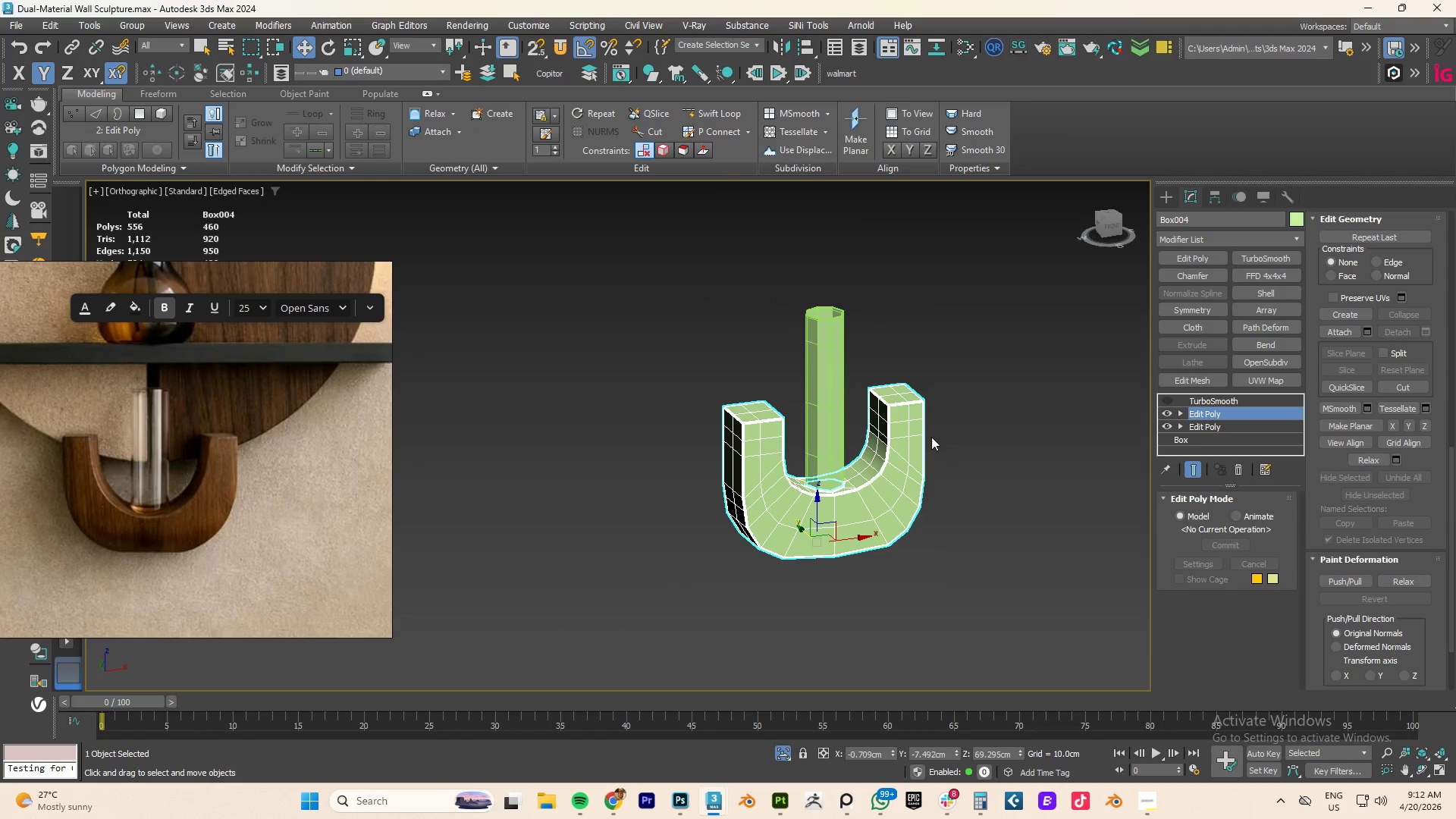 
left_click([1166, 401])
 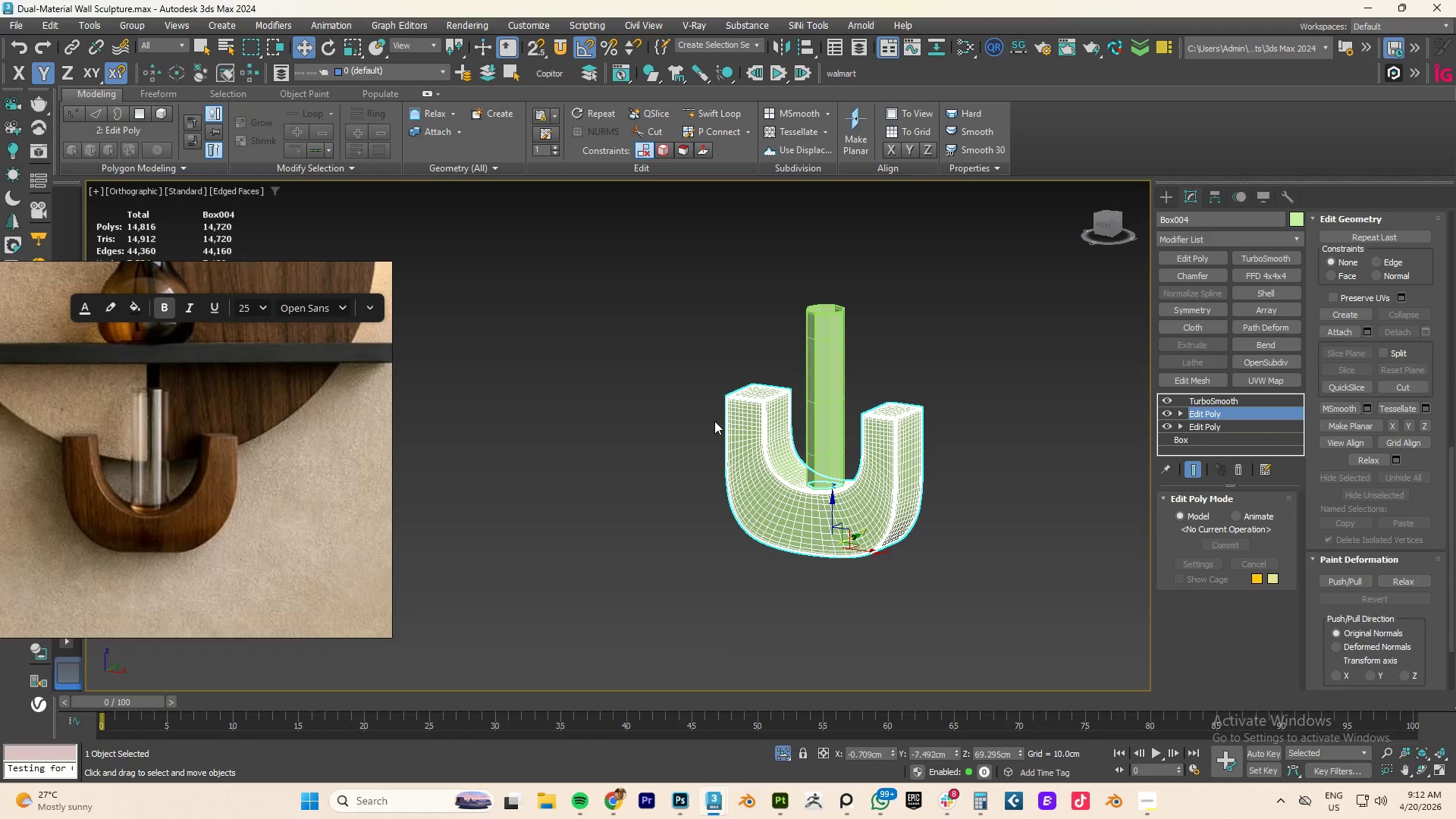 
scroll: coordinate [738, 410], scroll_direction: up, amount: 3.0
 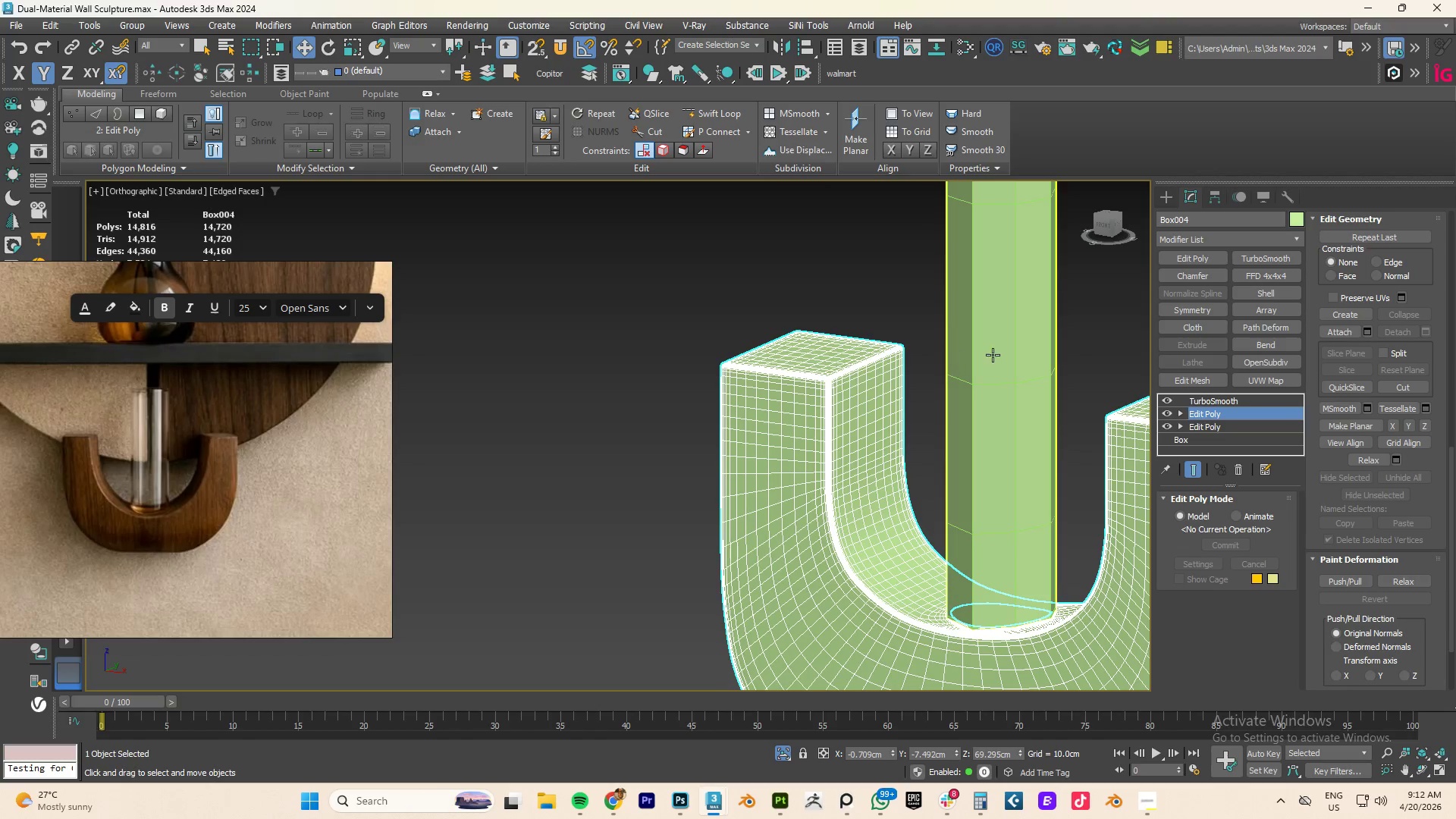 
left_click([1003, 353])
 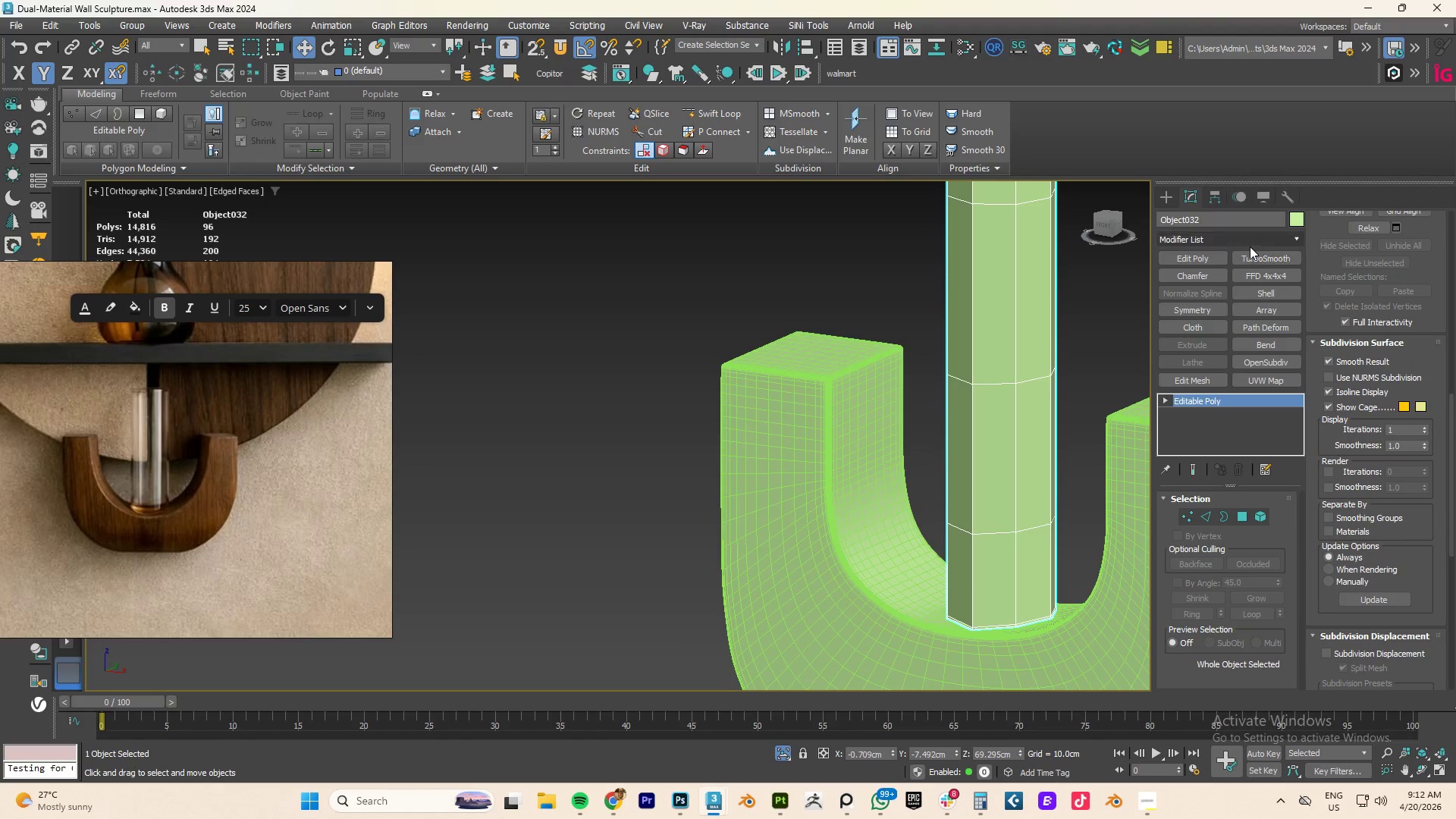 
left_click([1257, 256])
 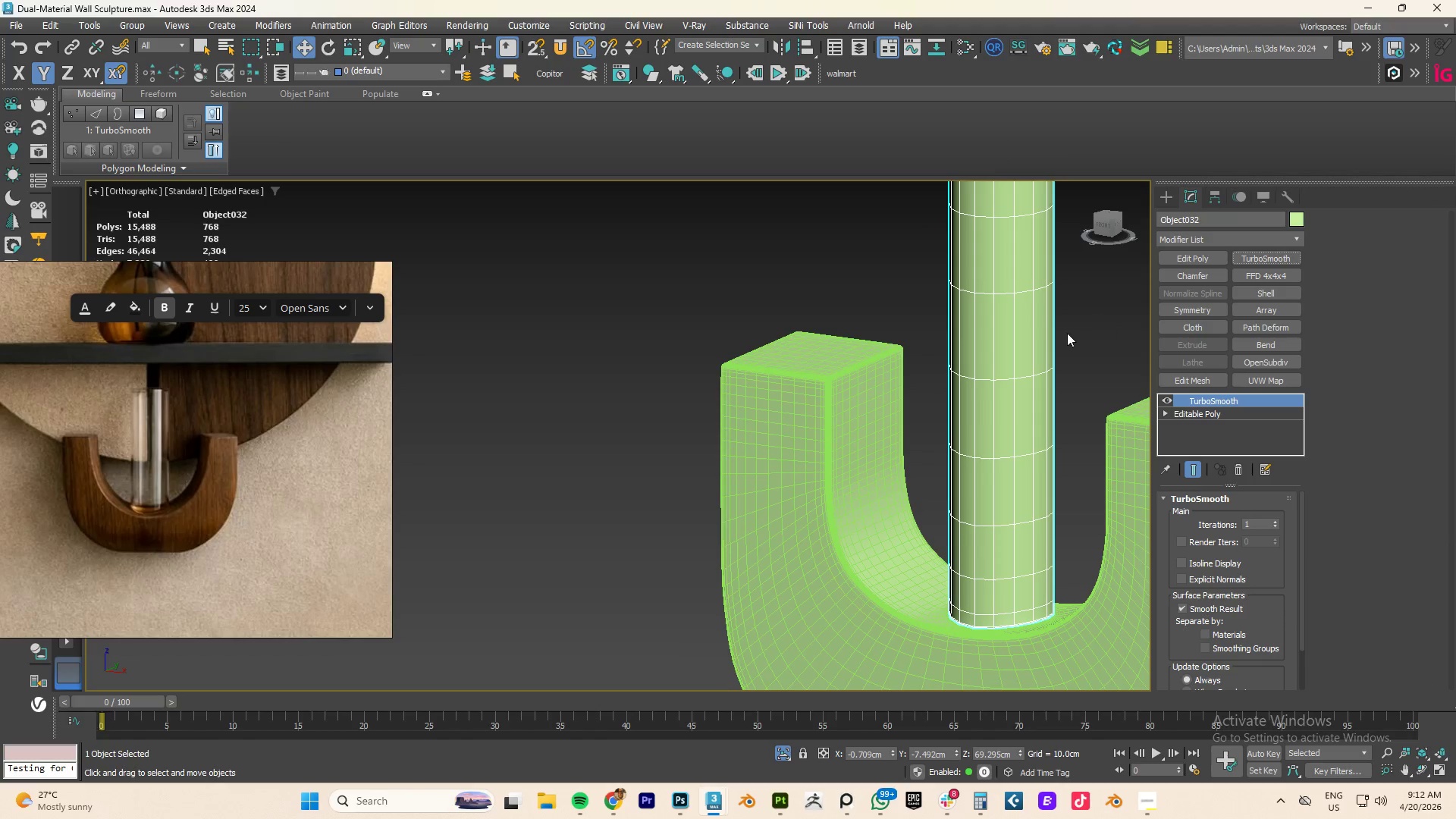 
scroll: coordinate [1046, 344], scroll_direction: down, amount: 2.0
 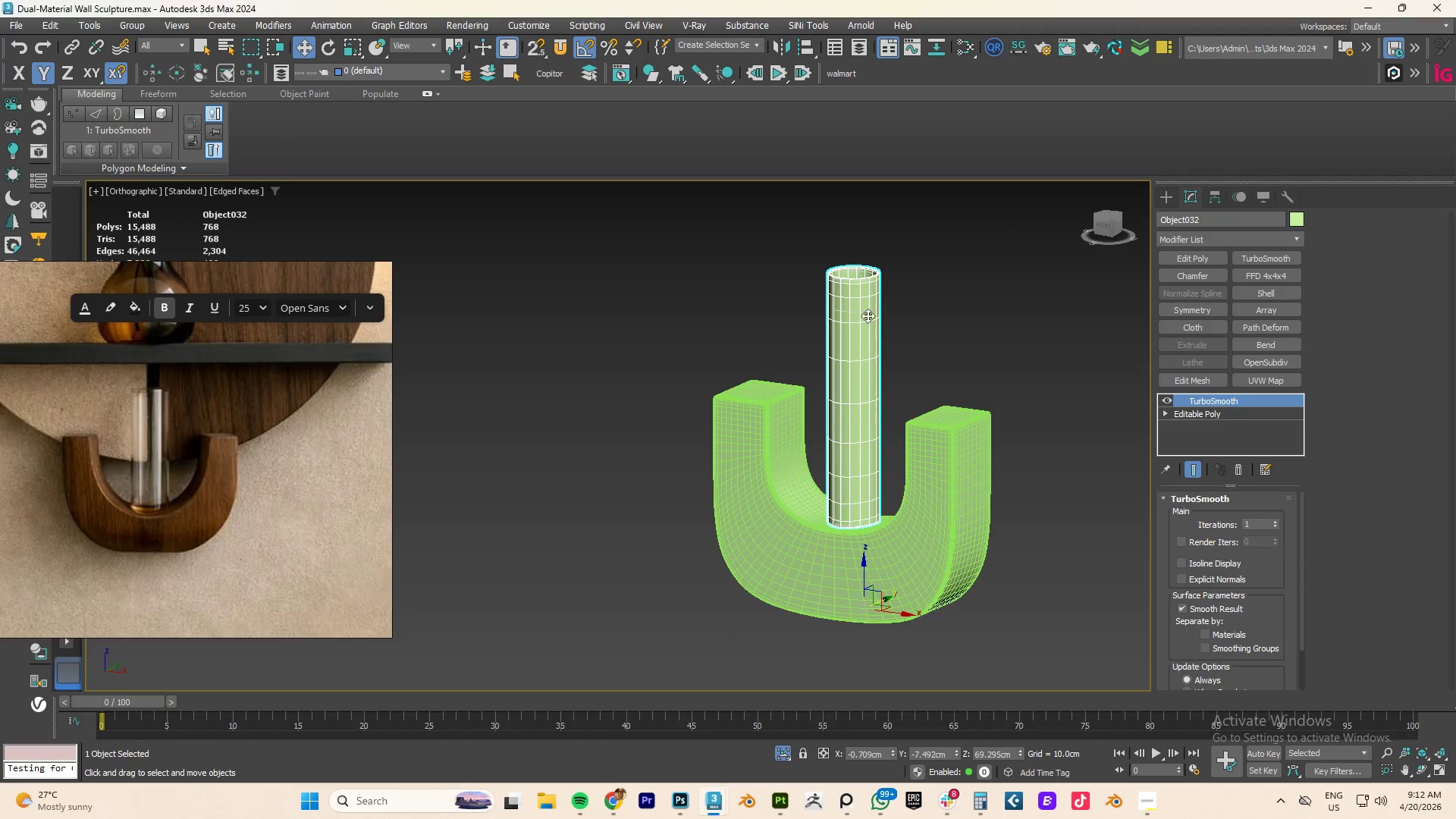 
key(F4)
 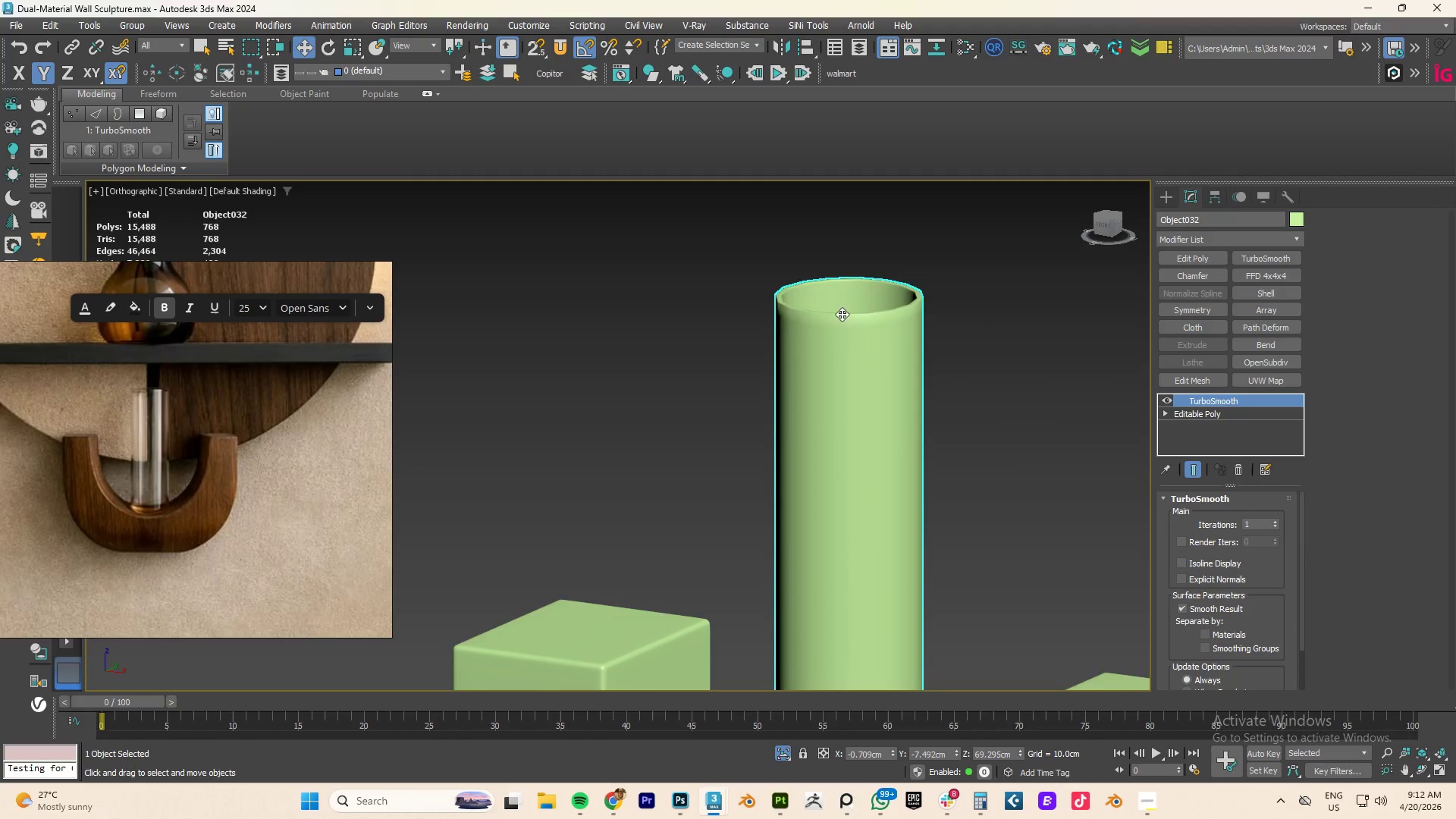 
scroll: coordinate [856, 259], scroll_direction: up, amount: 3.0
 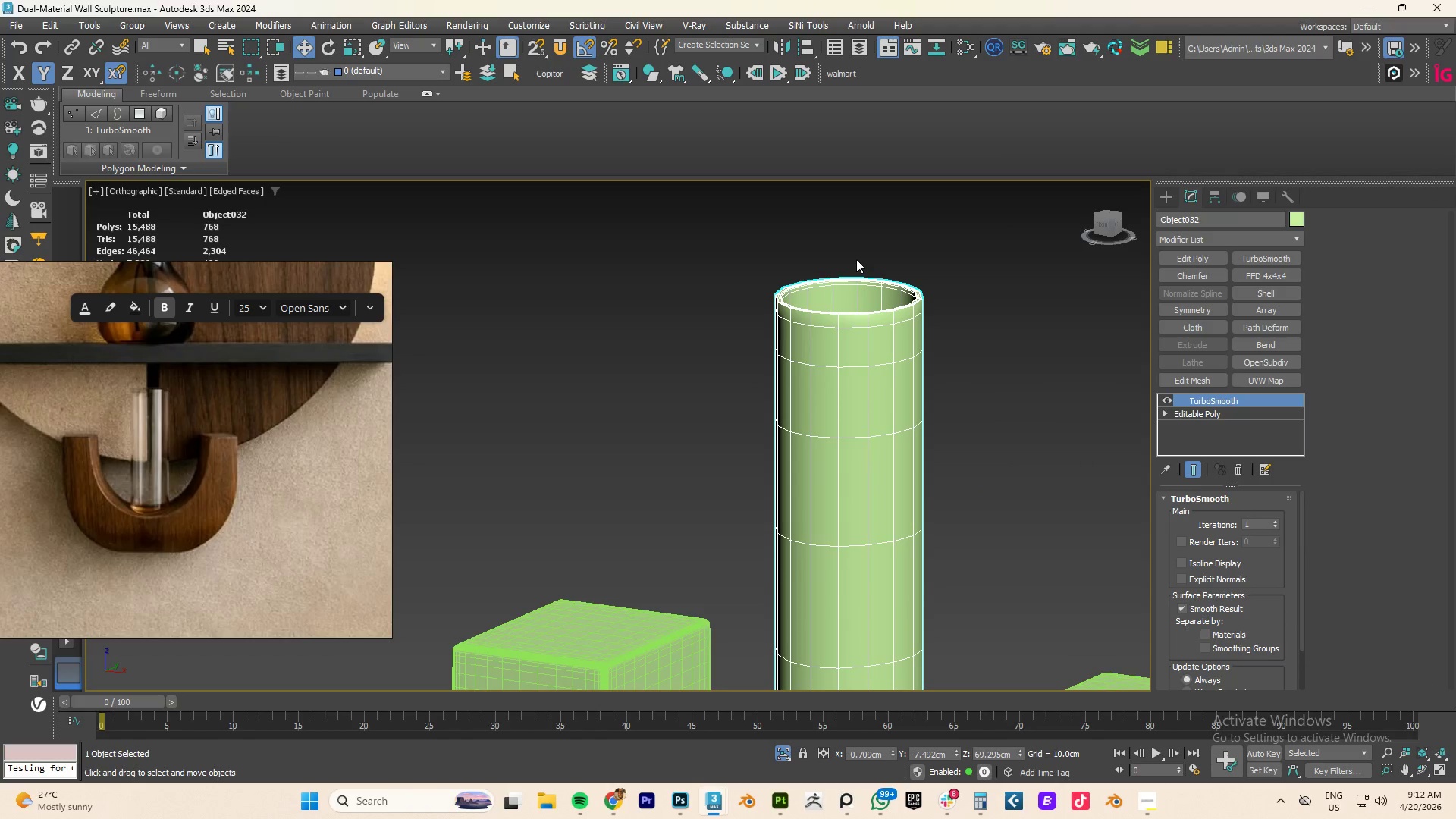 
scroll: coordinate [843, 344], scroll_direction: down, amount: 2.0
 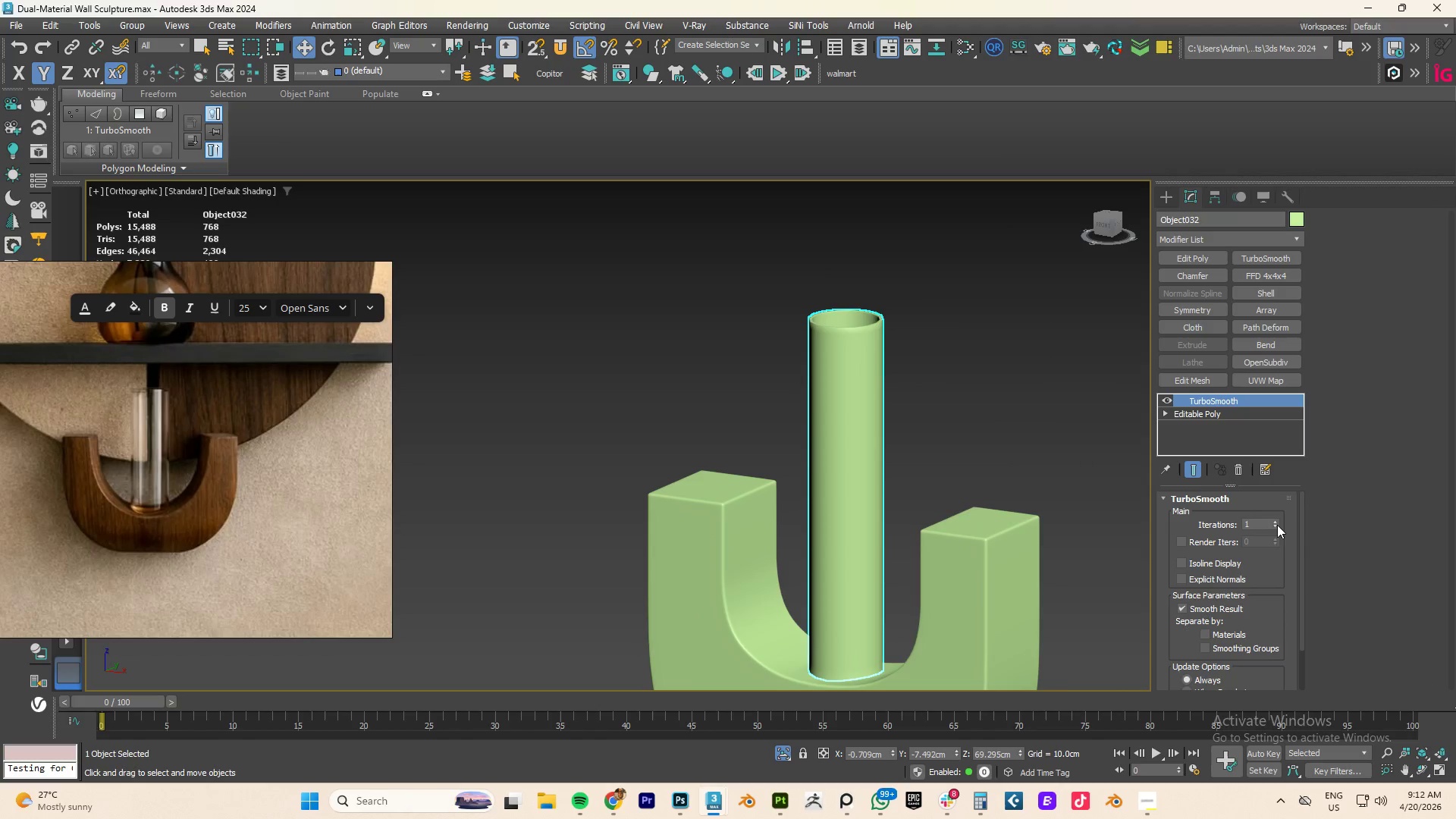 
left_click([1276, 522])
 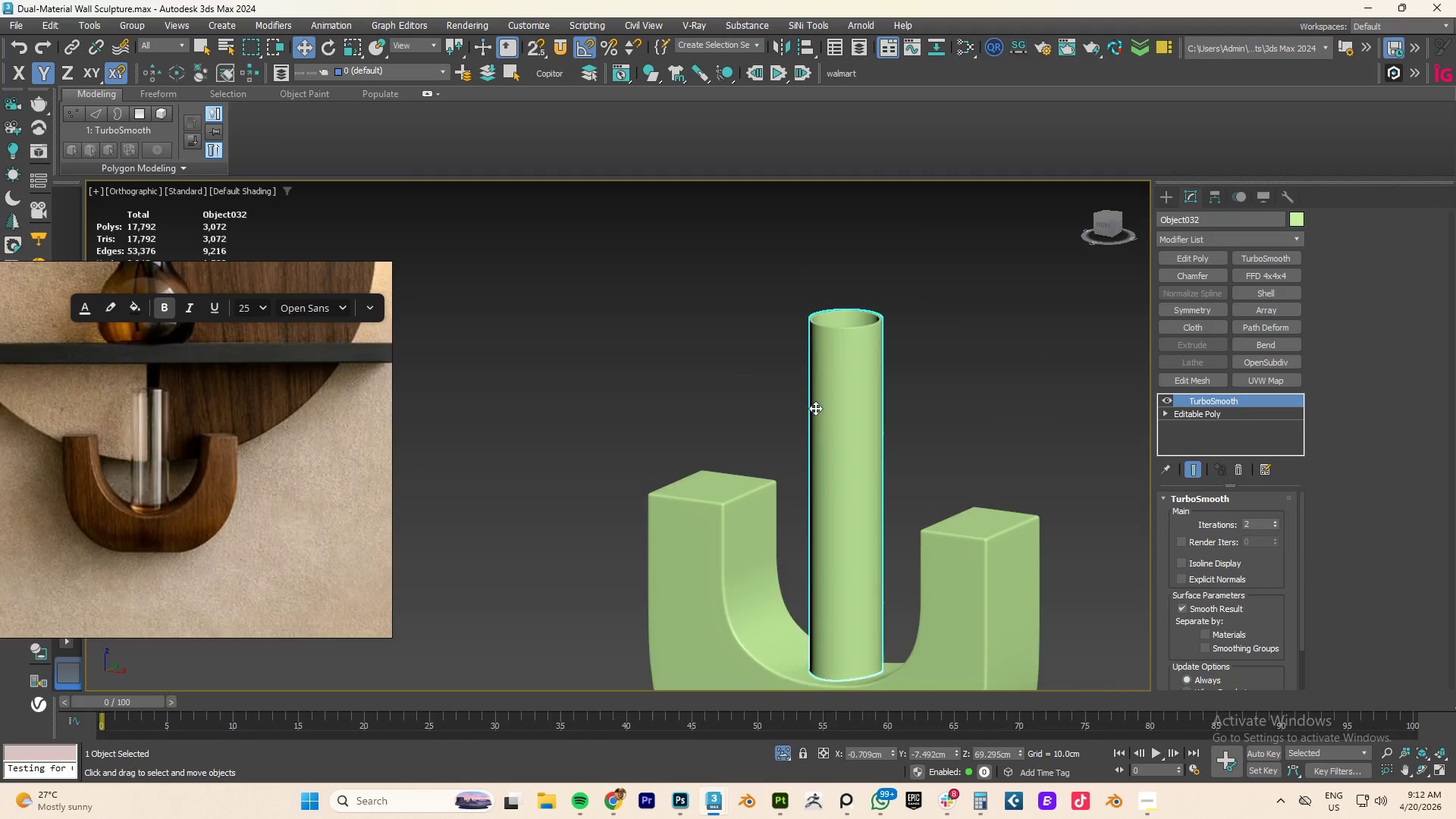 
hold_key(key=AltLeft, duration=0.56)
 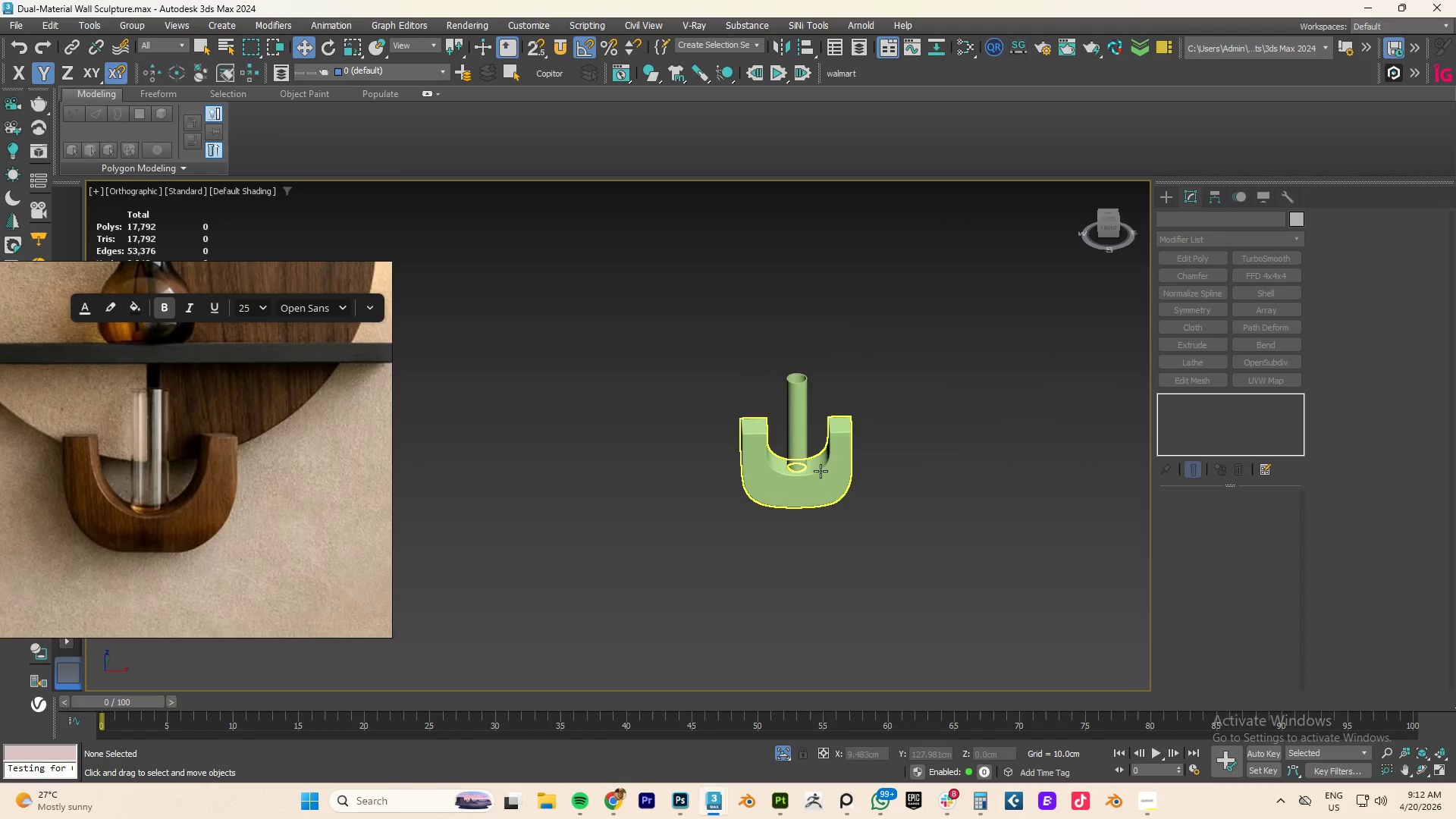 
scroll: coordinate [799, 402], scroll_direction: down, amount: 4.0
 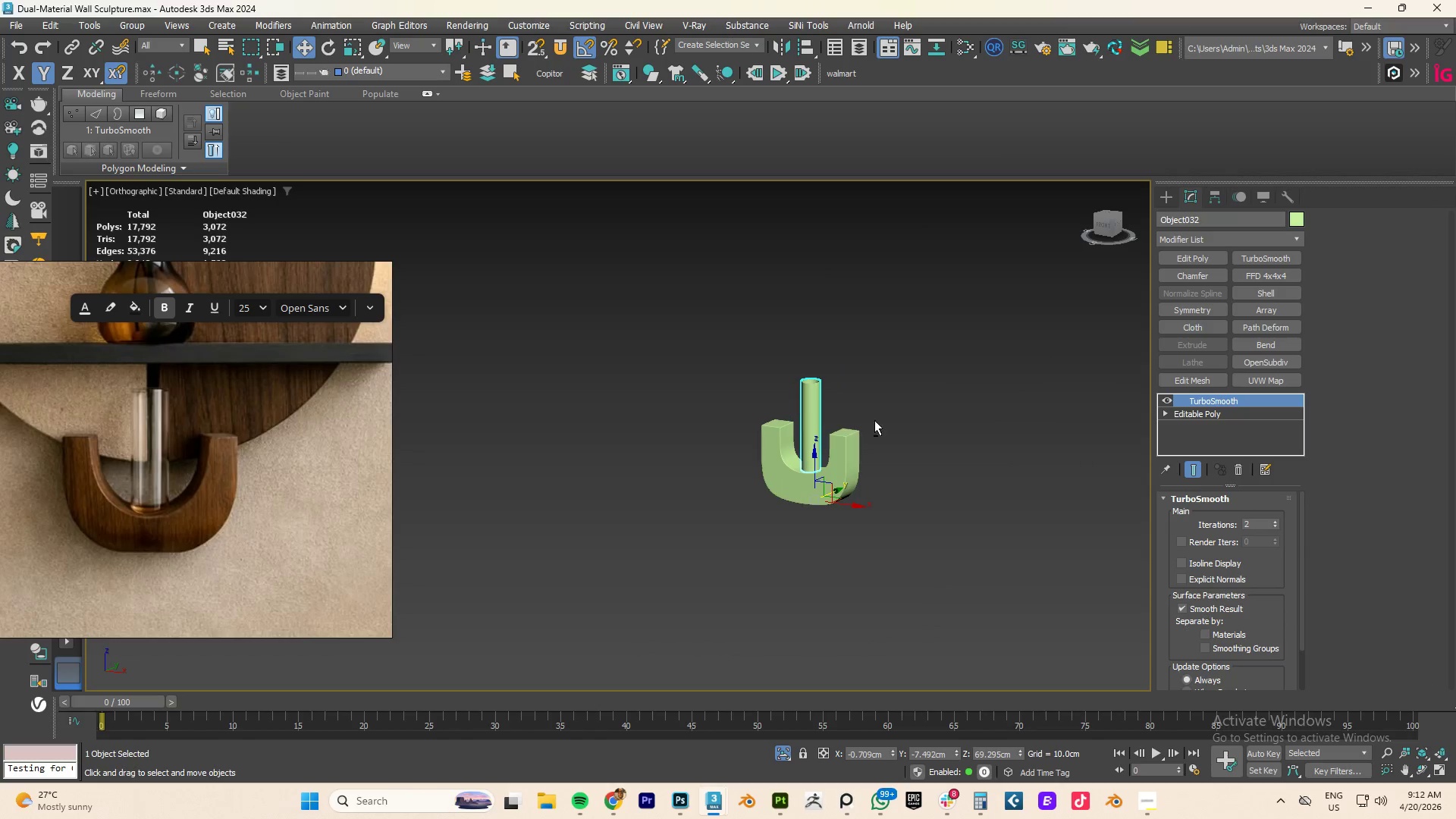 
left_click([924, 444])
 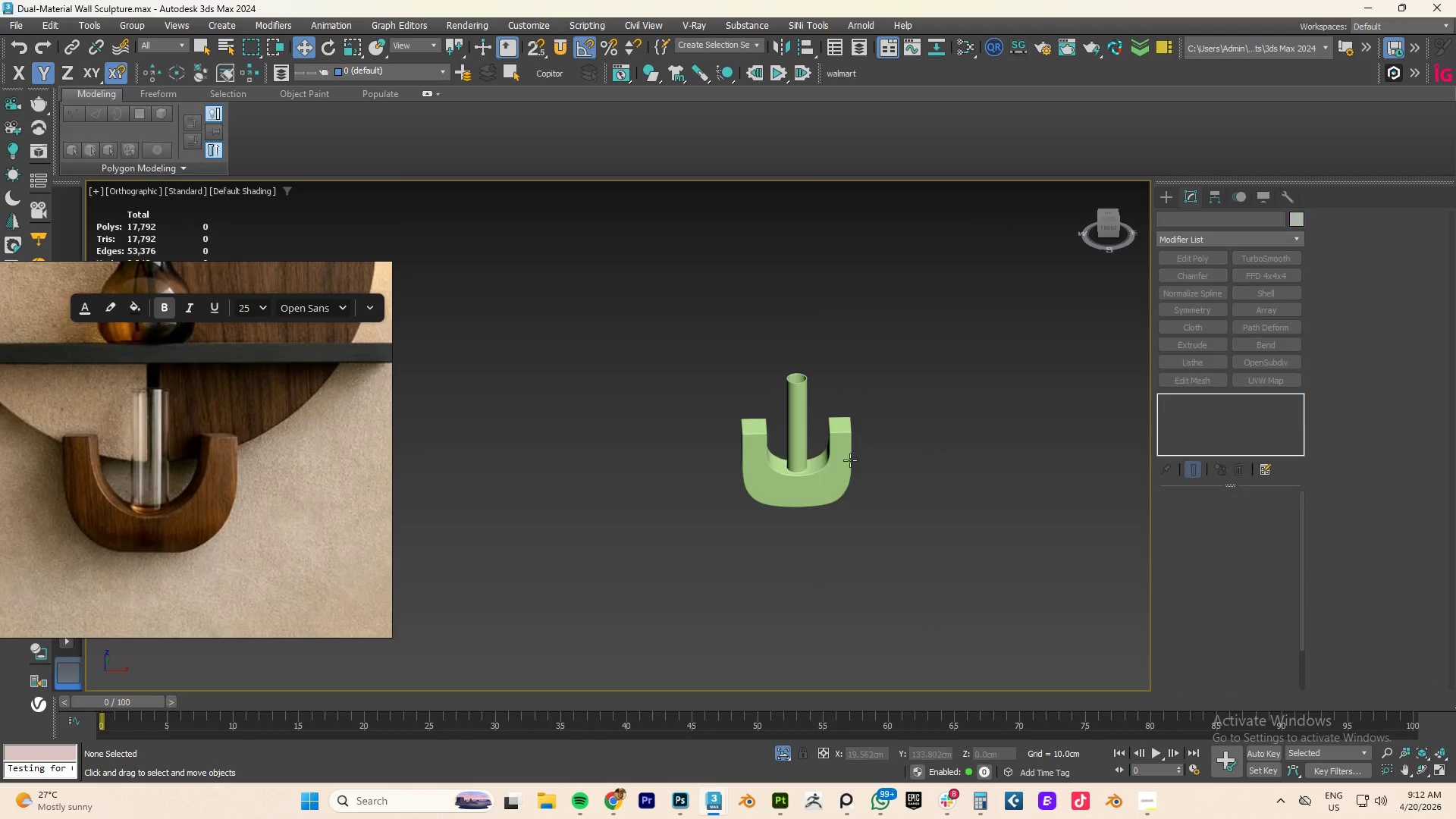 
scroll: coordinate [819, 472], scroll_direction: up, amount: 5.0
 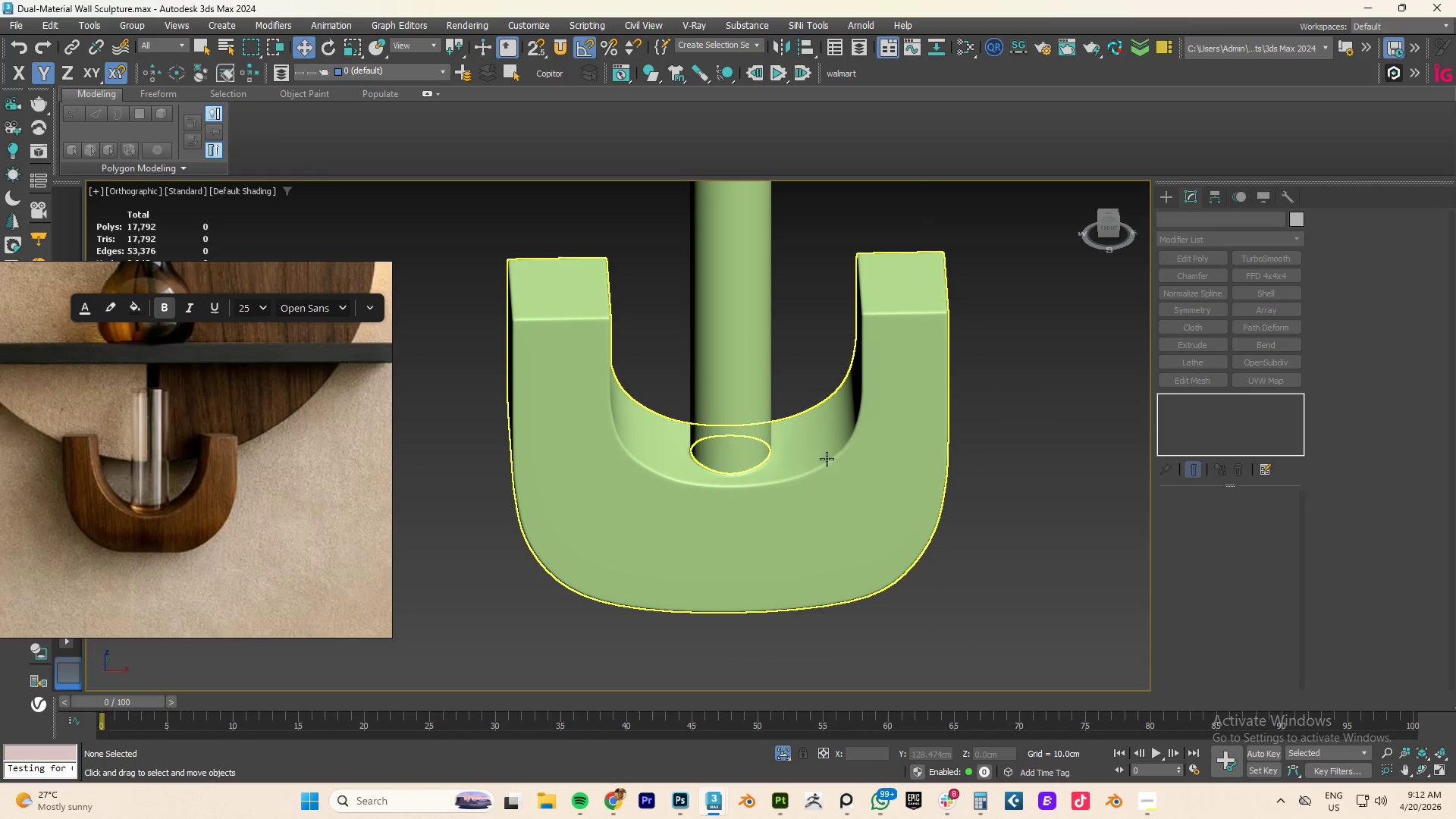 
scroll: coordinate [785, 437], scroll_direction: down, amount: 5.0
 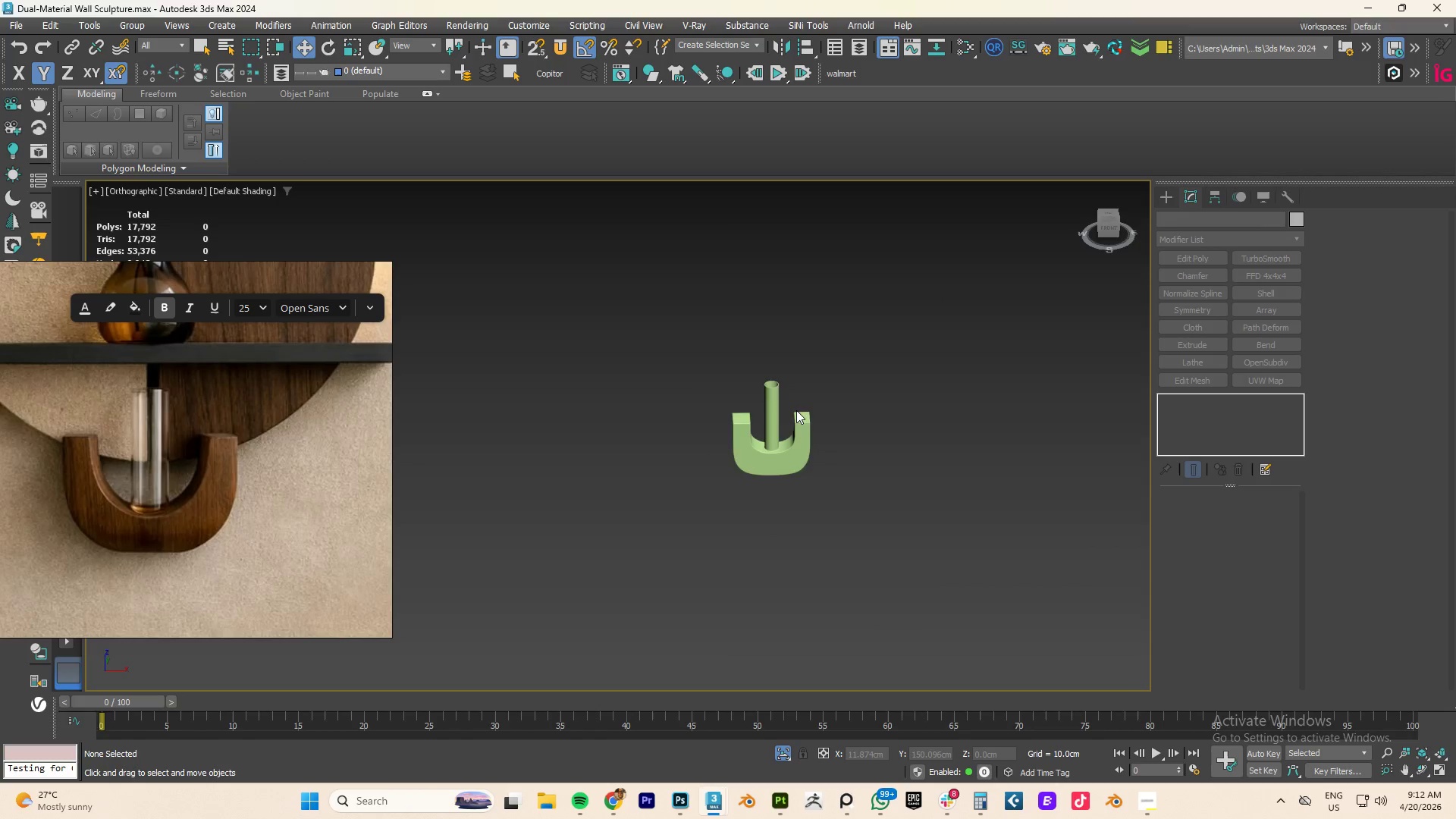 
scroll: coordinate [764, 441], scroll_direction: up, amount: 2.0
 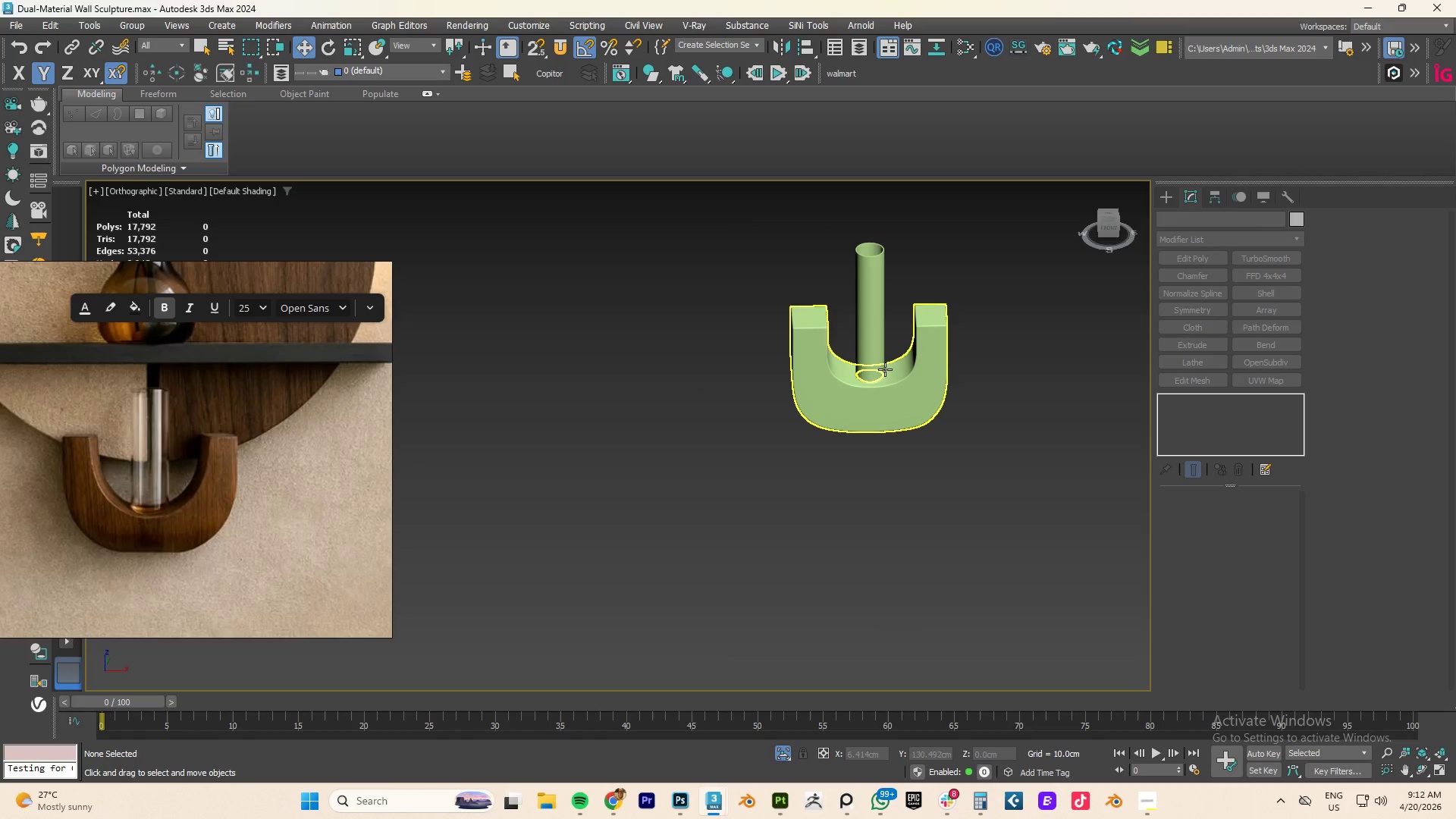 
type(fz)
 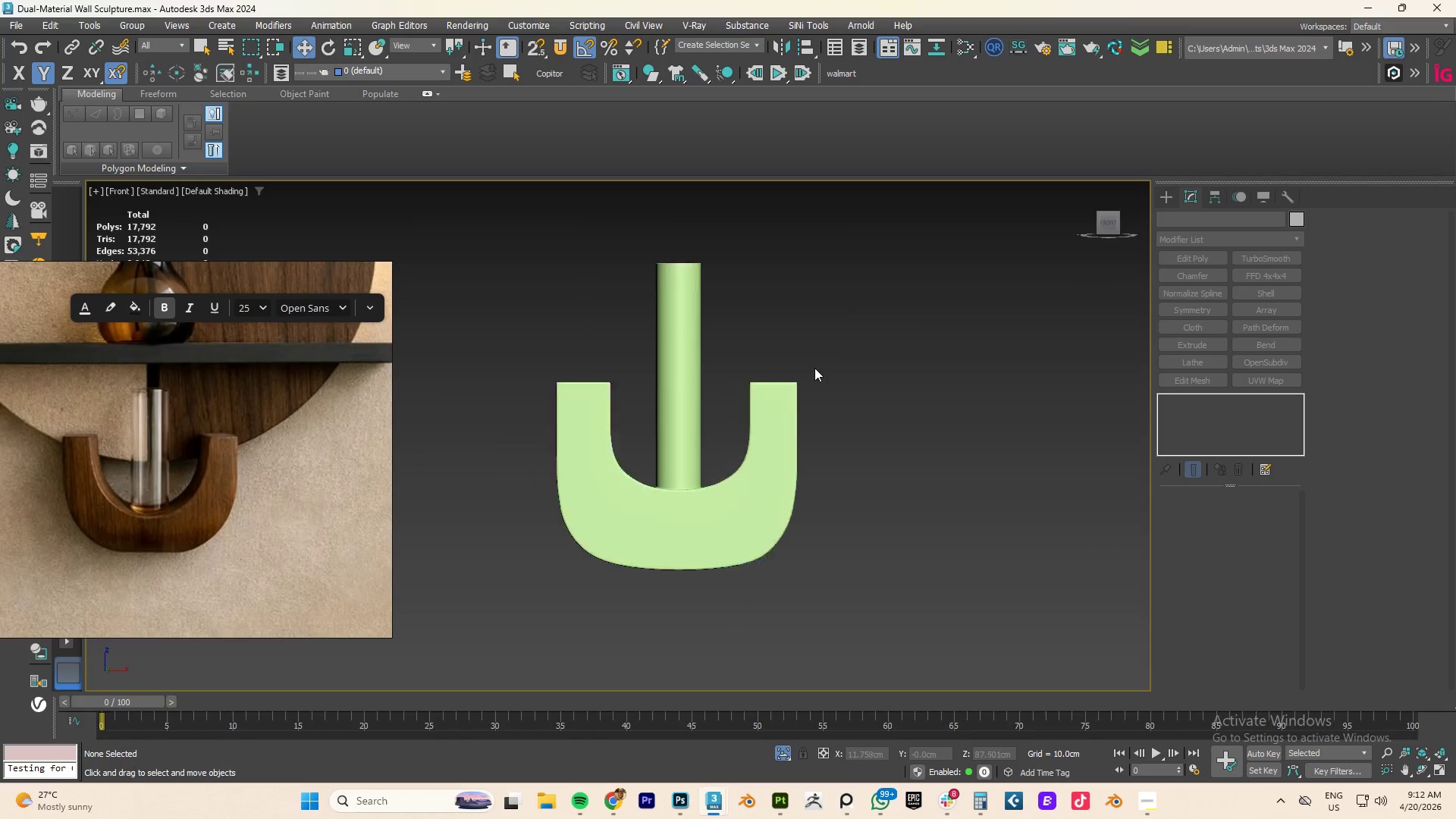 
scroll: coordinate [814, 365], scroll_direction: down, amount: 5.0
 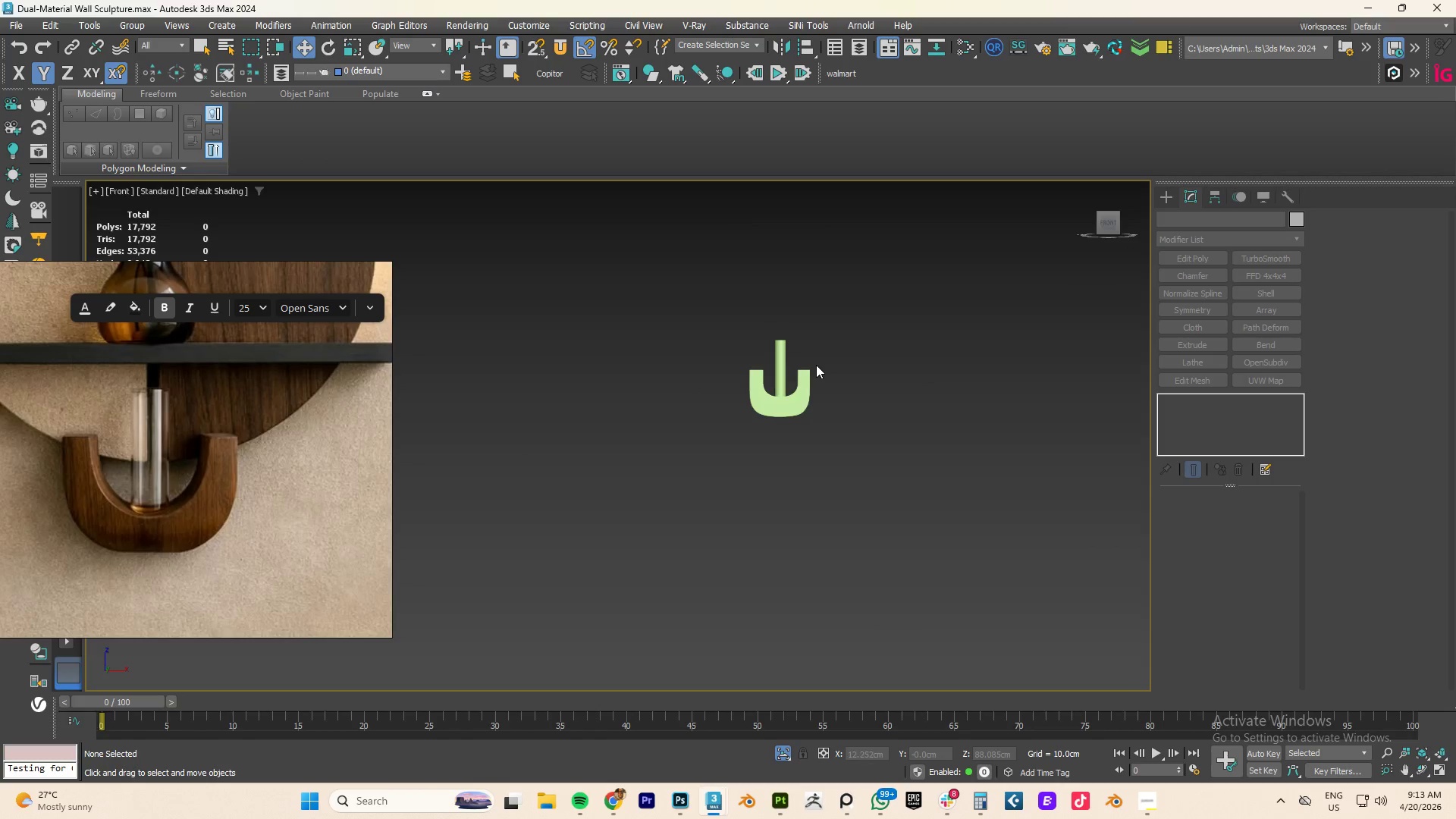 
key(Alt+Q)
 